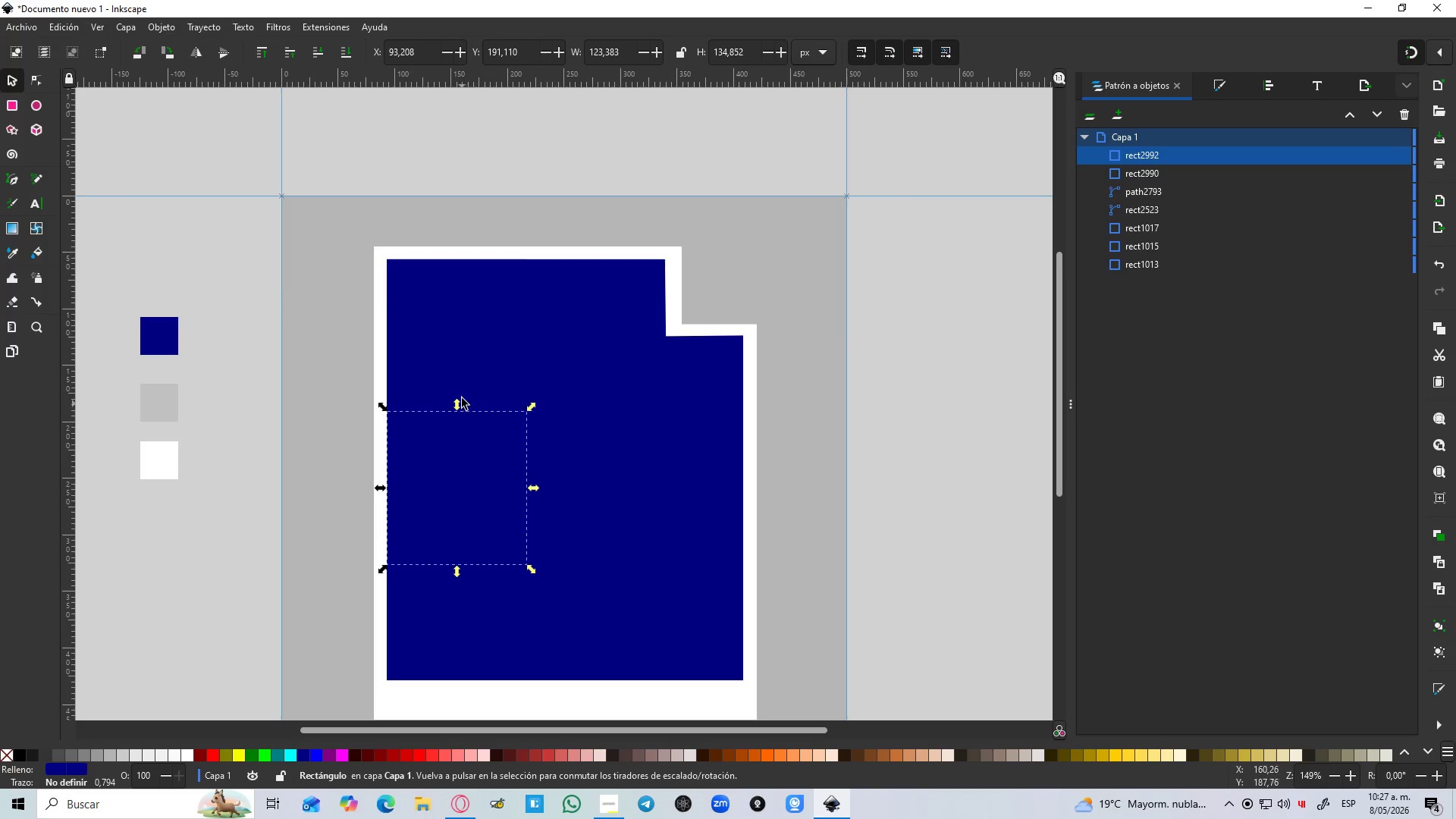 
hold_key(key=ShiftLeft, duration=0.44)
left_click([457, 358])
 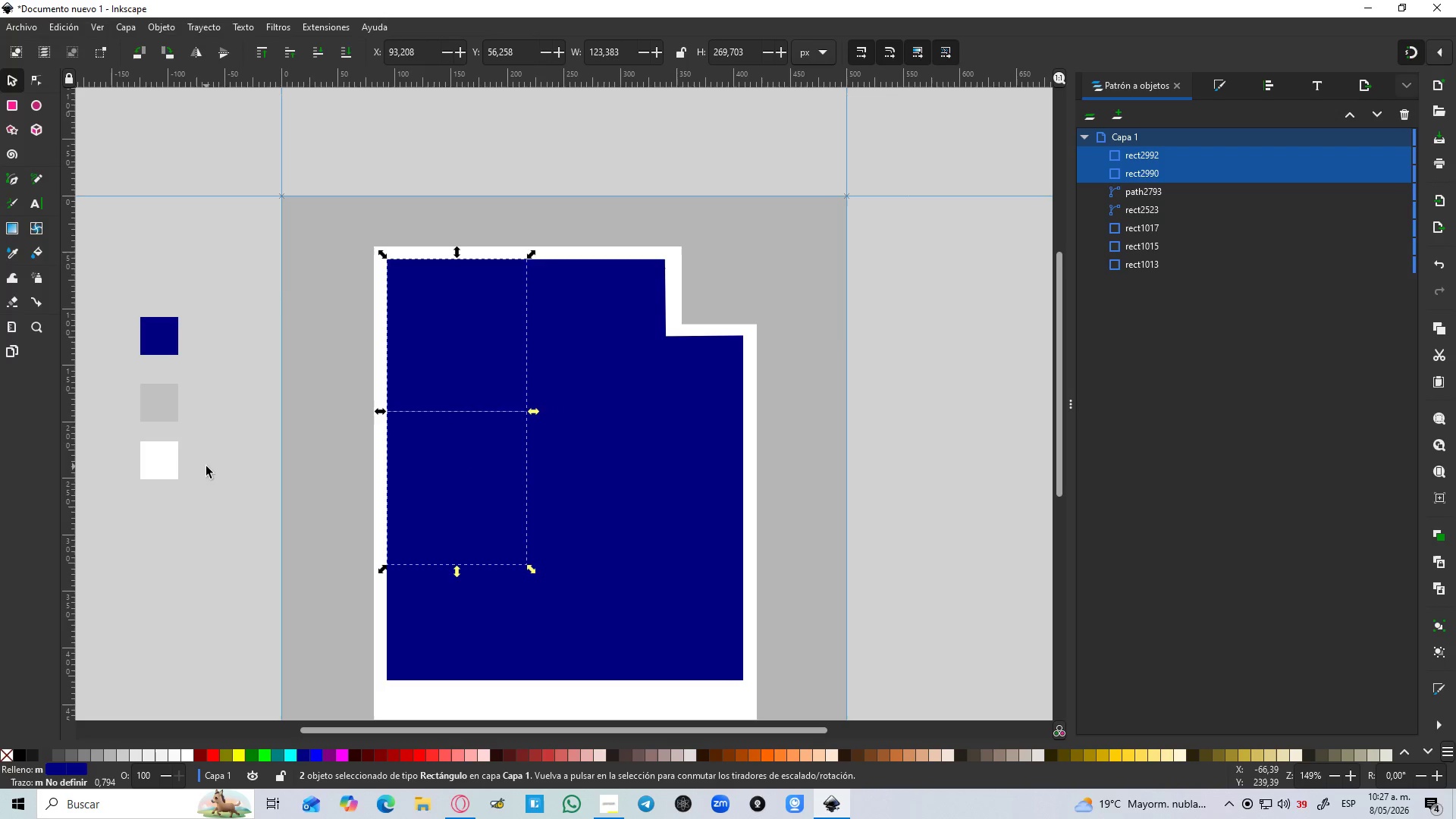 
key(D)
 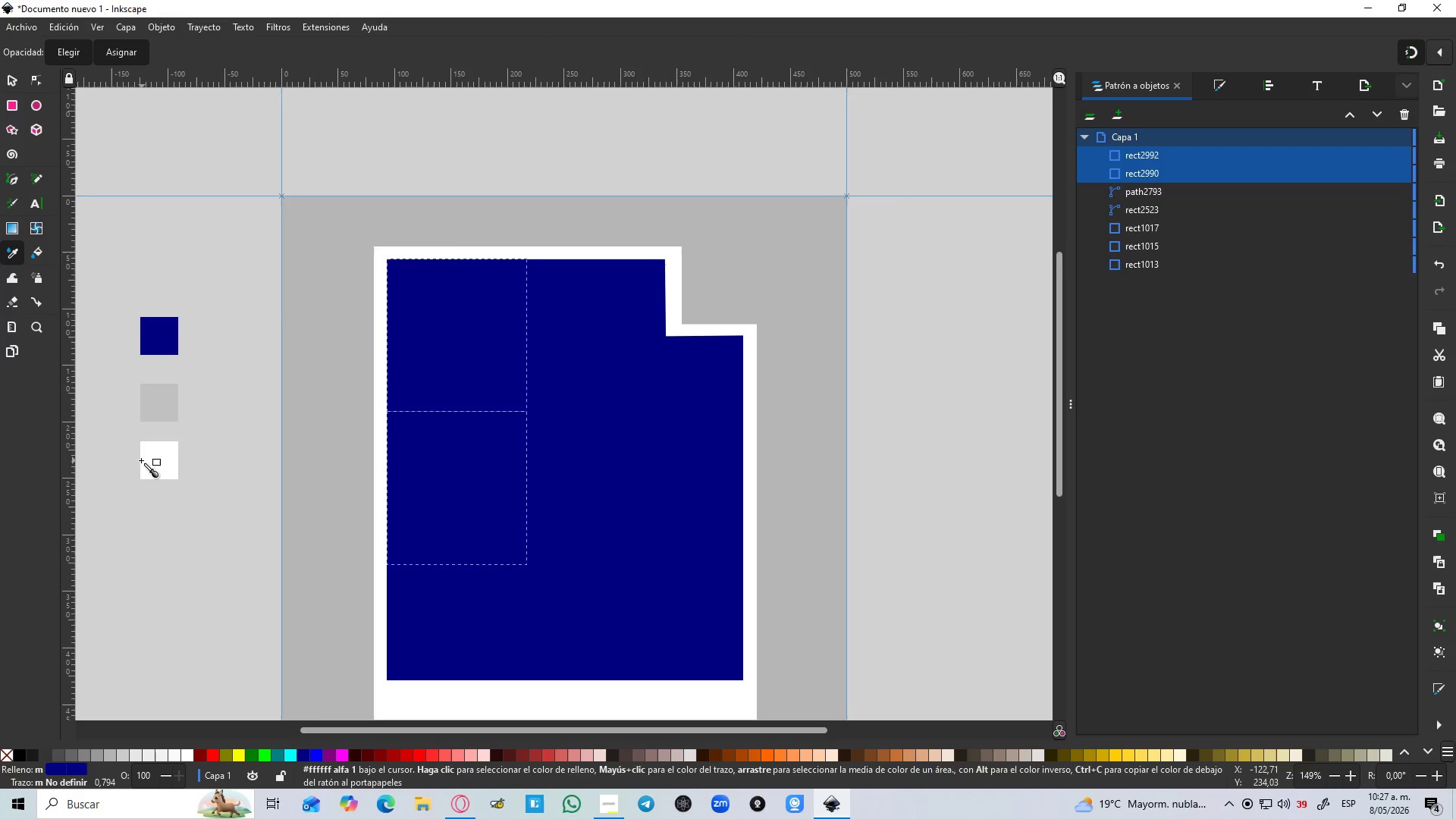 
left_click([141, 460])
 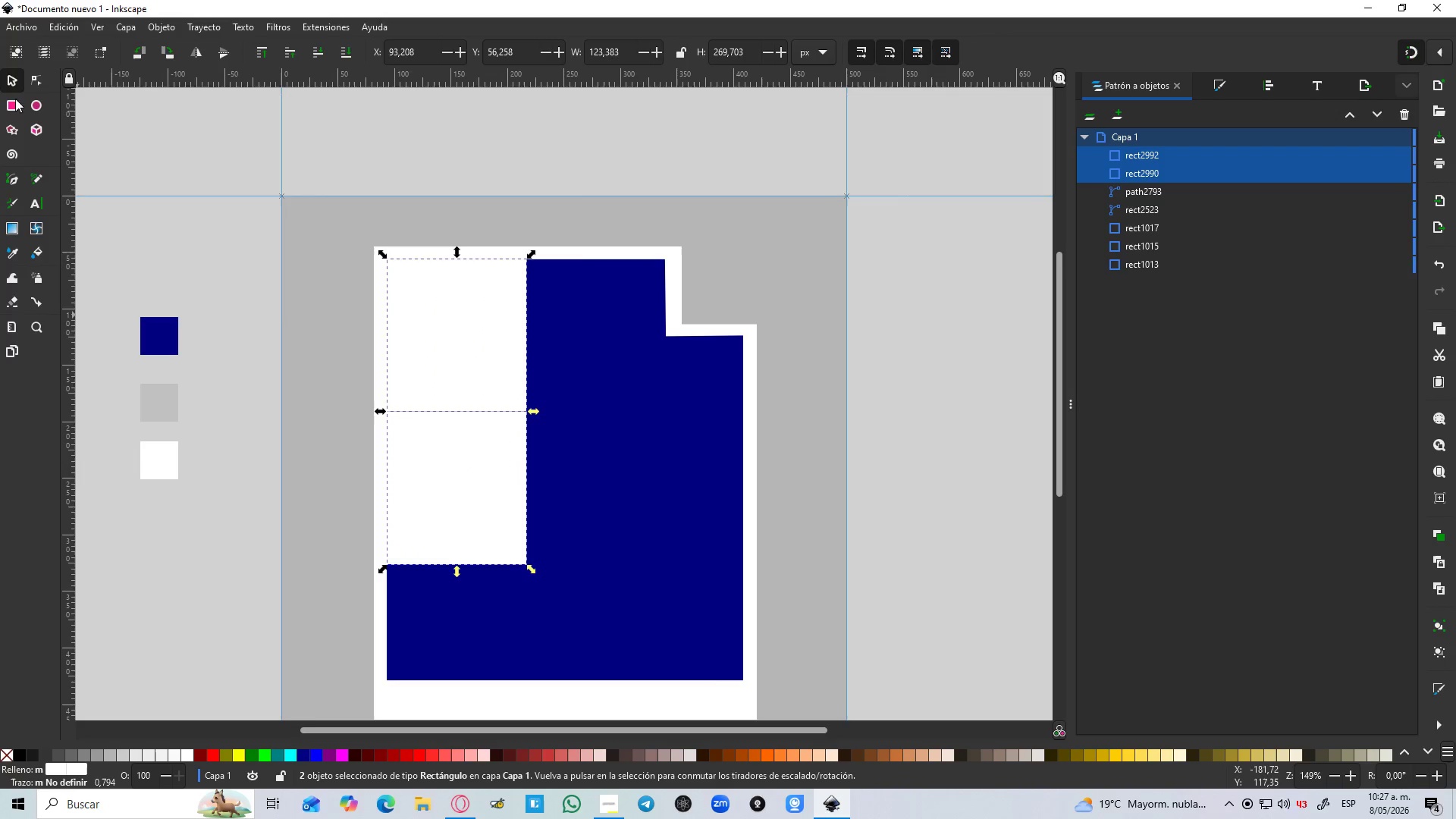 
hold_key(key=ControlLeft, duration=0.84)
scroll: coordinate [456, 454], scroll_direction: up, amount: 1.0
 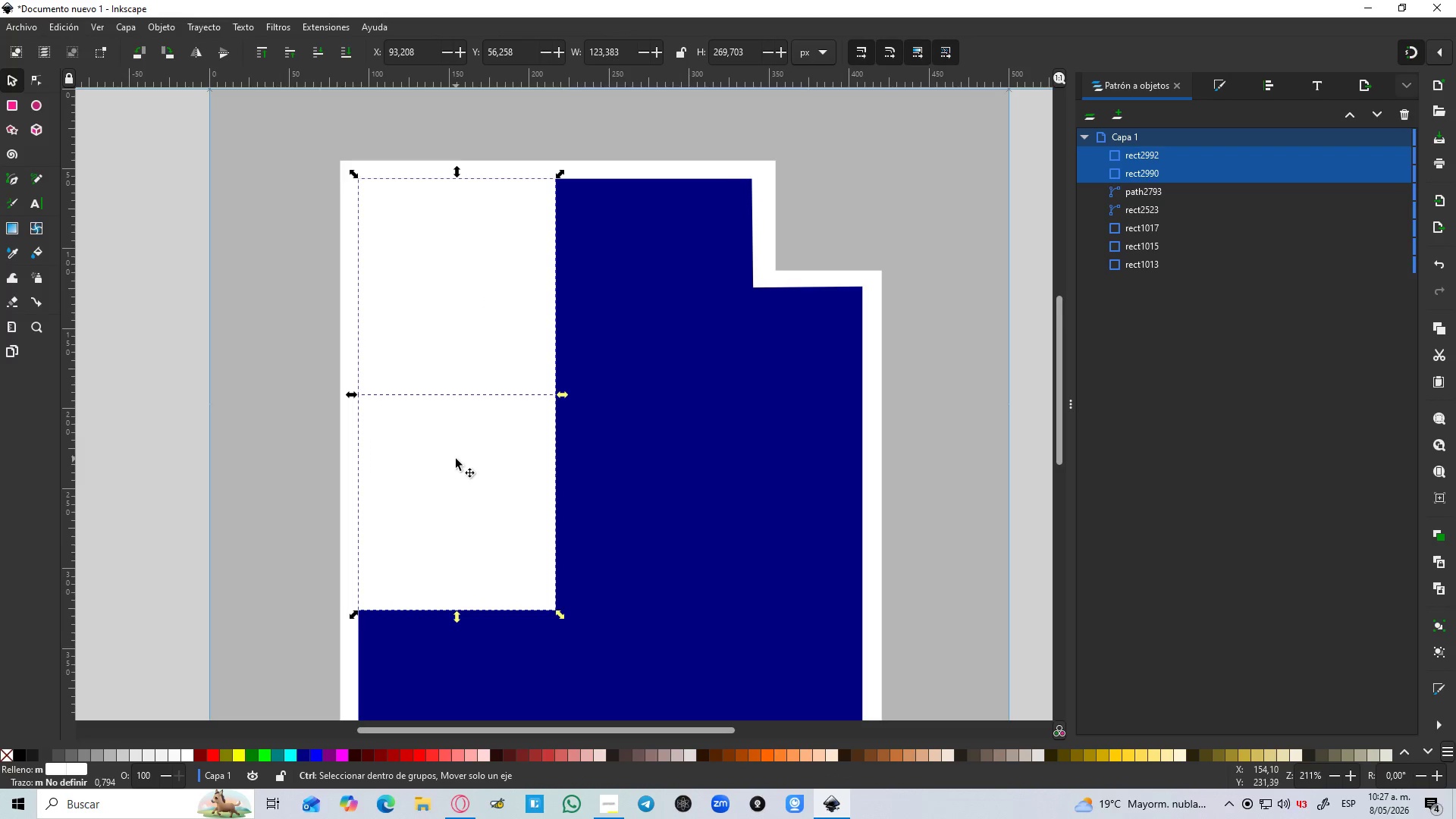 
left_click_drag(start_coordinate=[460, 482], to_coordinate=[457, 502])
 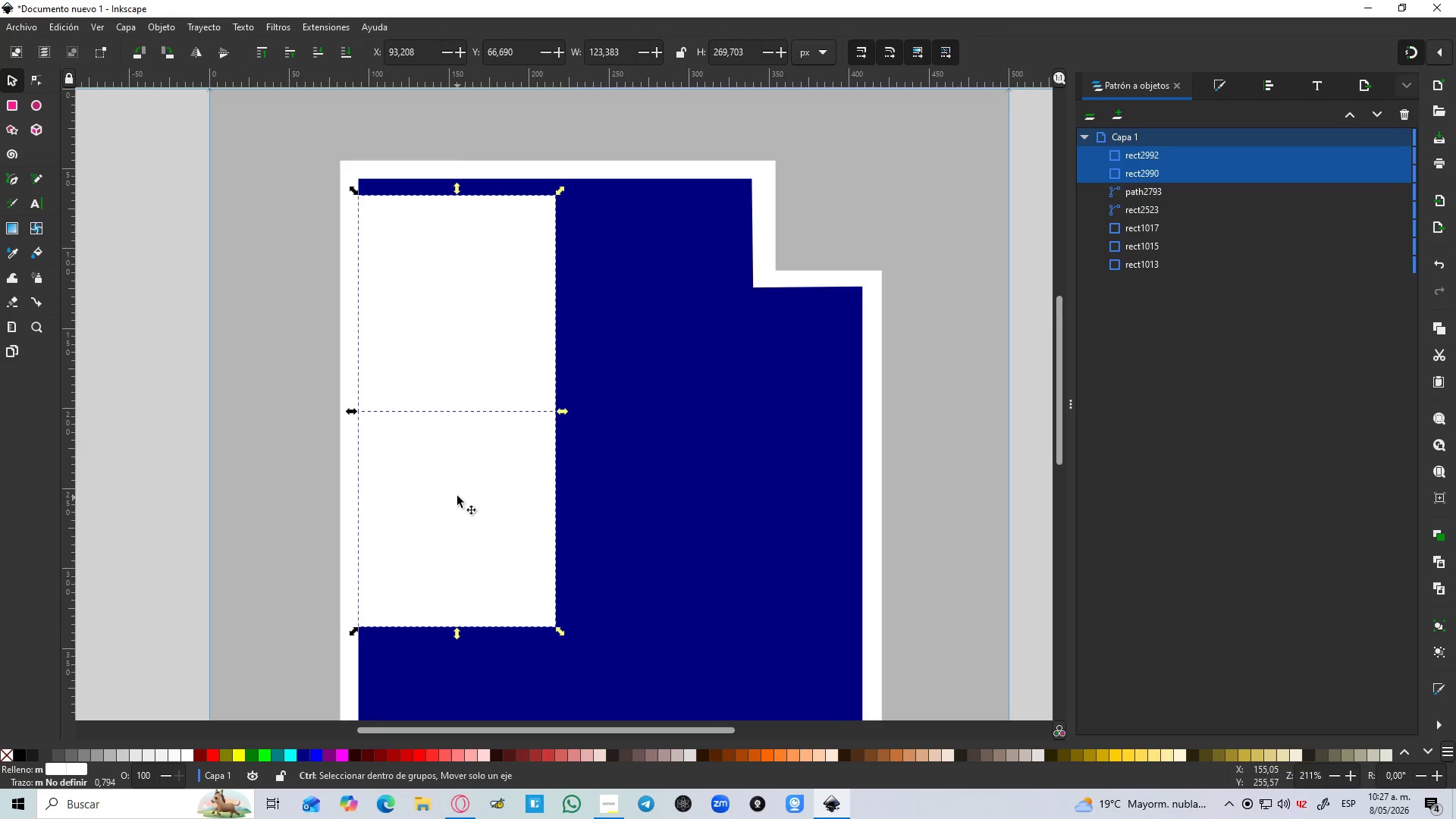 
key(Control+Z)
 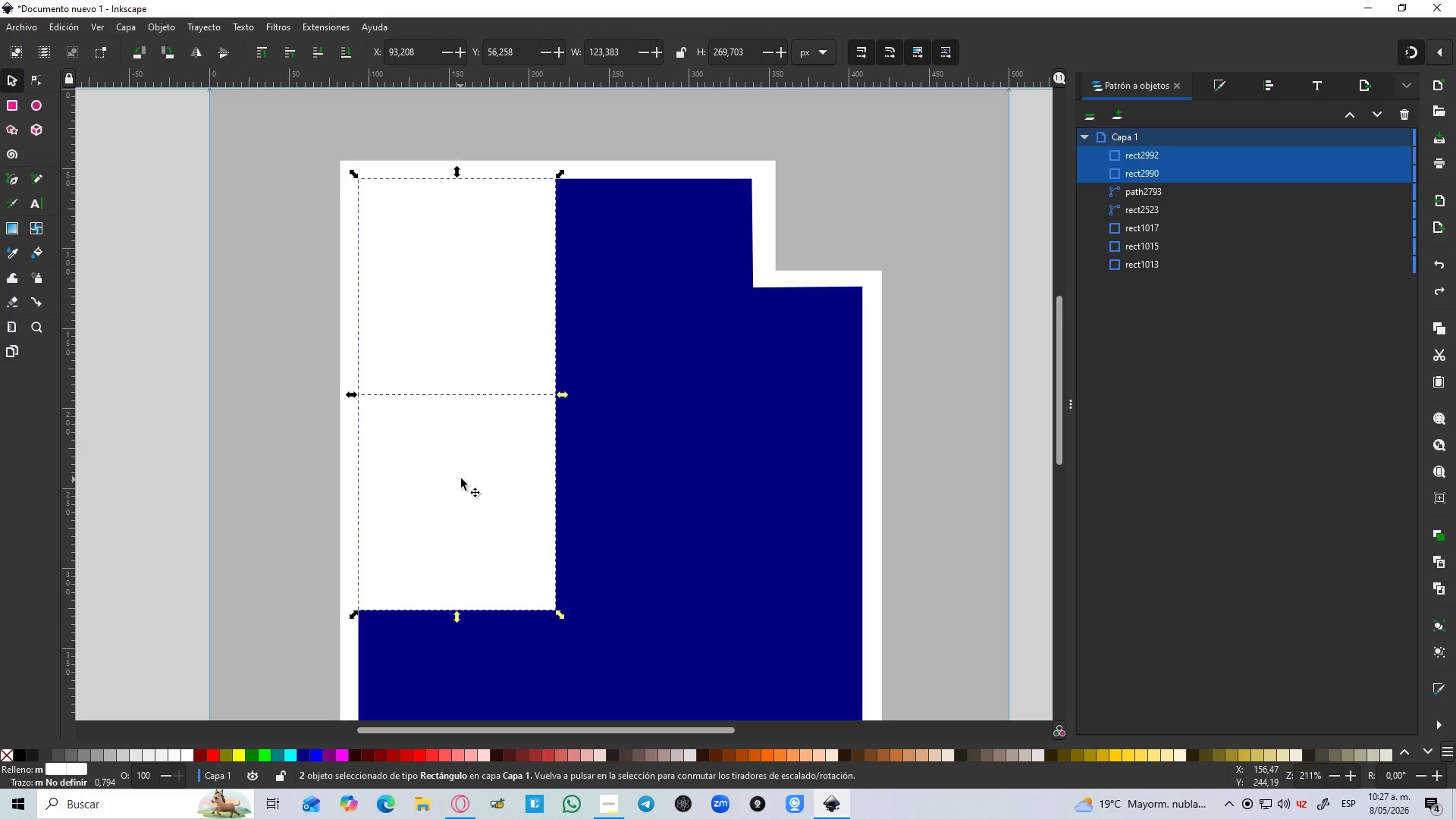 
left_click([461, 479])
 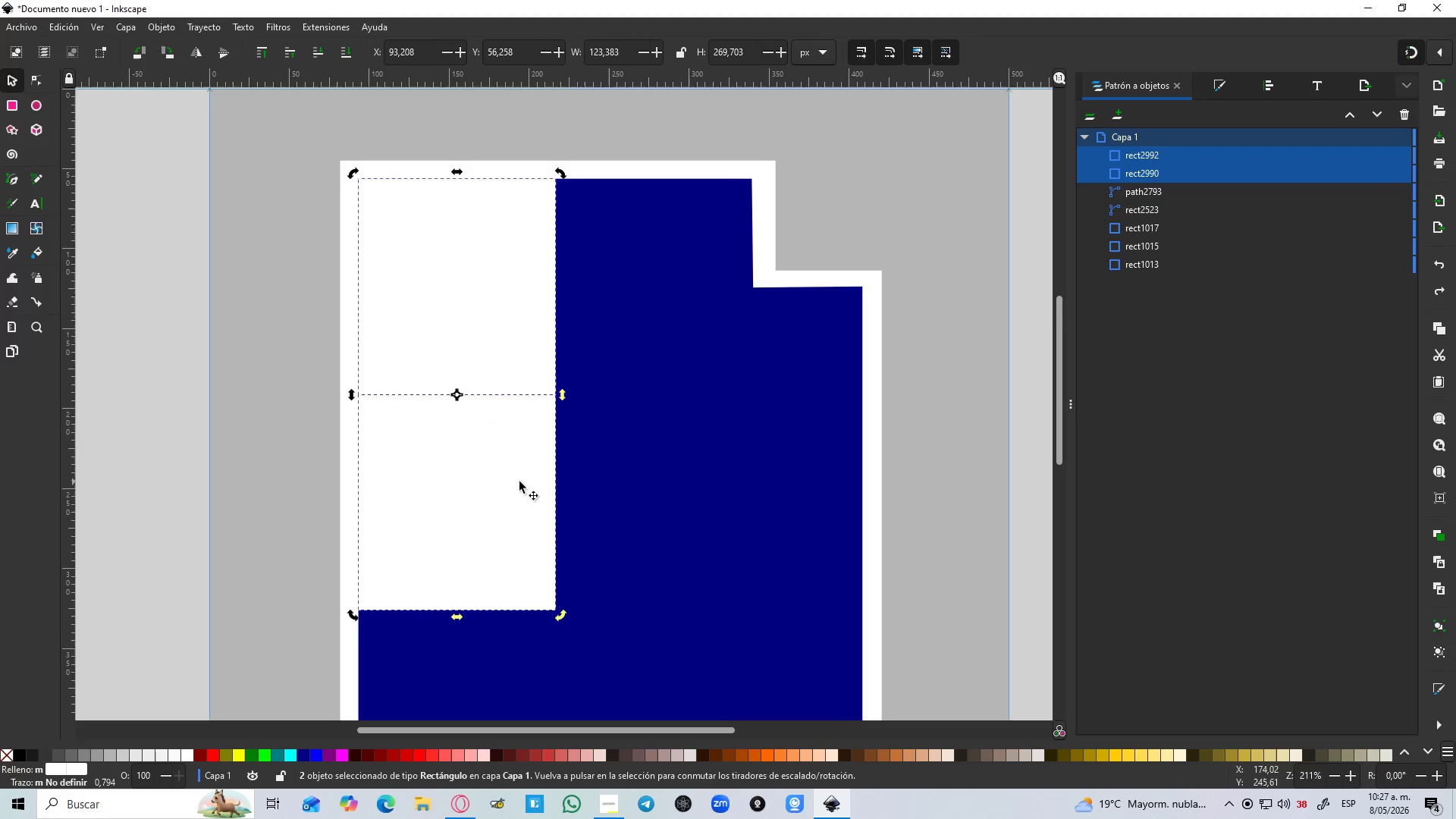 
left_click([669, 498])
 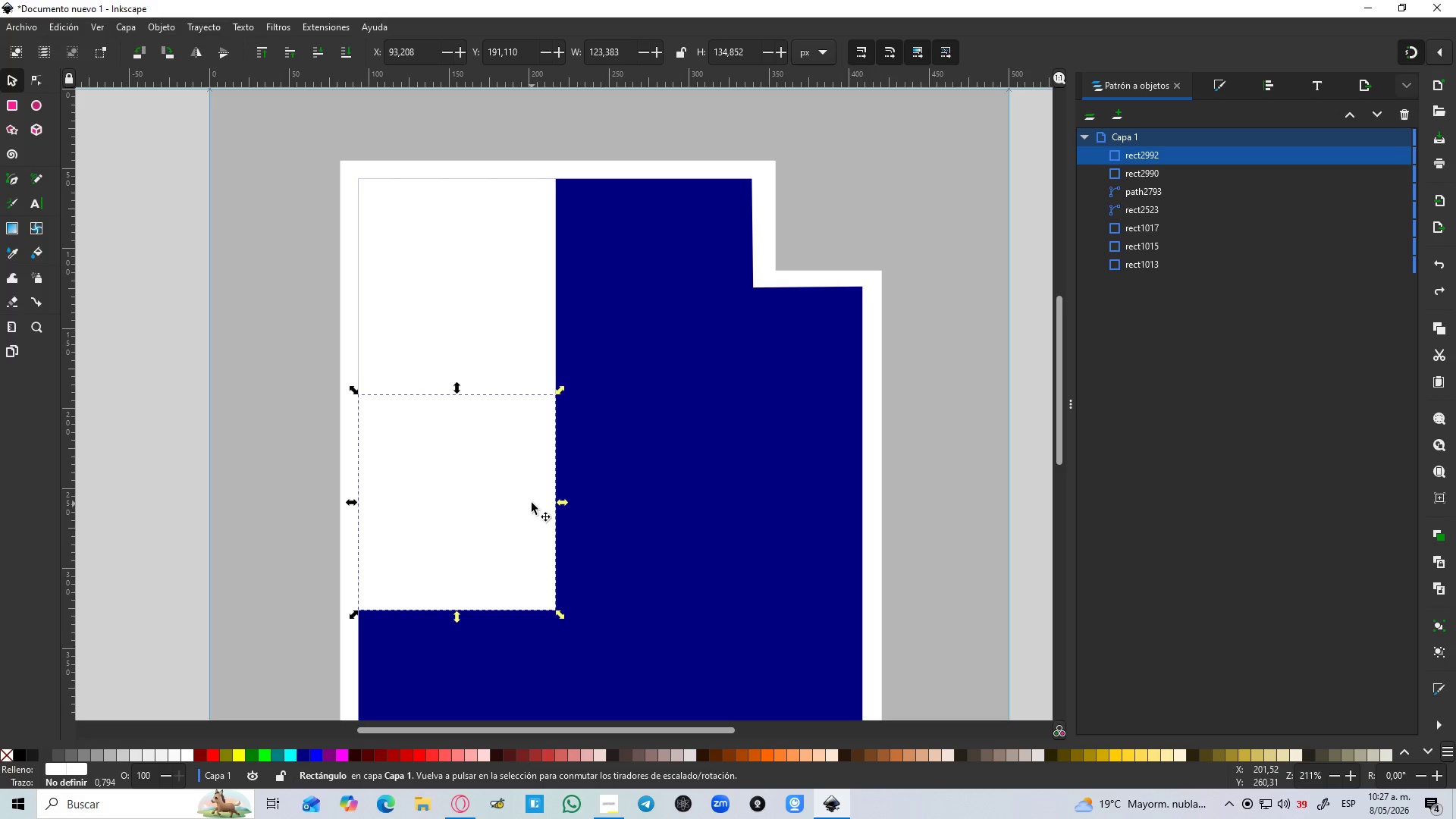 
left_click_drag(start_coordinate=[523, 497], to_coordinate=[520, 517])
 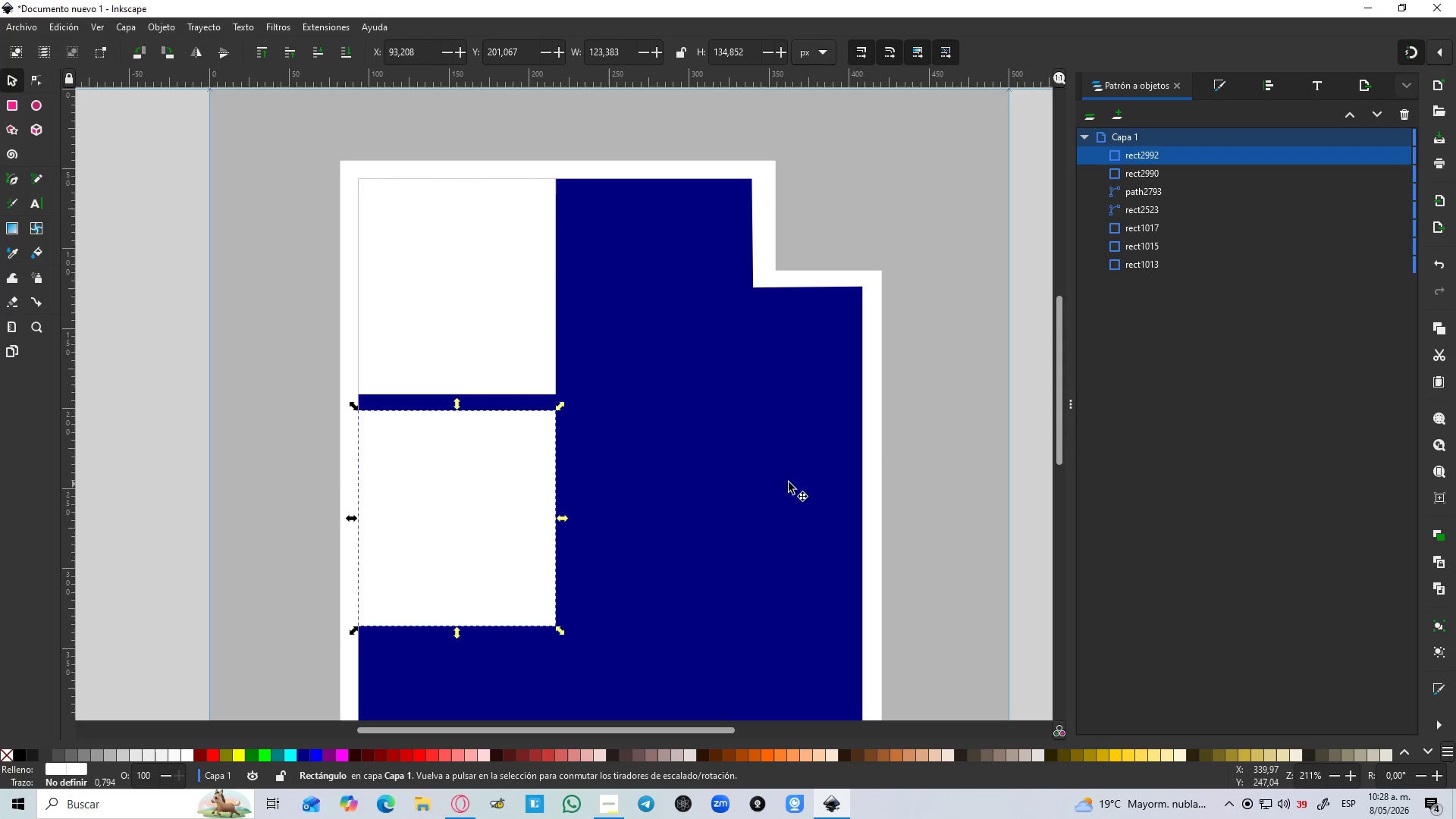 
hold_key(key=ControlLeft, duration=0.75)
scroll: coordinate [883, 452], scroll_direction: down, amount: 1.0
 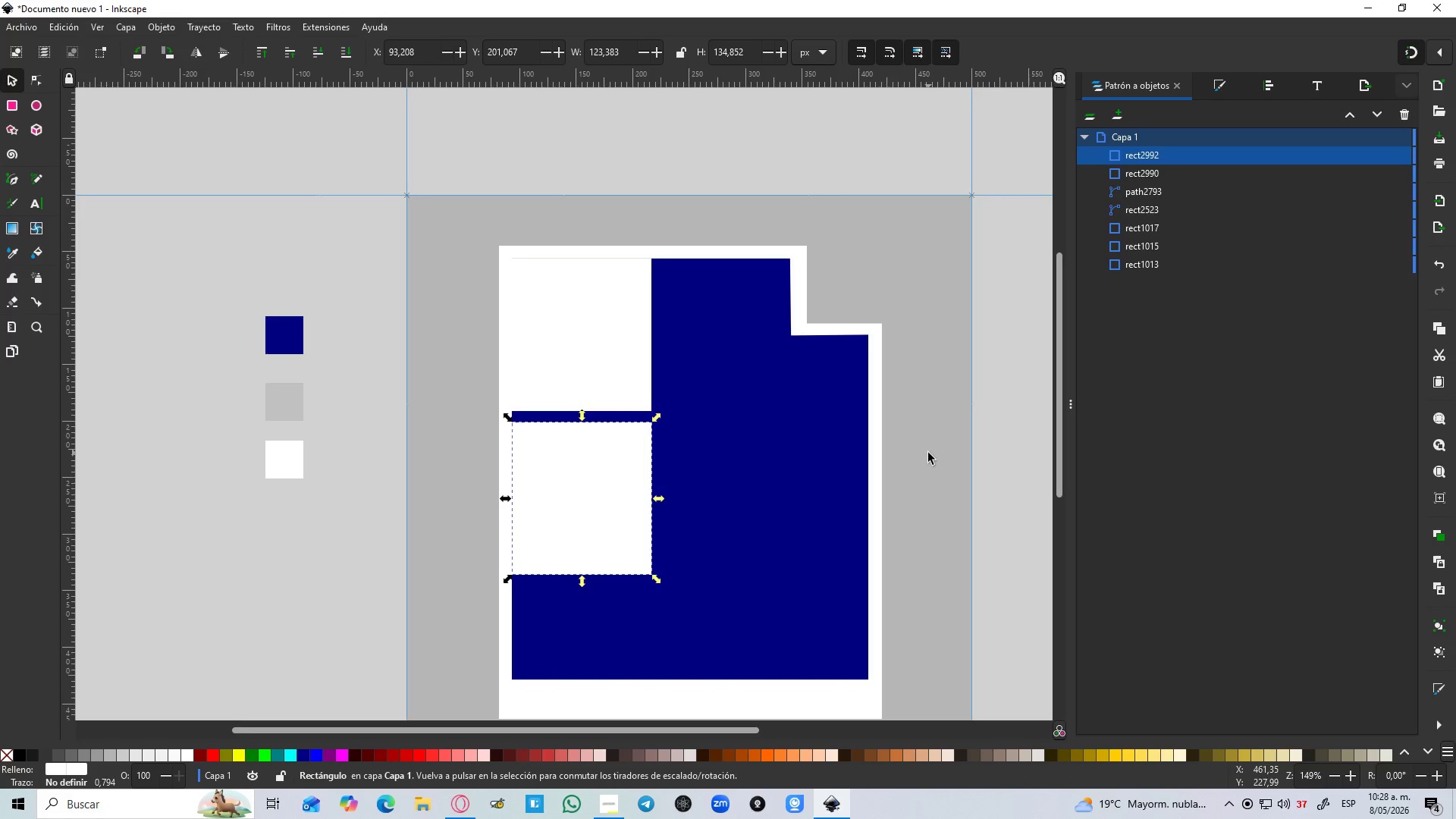 
left_click([943, 450])
 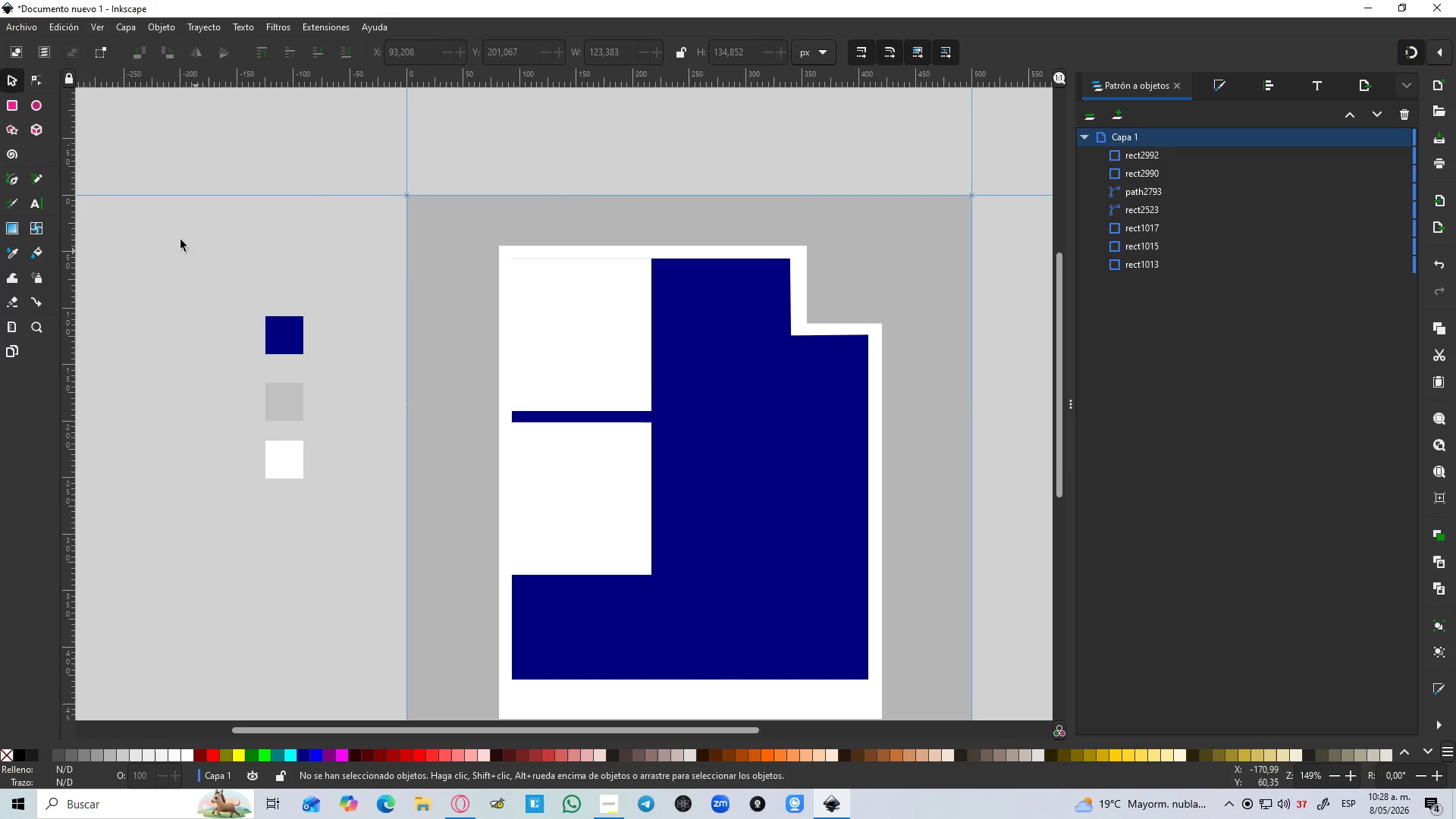 
left_click([11, 110])
 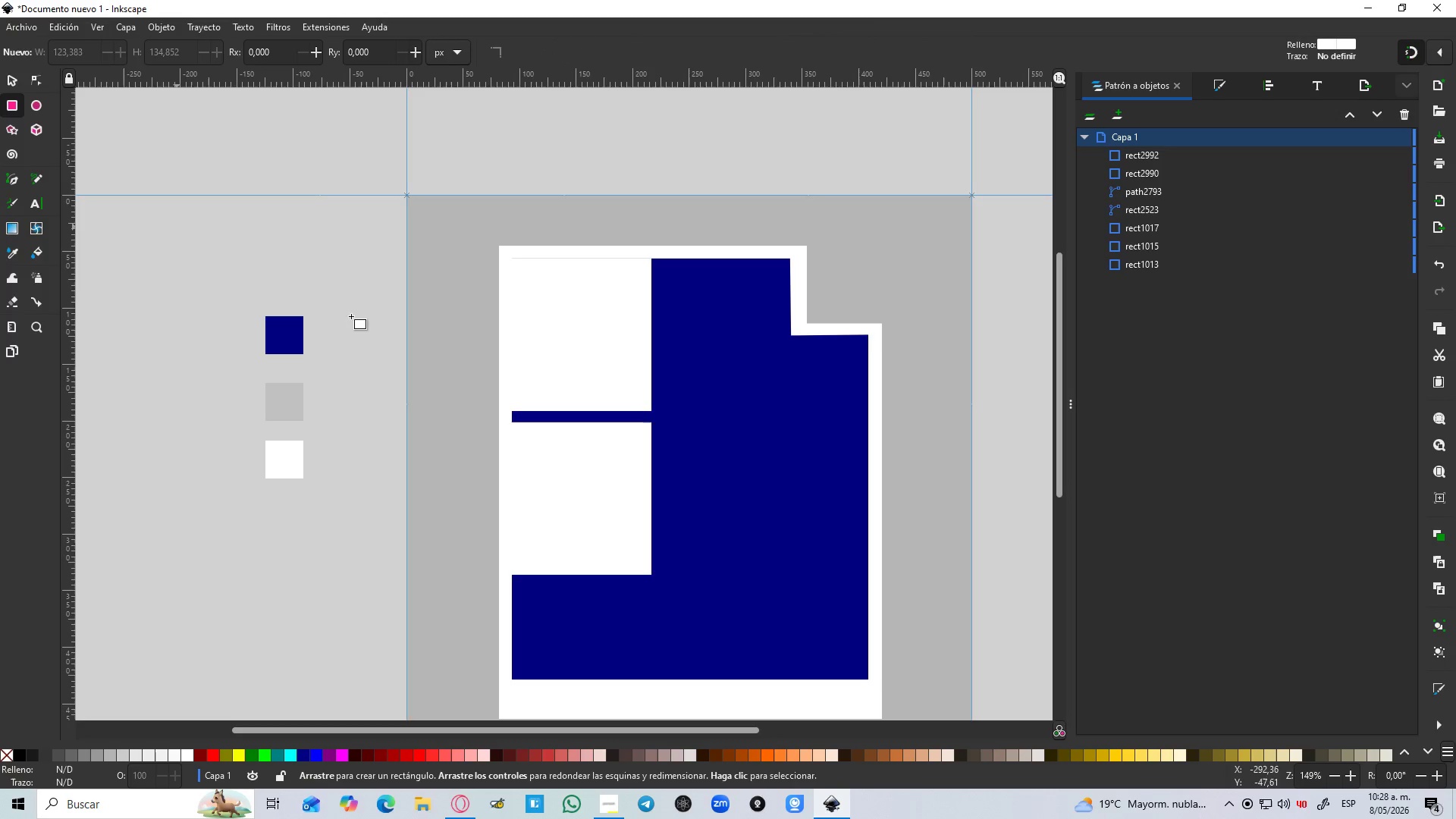 
hold_key(key=ControlLeft, duration=0.48)
scroll: coordinate [719, 492], scroll_direction: up, amount: 1.0
 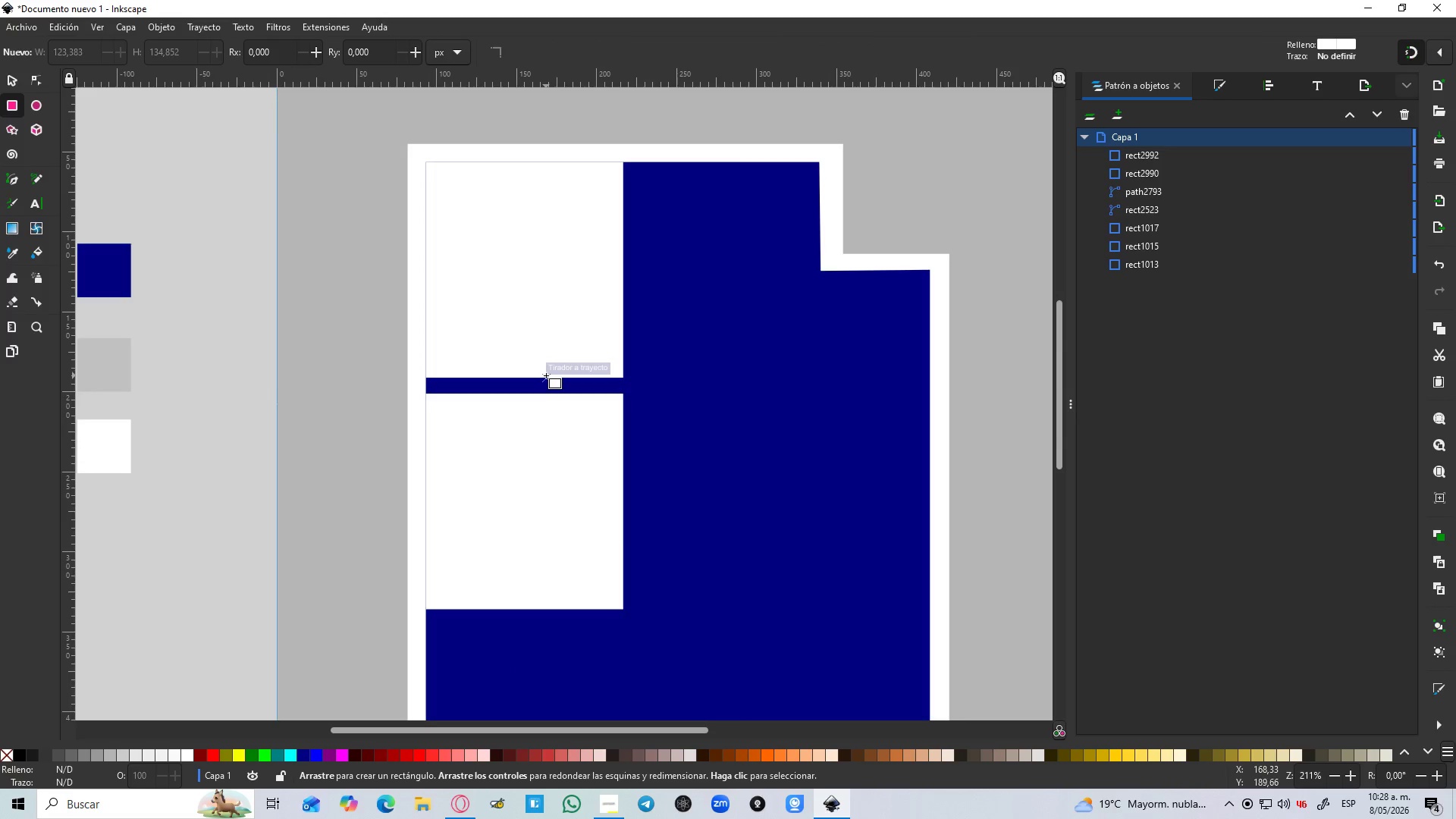 
left_click_drag(start_coordinate=[546, 375], to_coordinate=[616, 401])
 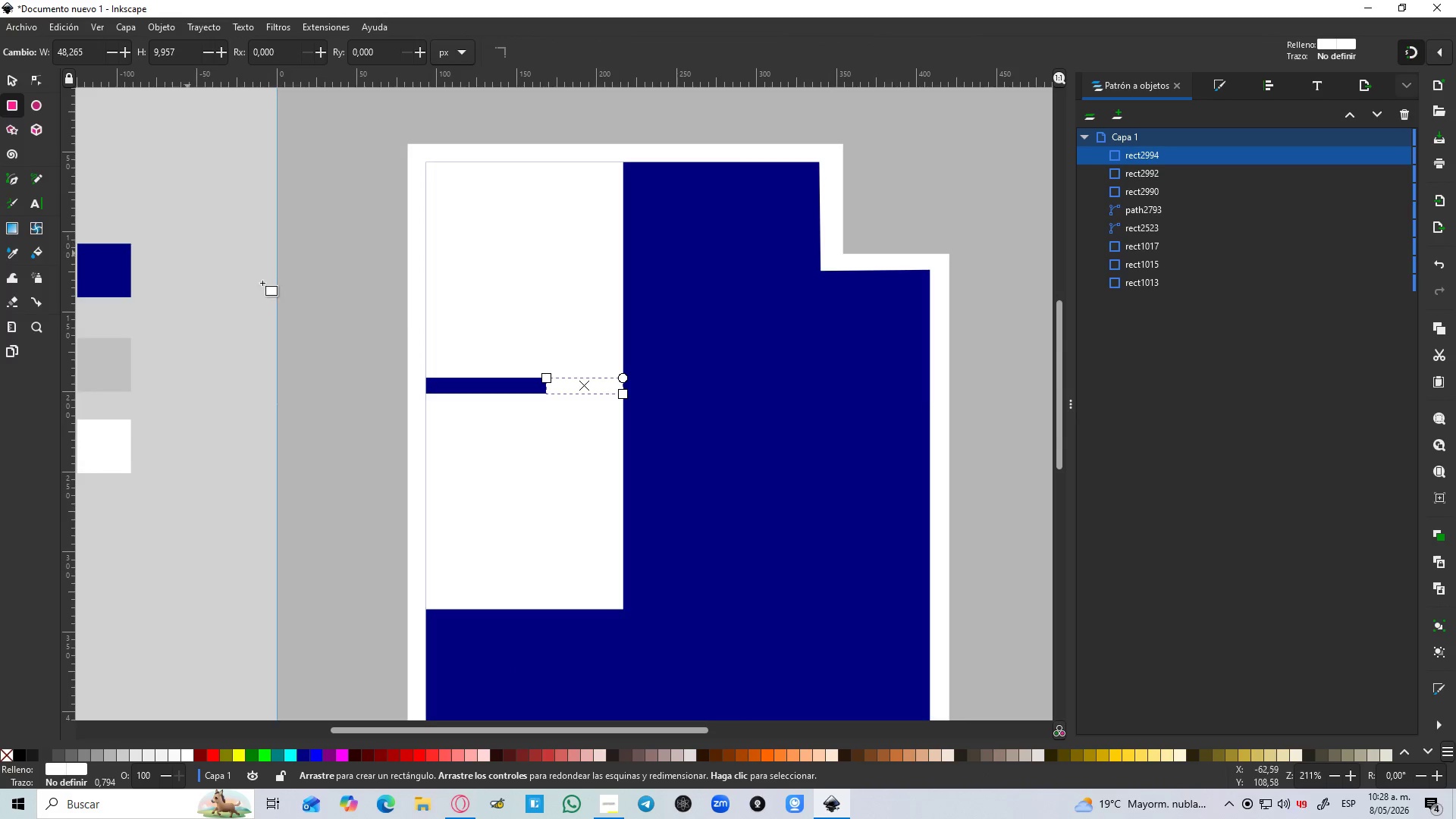 
key(S)
 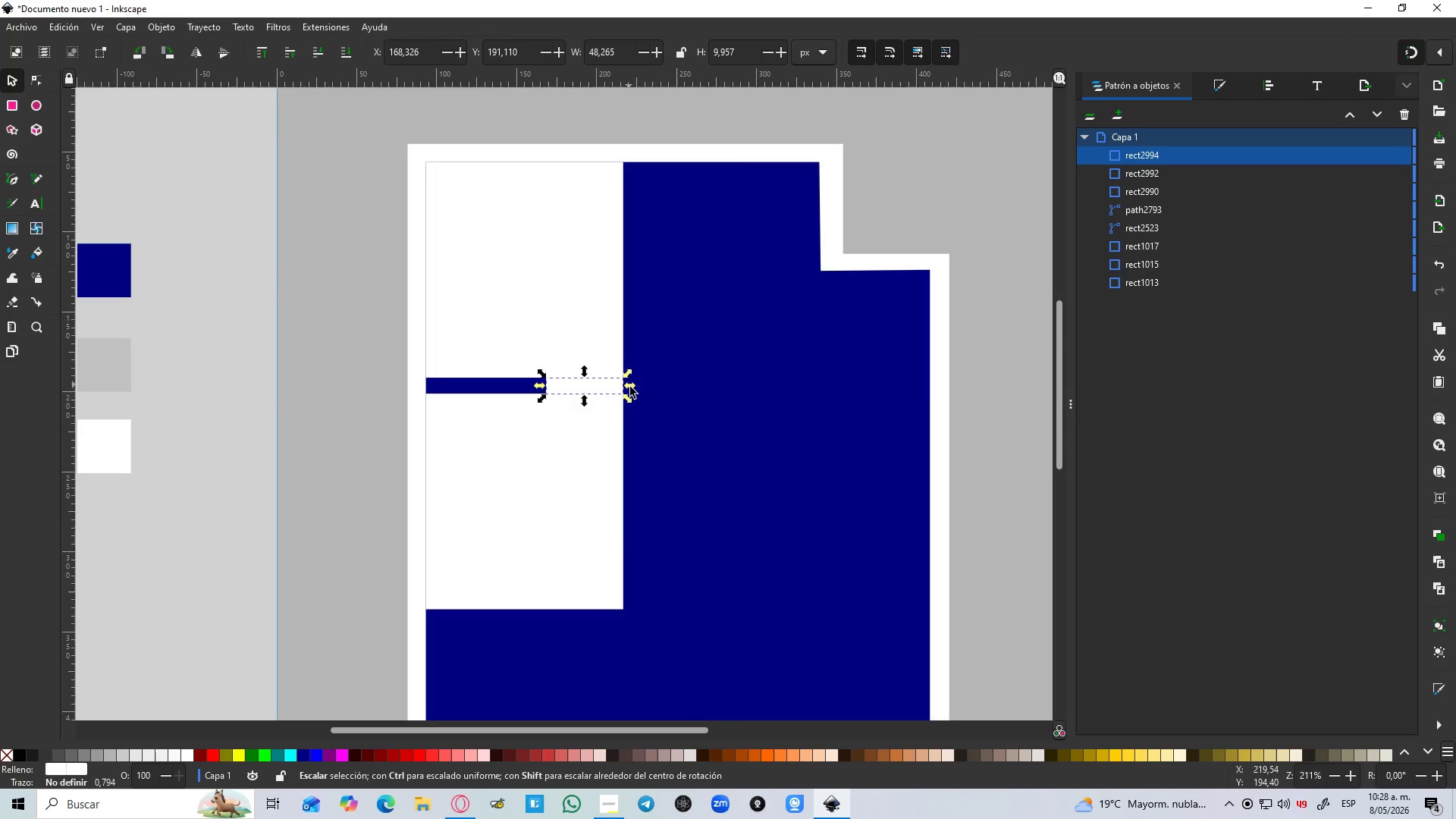 
left_click_drag(start_coordinate=[632, 388], to_coordinate=[990, 387])
 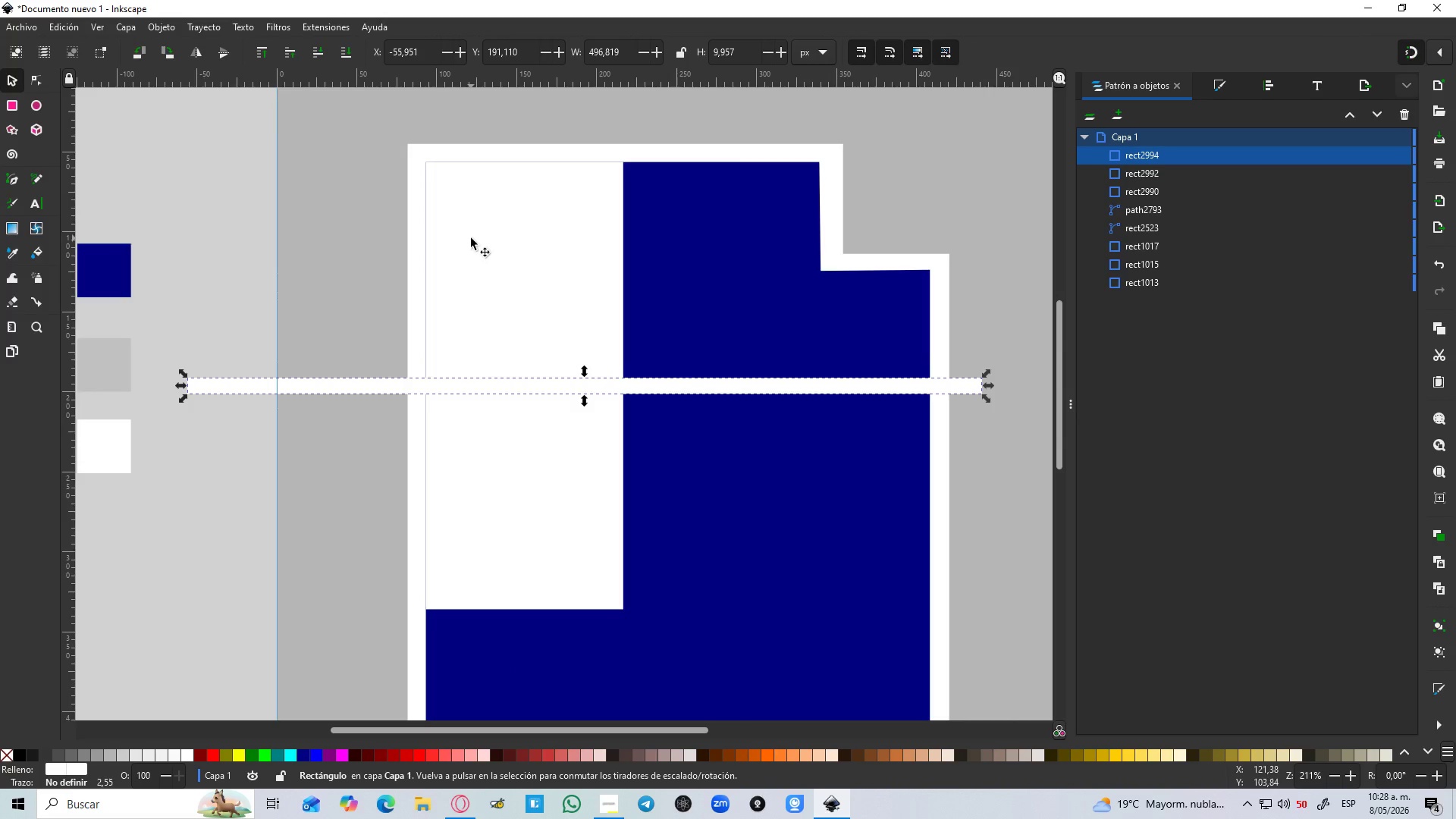 
hold_key(key=ShiftLeft, duration=1.53)
 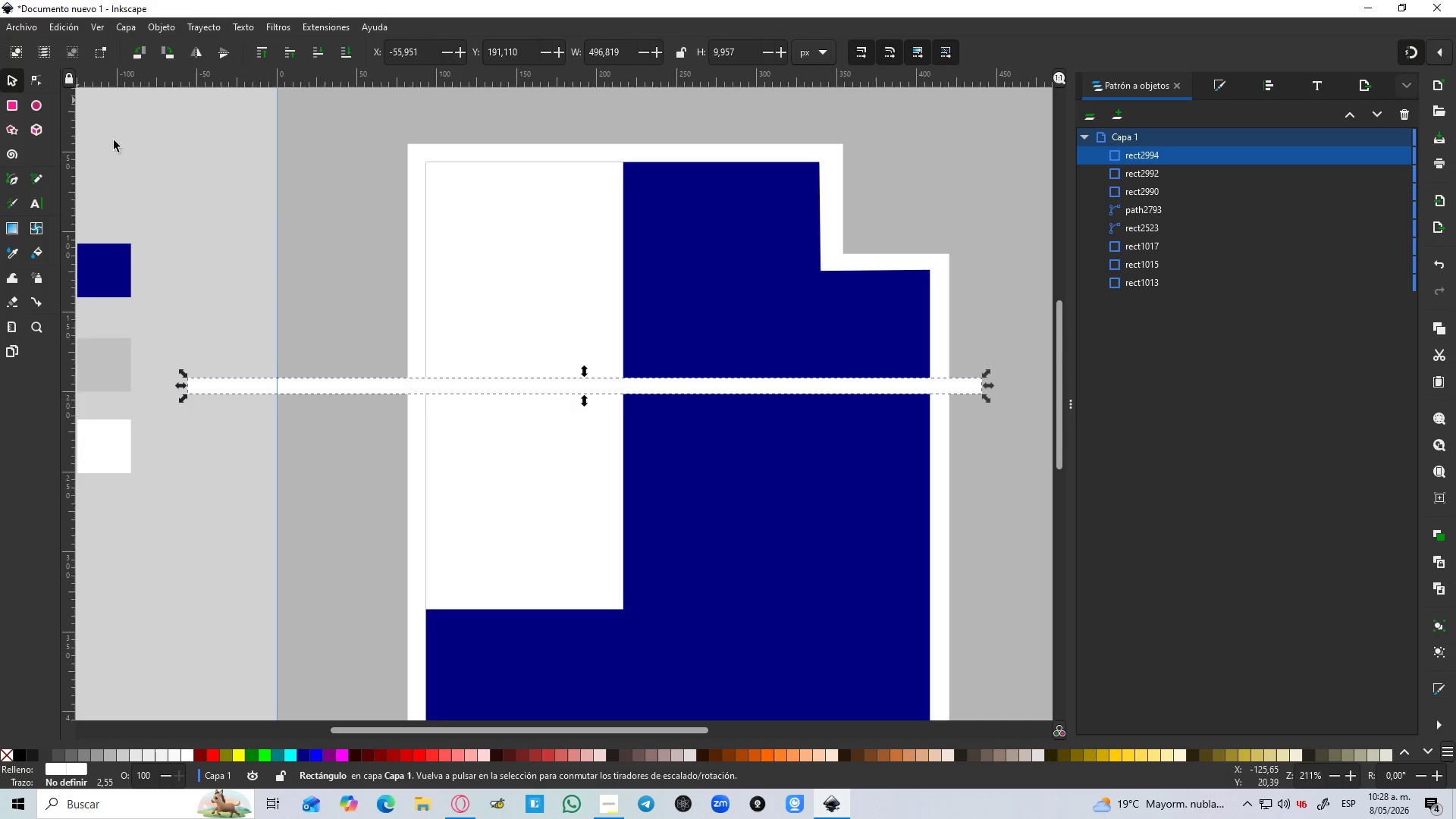 
left_click([538, 312])
 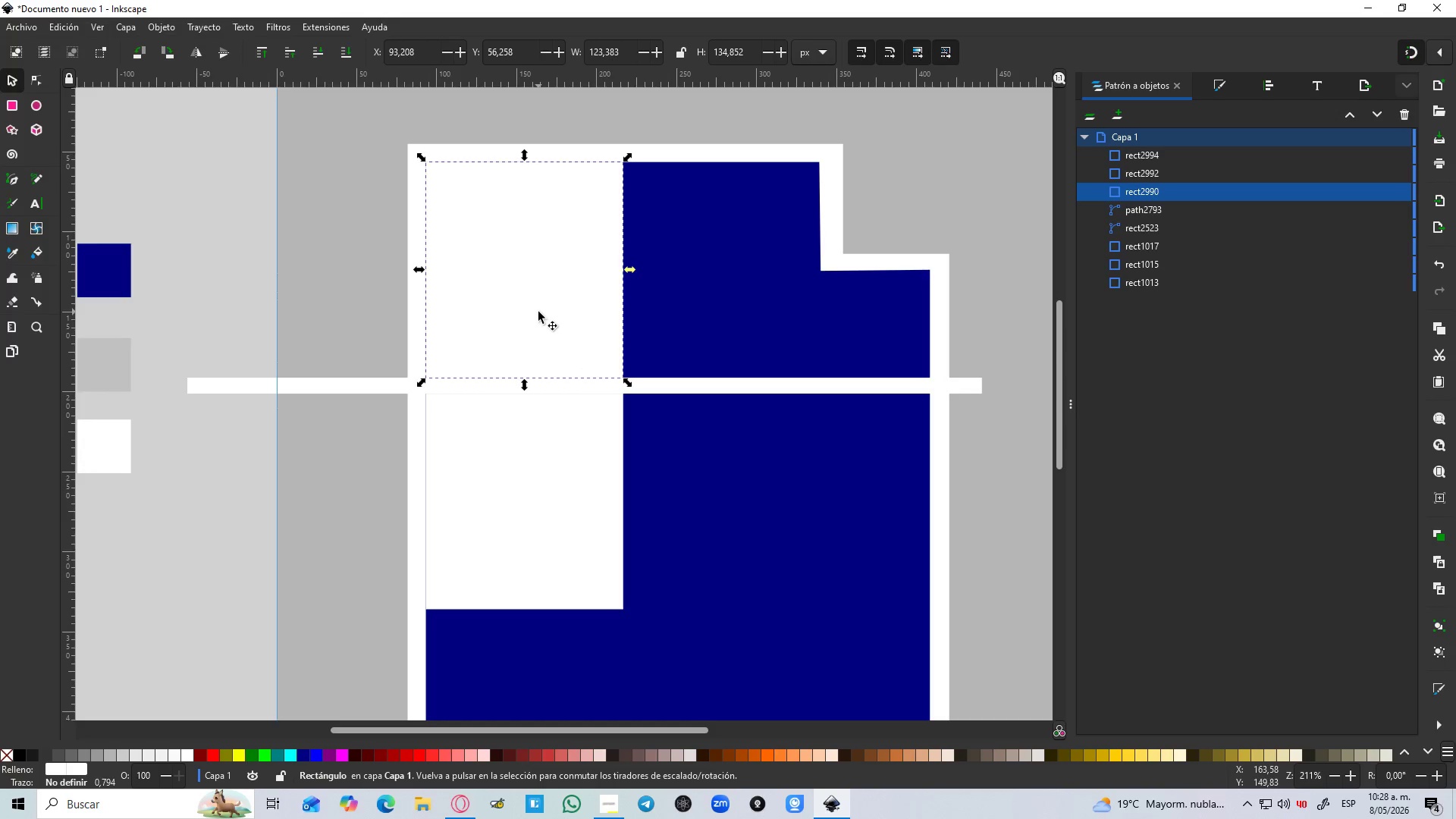 
left_click_drag(start_coordinate=[538, 312], to_coordinate=[306, 233])
 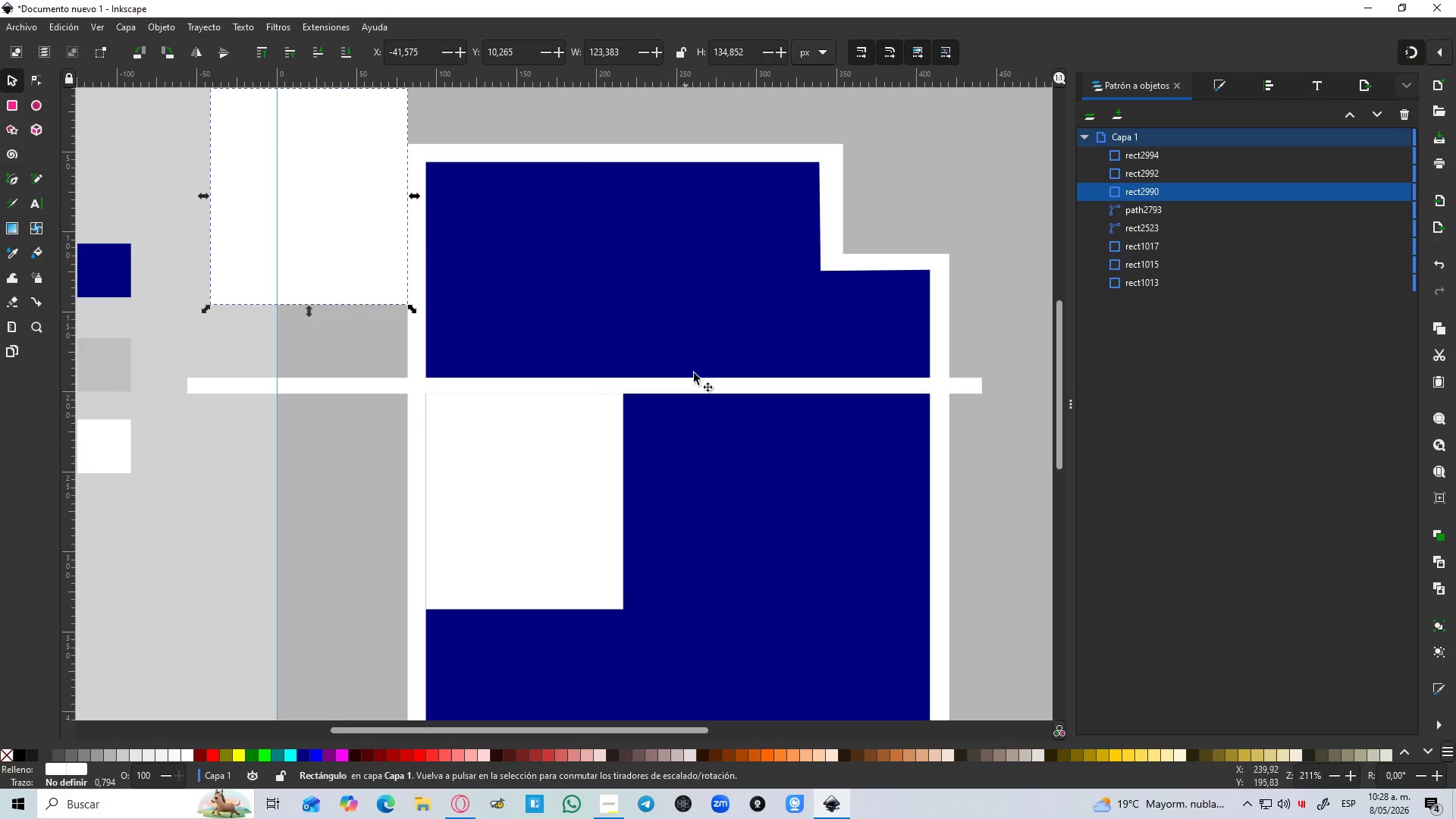 
left_click([690, 386])
 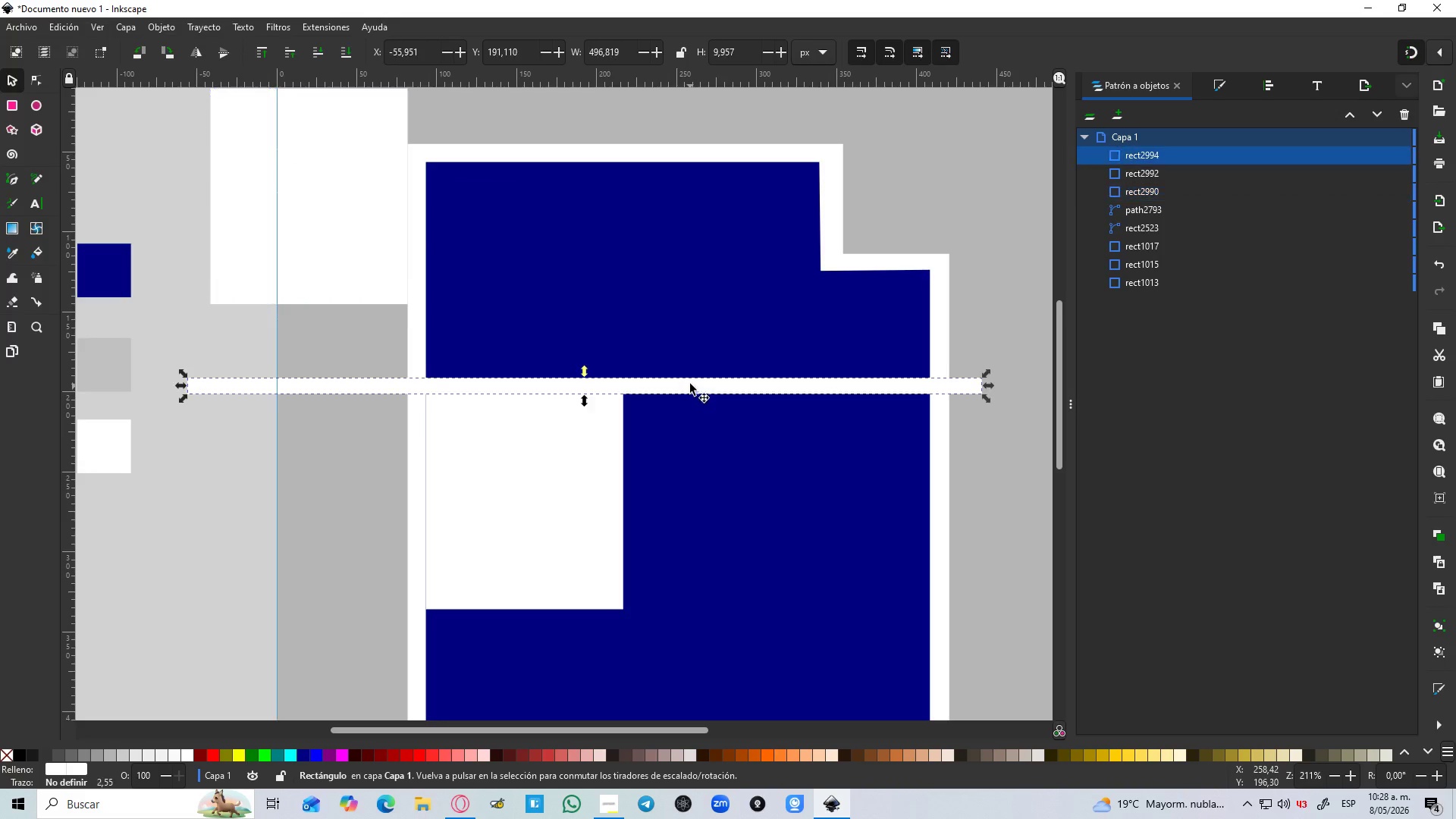 
hold_key(key=ShiftLeft, duration=1.5)
left_click([672, 309])
 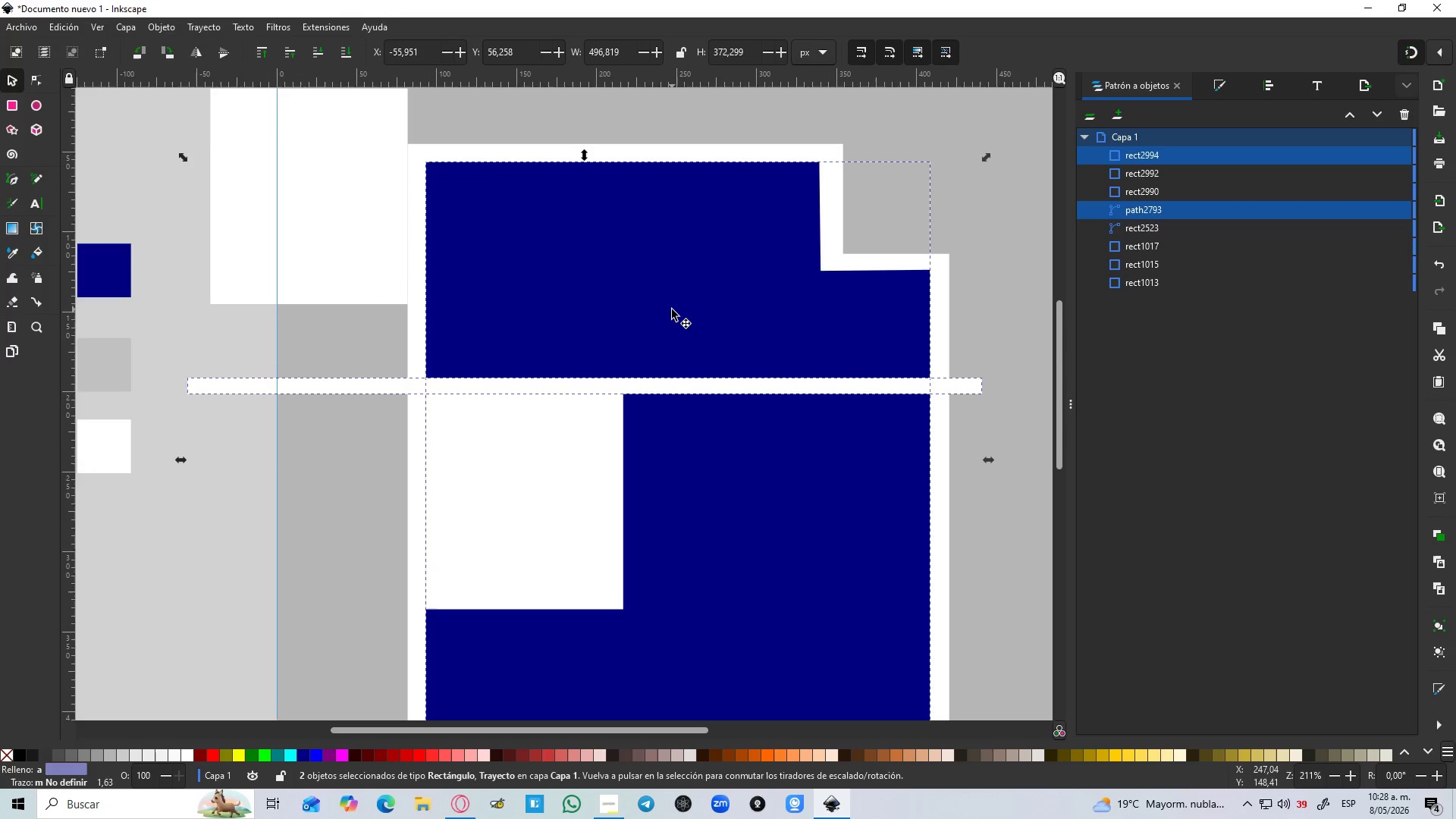 
hold_key(key=ShiftLeft, duration=0.41)
 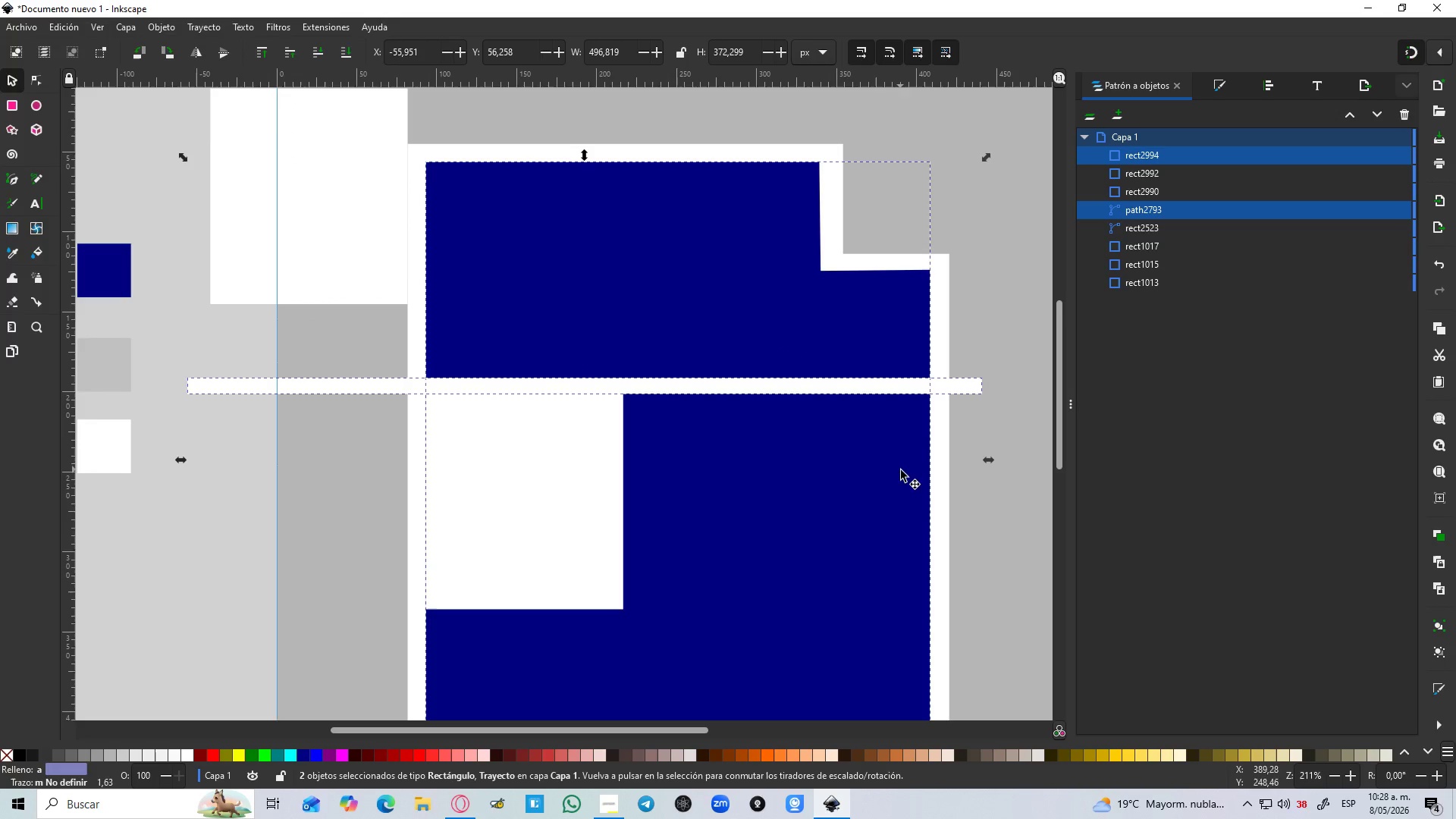 
left_click([982, 476])
 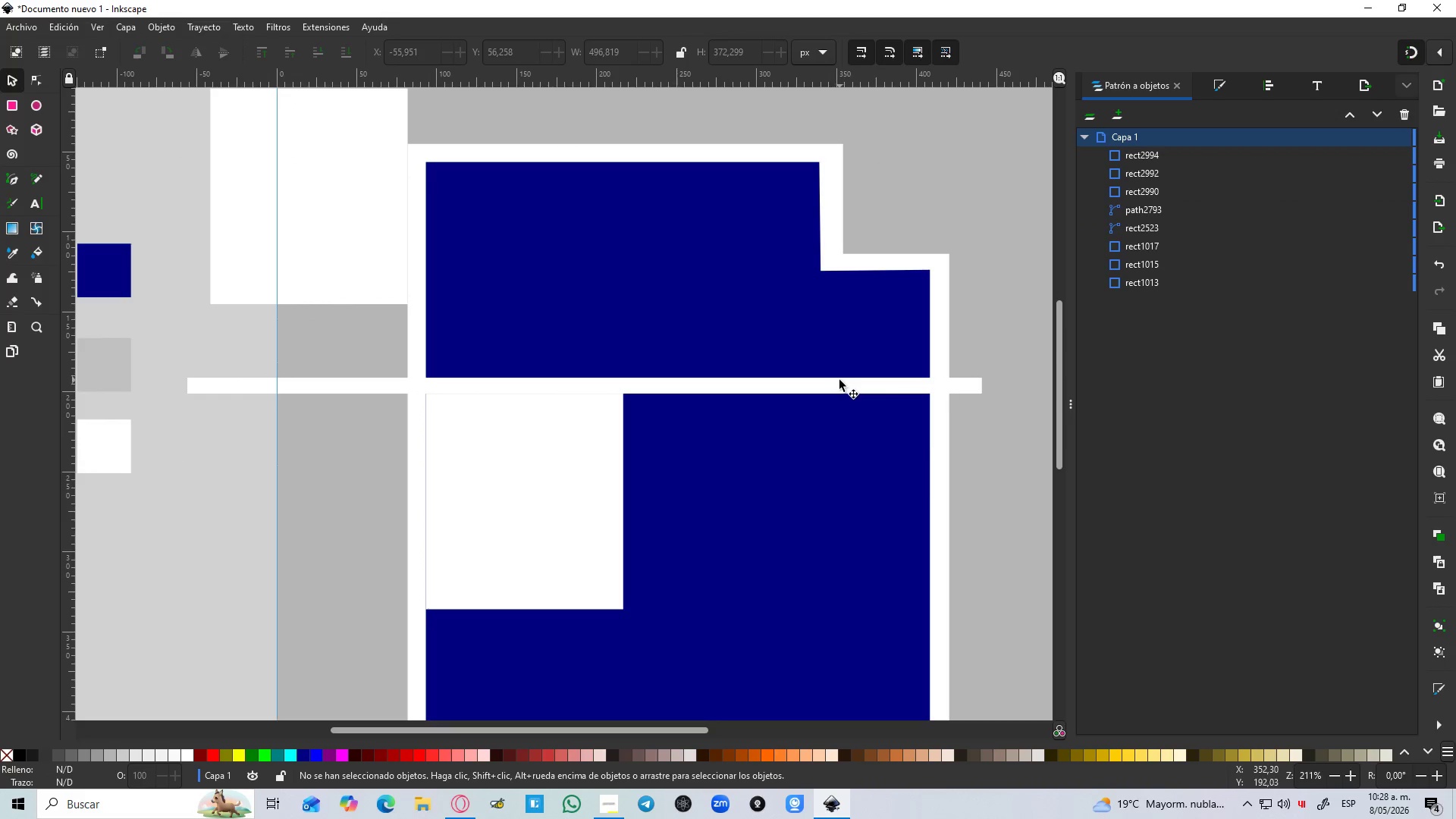 
left_click([839, 380])
 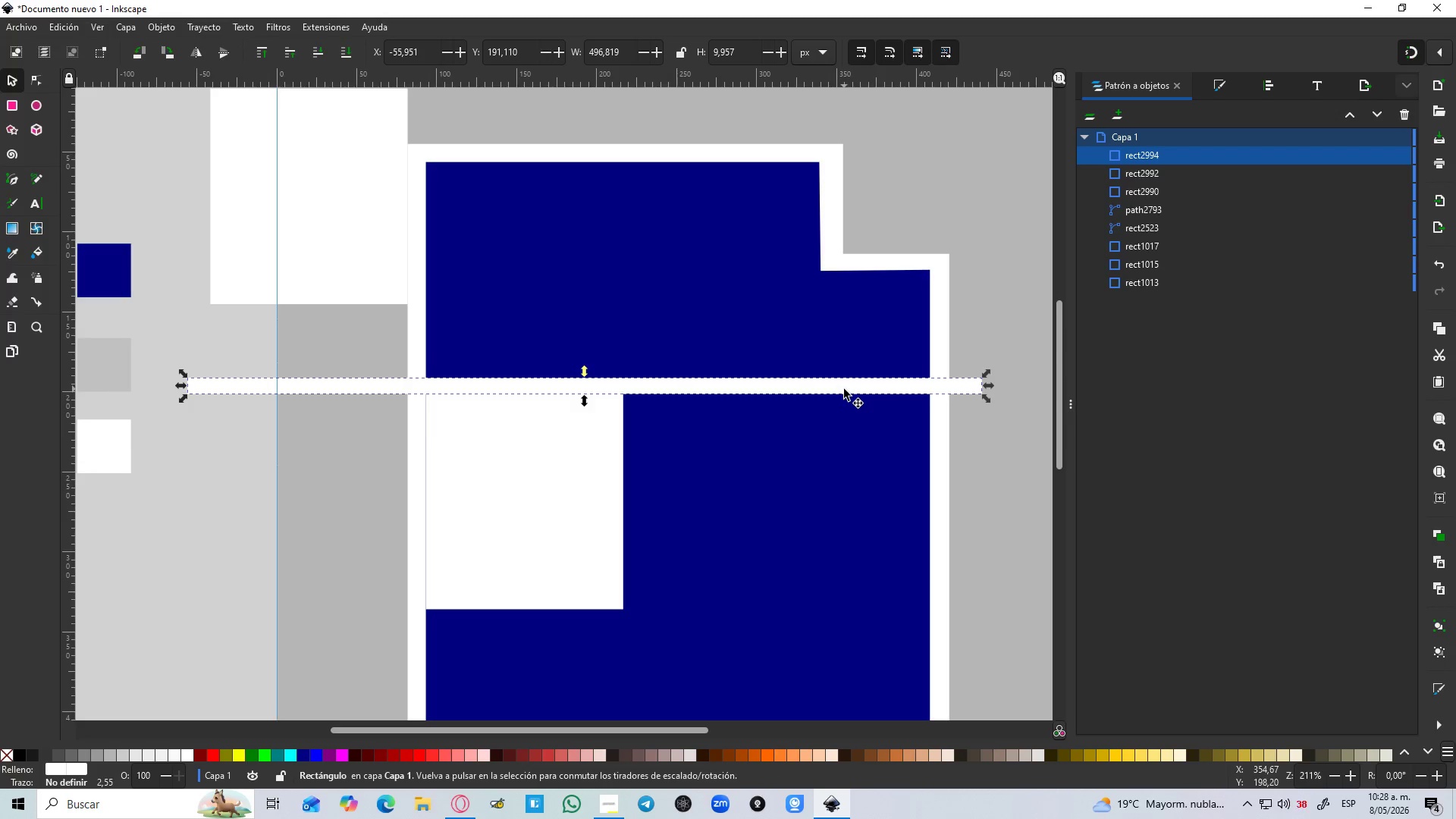 
hold_key(key=ShiftLeft, duration=0.55)
left_click([797, 309])
 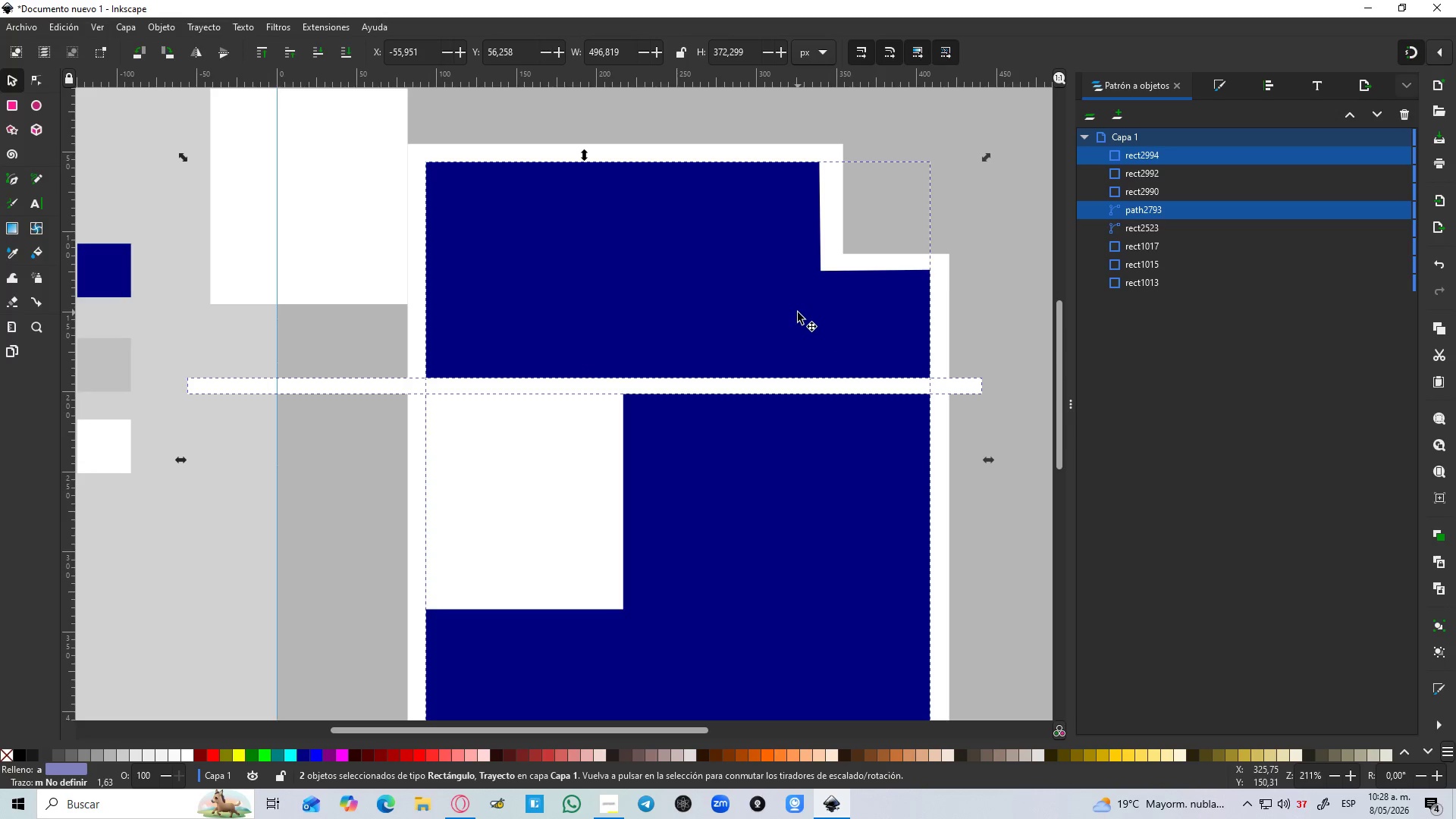 
key(Control+NumpadSubtract)
 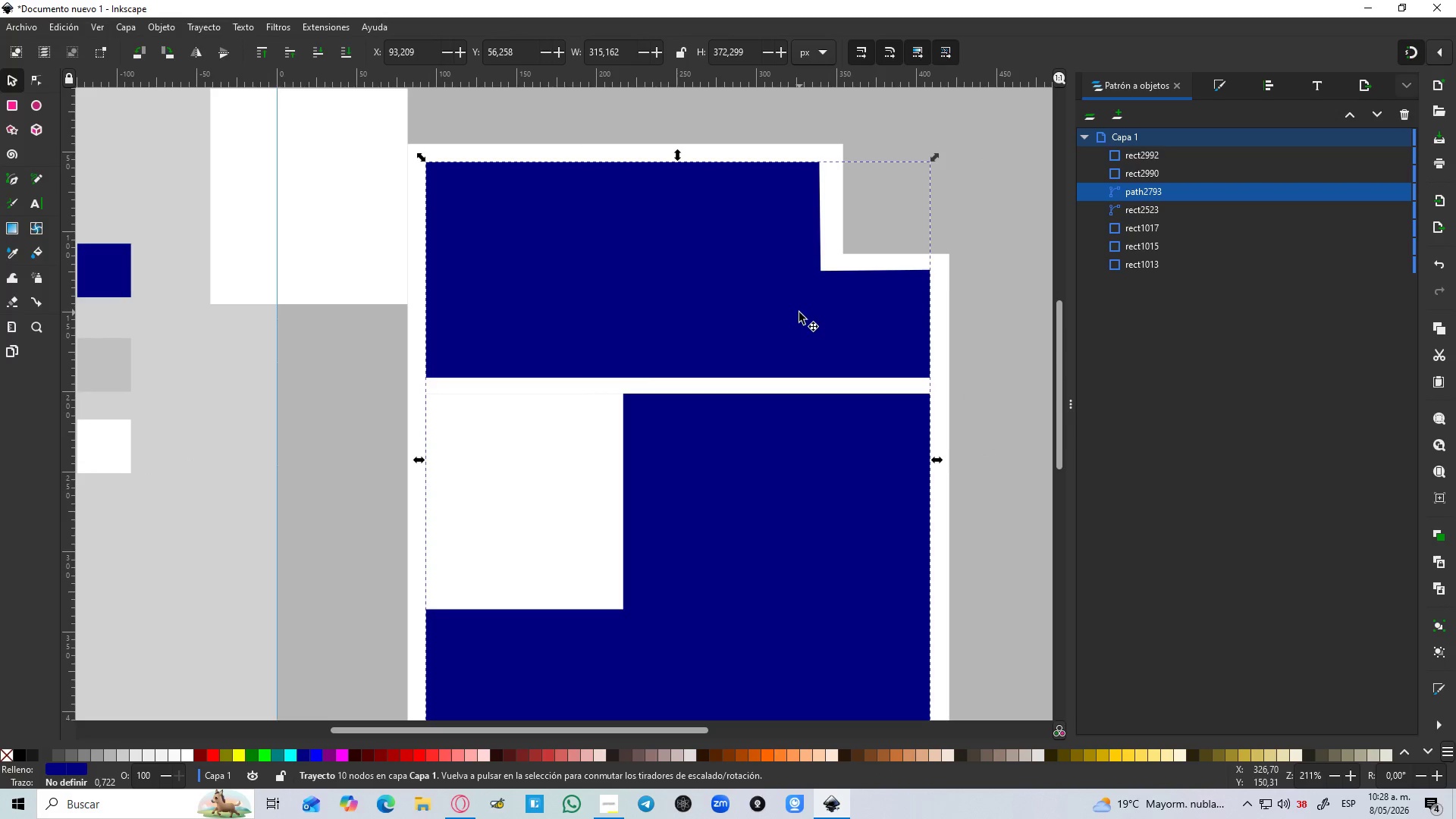 
scroll: coordinate [850, 417], scroll_direction: down, amount: 2.0
 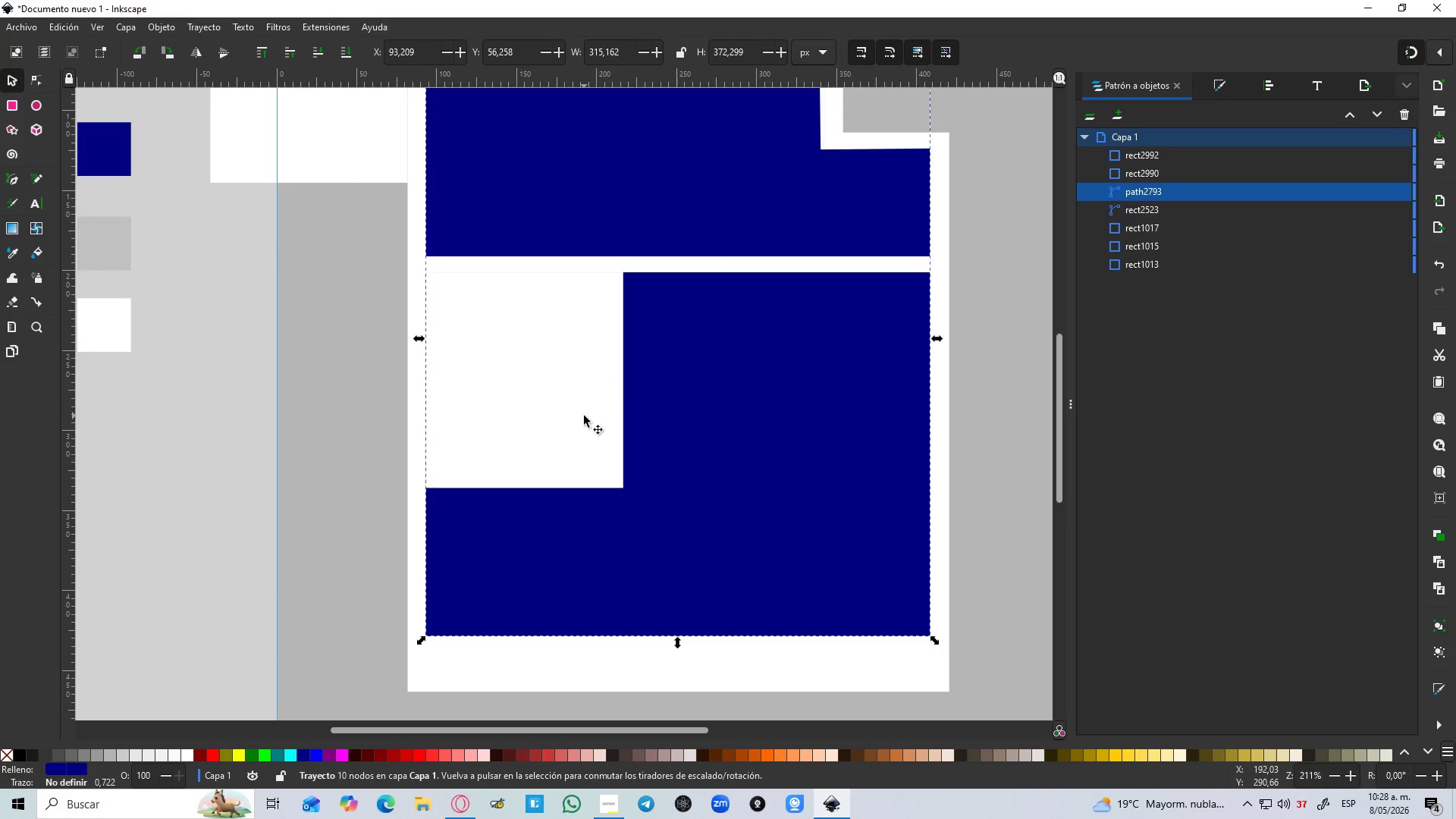 
left_click_drag(start_coordinate=[320, 140], to_coordinate=[548, 689])
 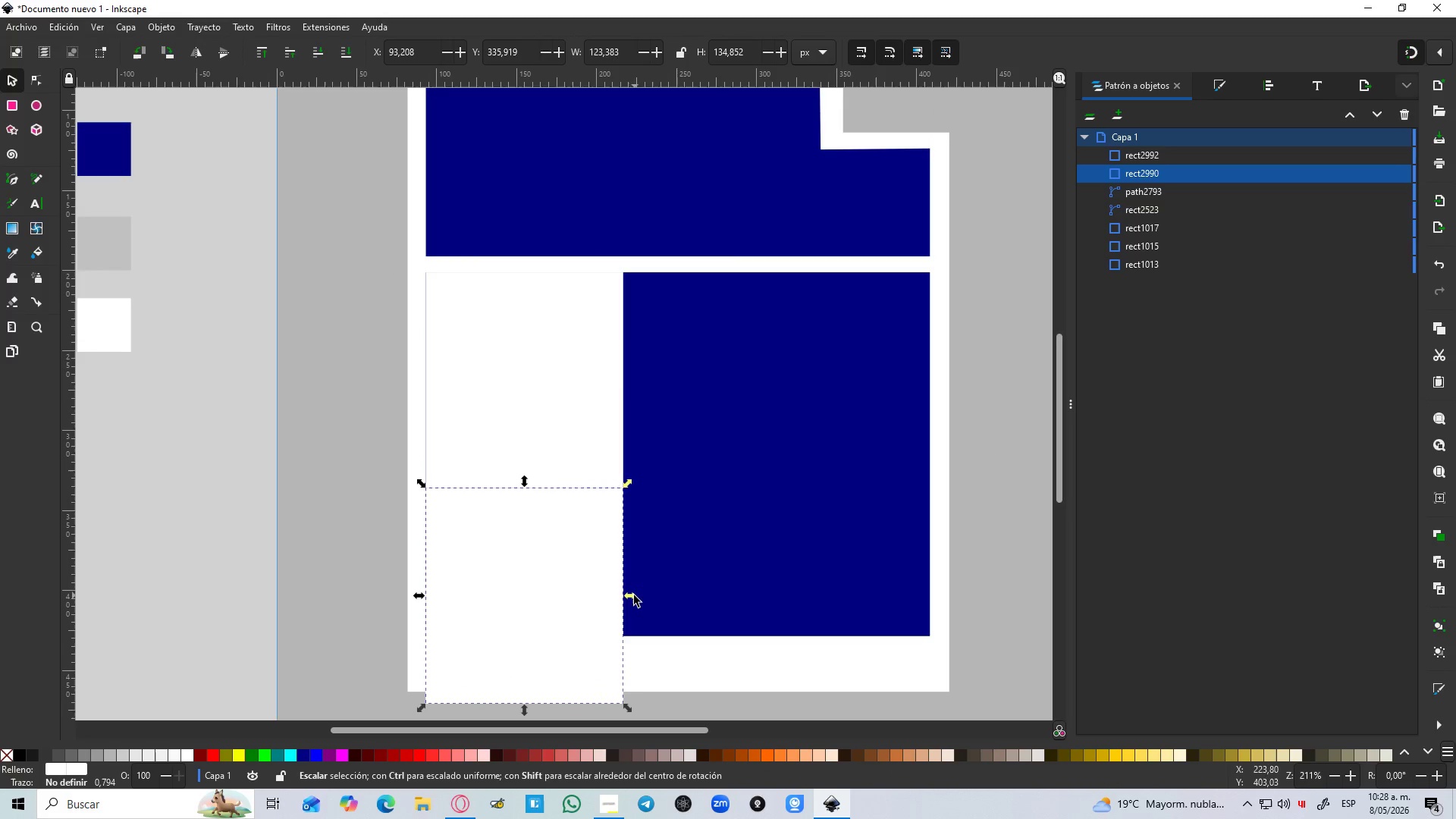 
left_click_drag(start_coordinate=[632, 595], to_coordinate=[993, 589])
 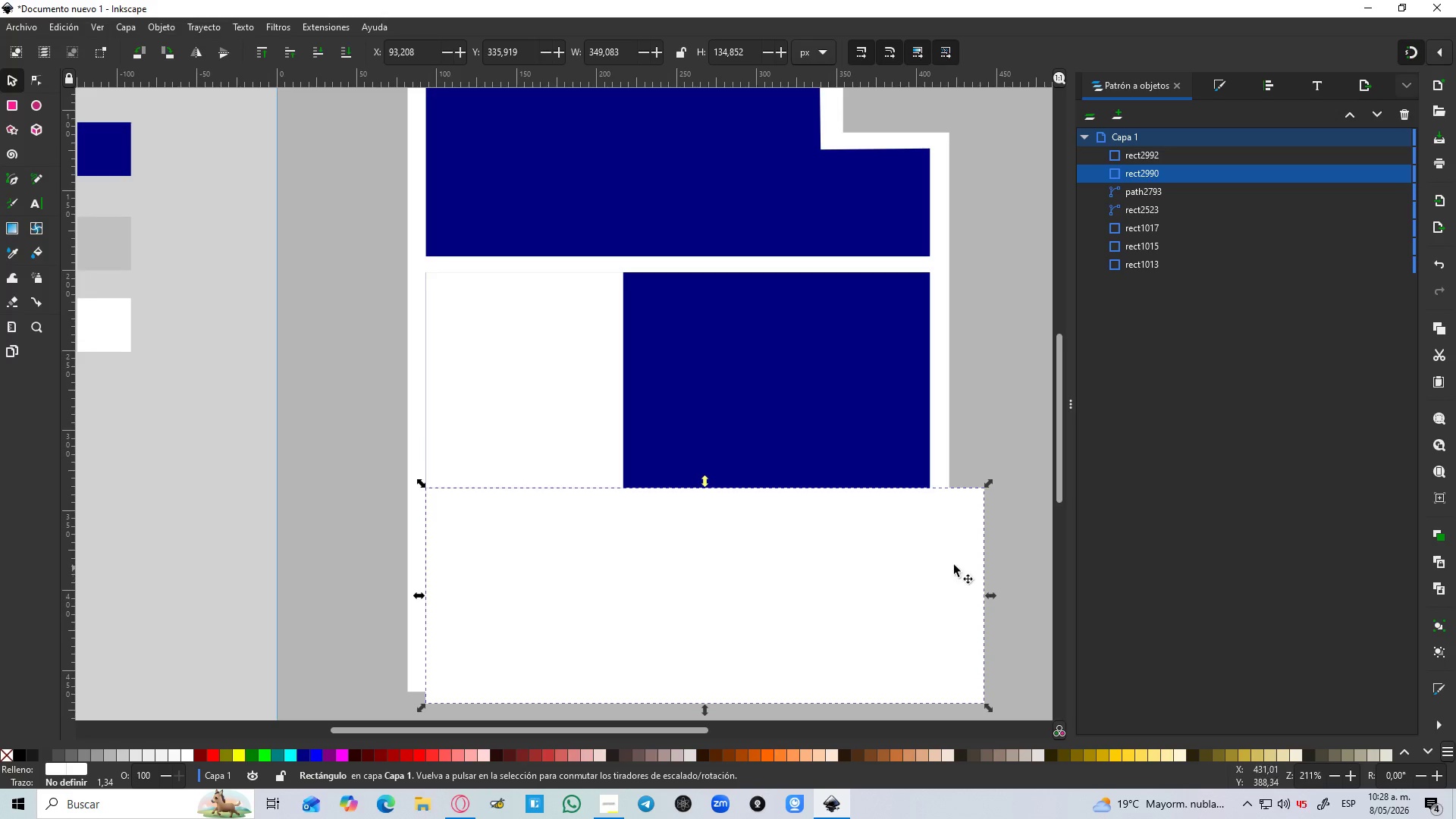 
hold_key(key=ShiftLeft, duration=0.73)
left_click([843, 437])
 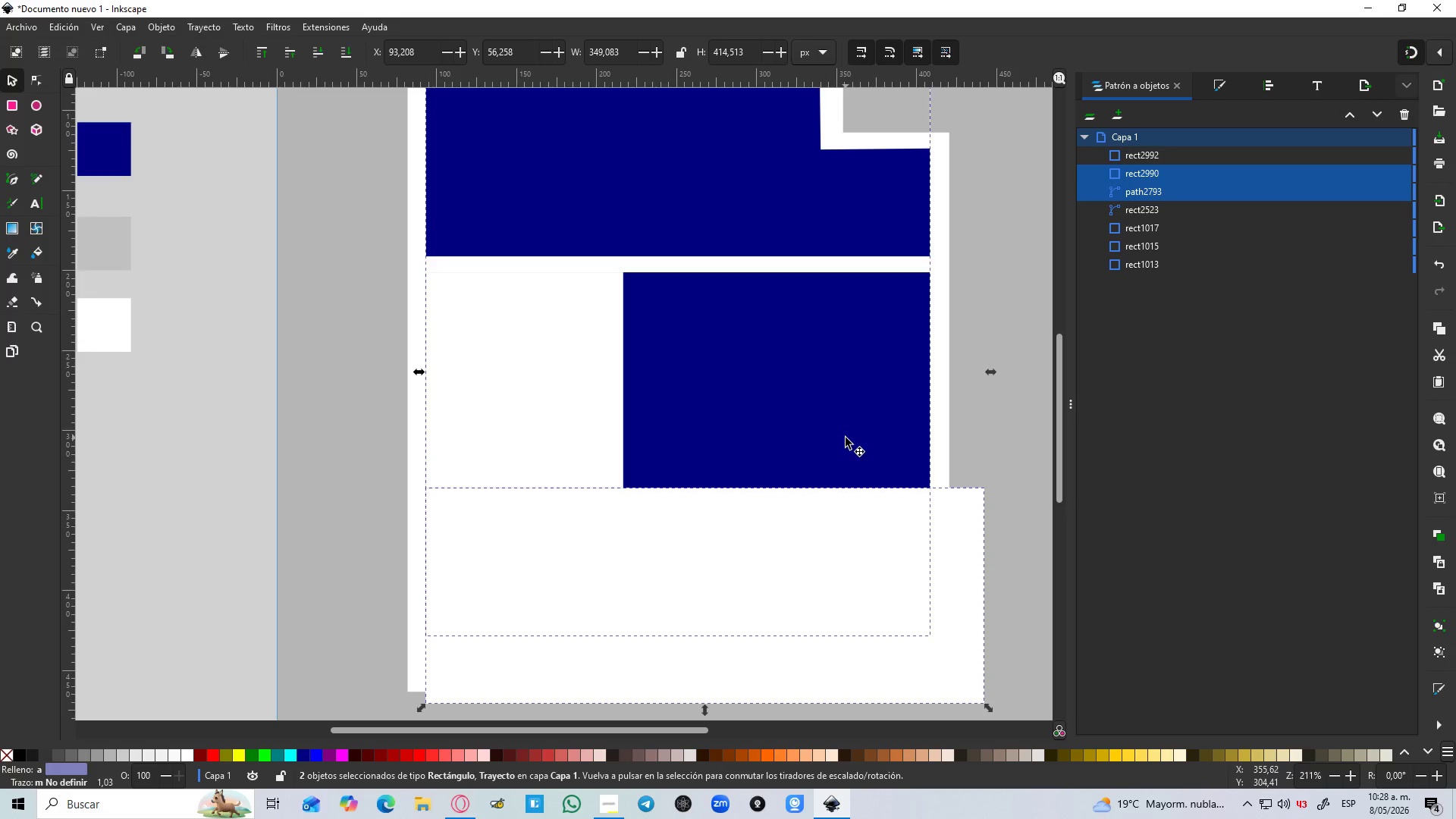 
key(Control+NumpadSubtract)
 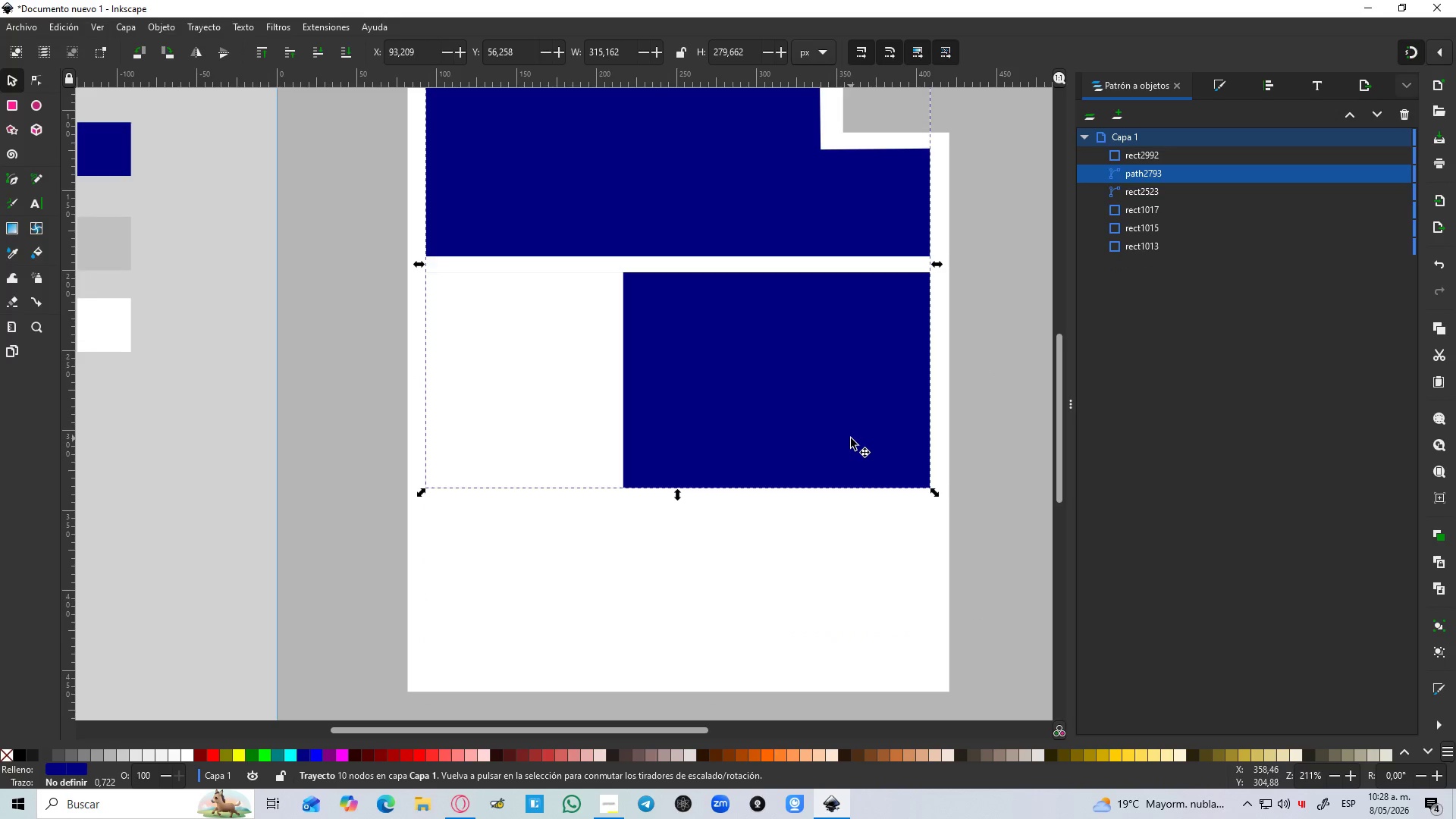 
hold_key(key=ControlLeft, duration=0.33)
scroll: coordinate [851, 438], scroll_direction: down, amount: 1.0
 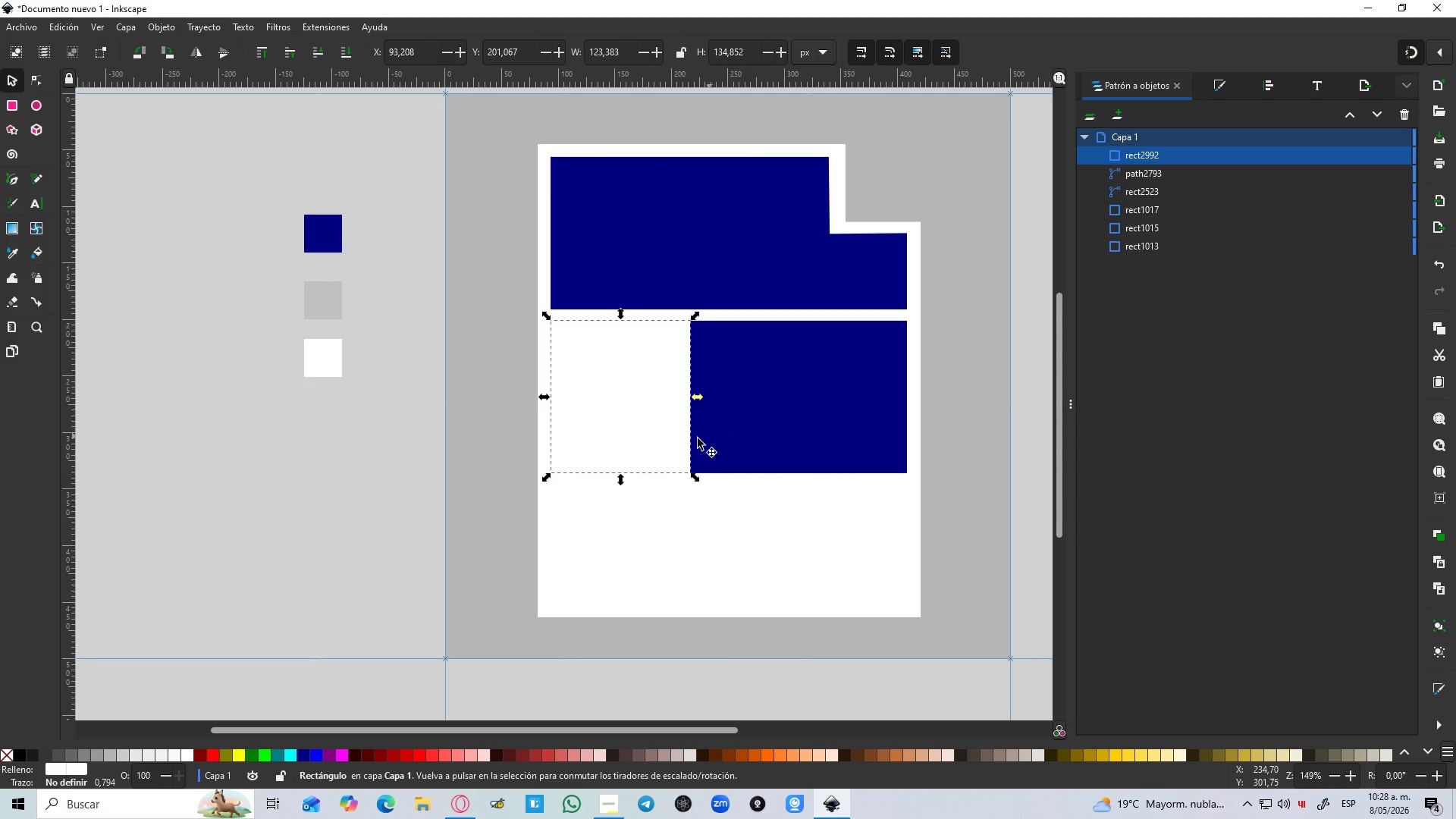 
key(Delete)
 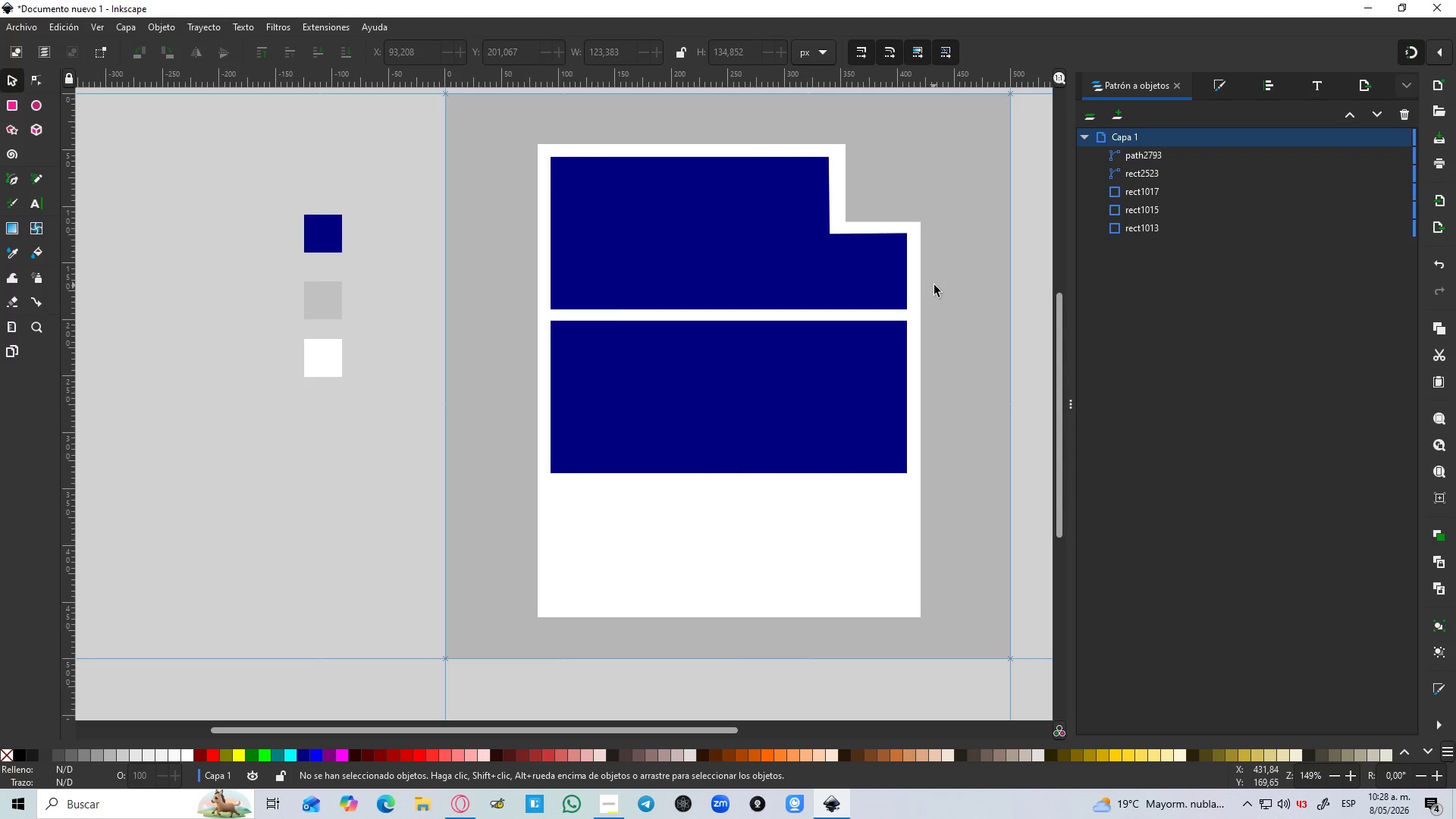 
hold_key(key=ControlLeft, duration=1.5)
scroll: coordinate [929, 193], scroll_direction: up, amount: 1.0
 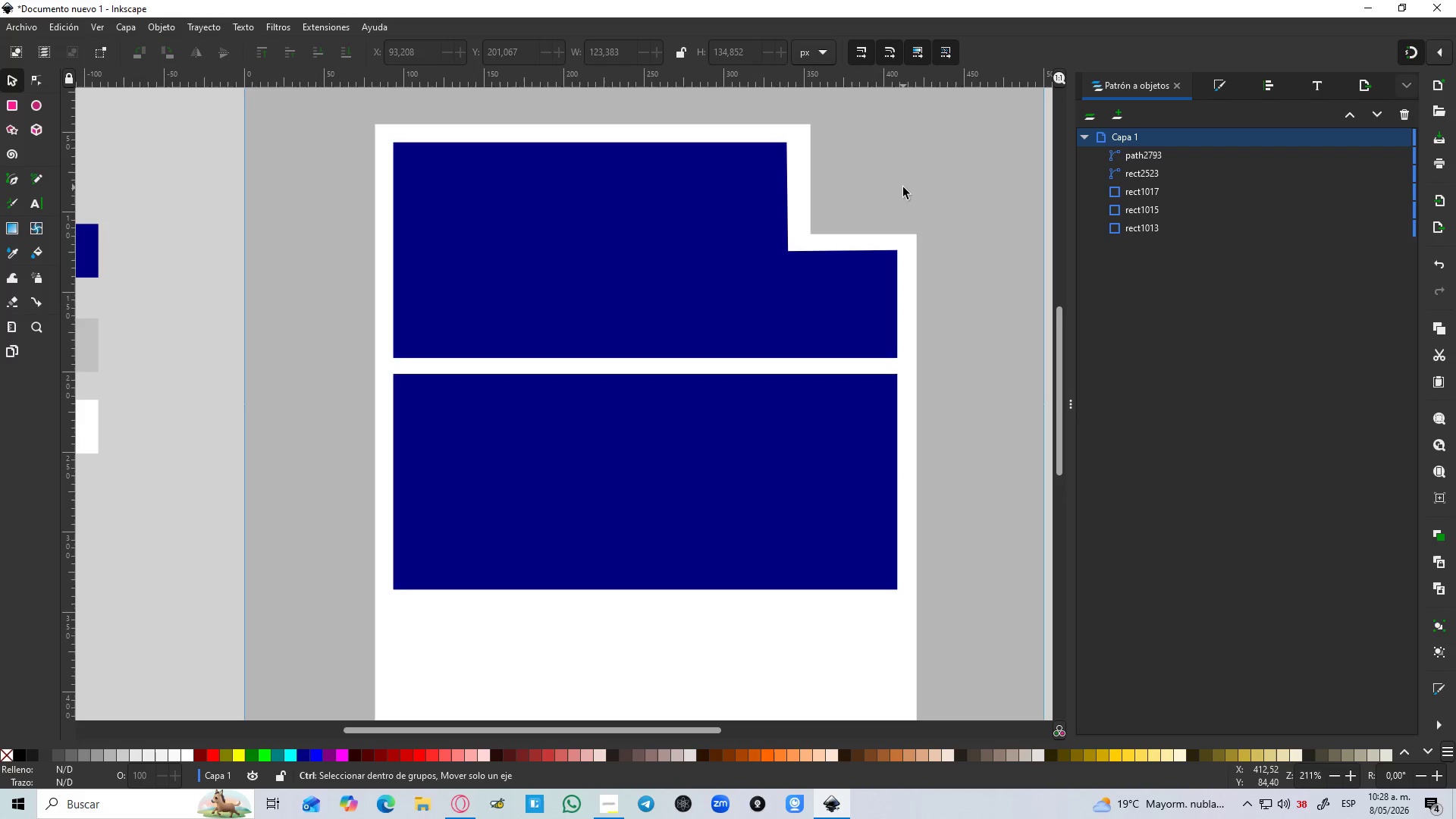 
key(Control+ControlLeft)
 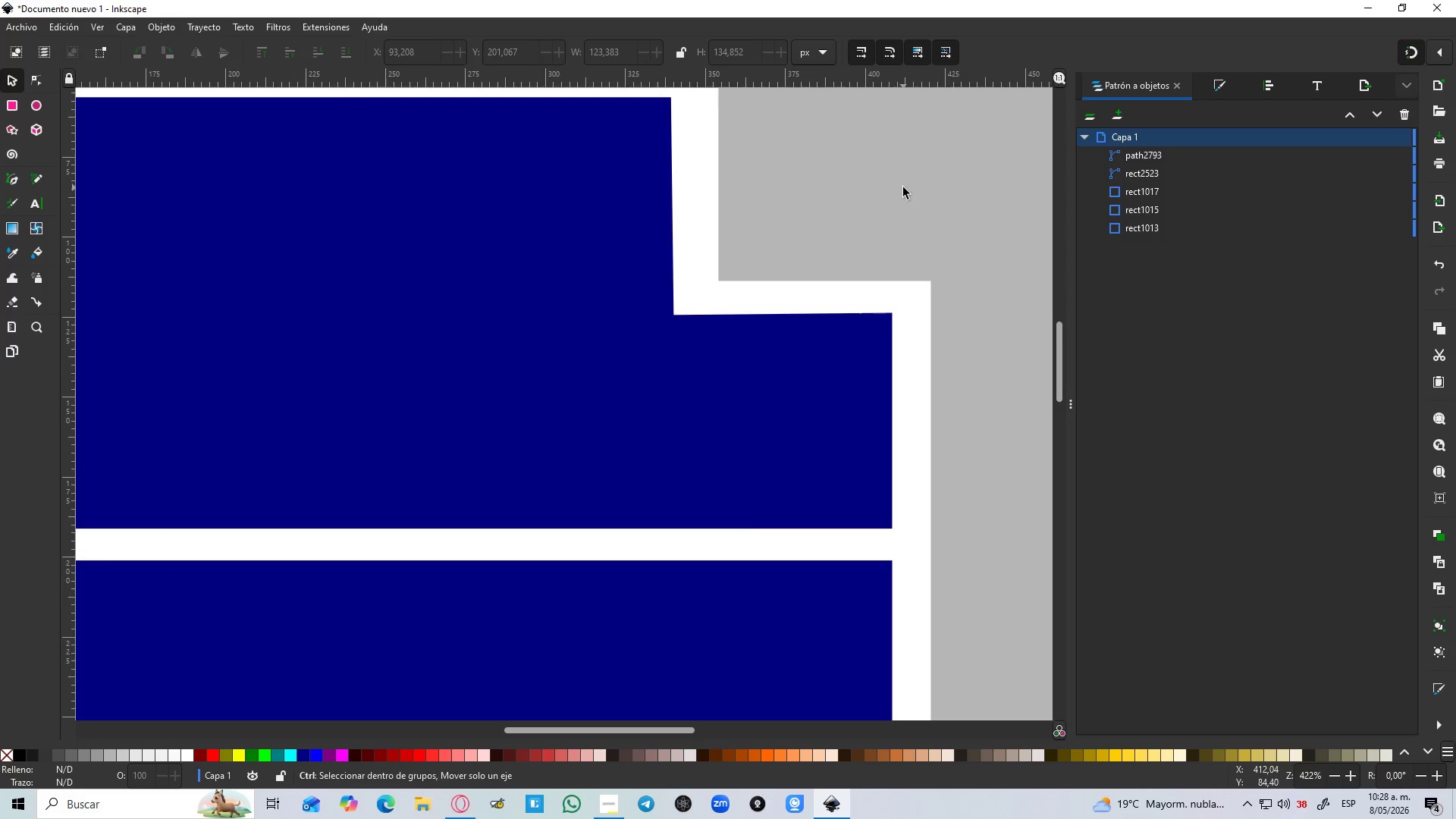 
key(Control+ControlLeft)
 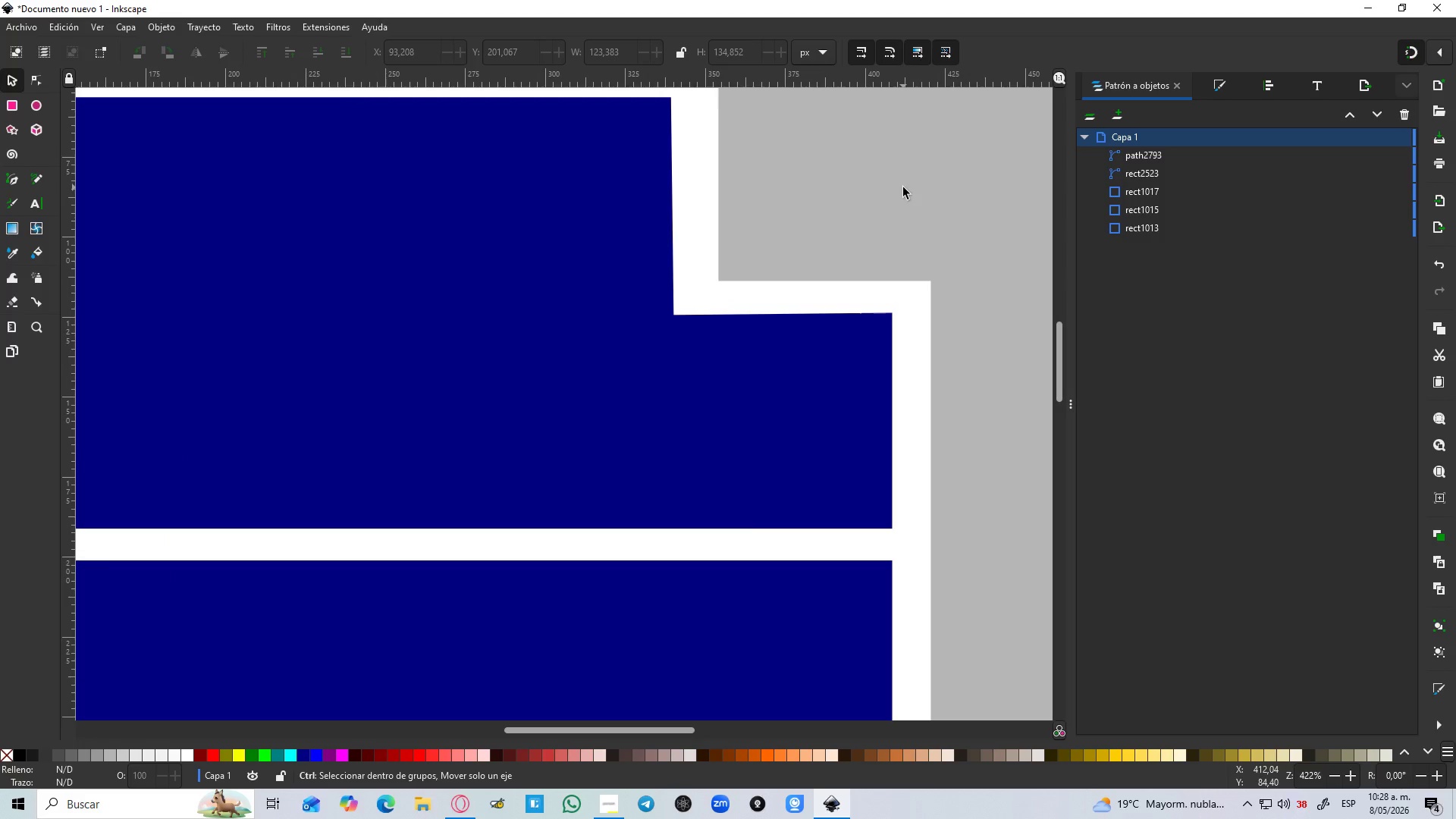 
key(Control+ControlLeft)
 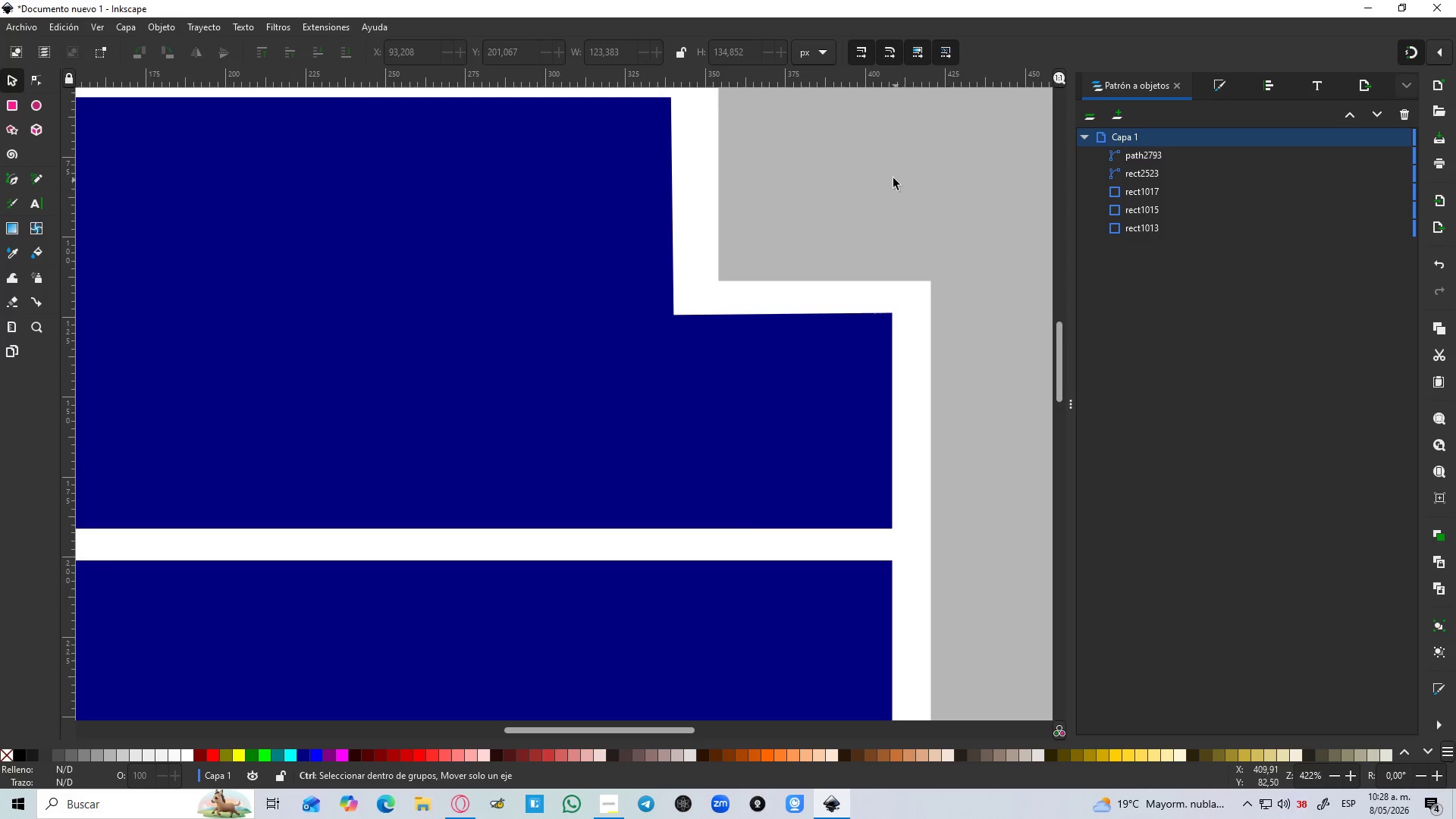 
key(Control+ControlLeft)
 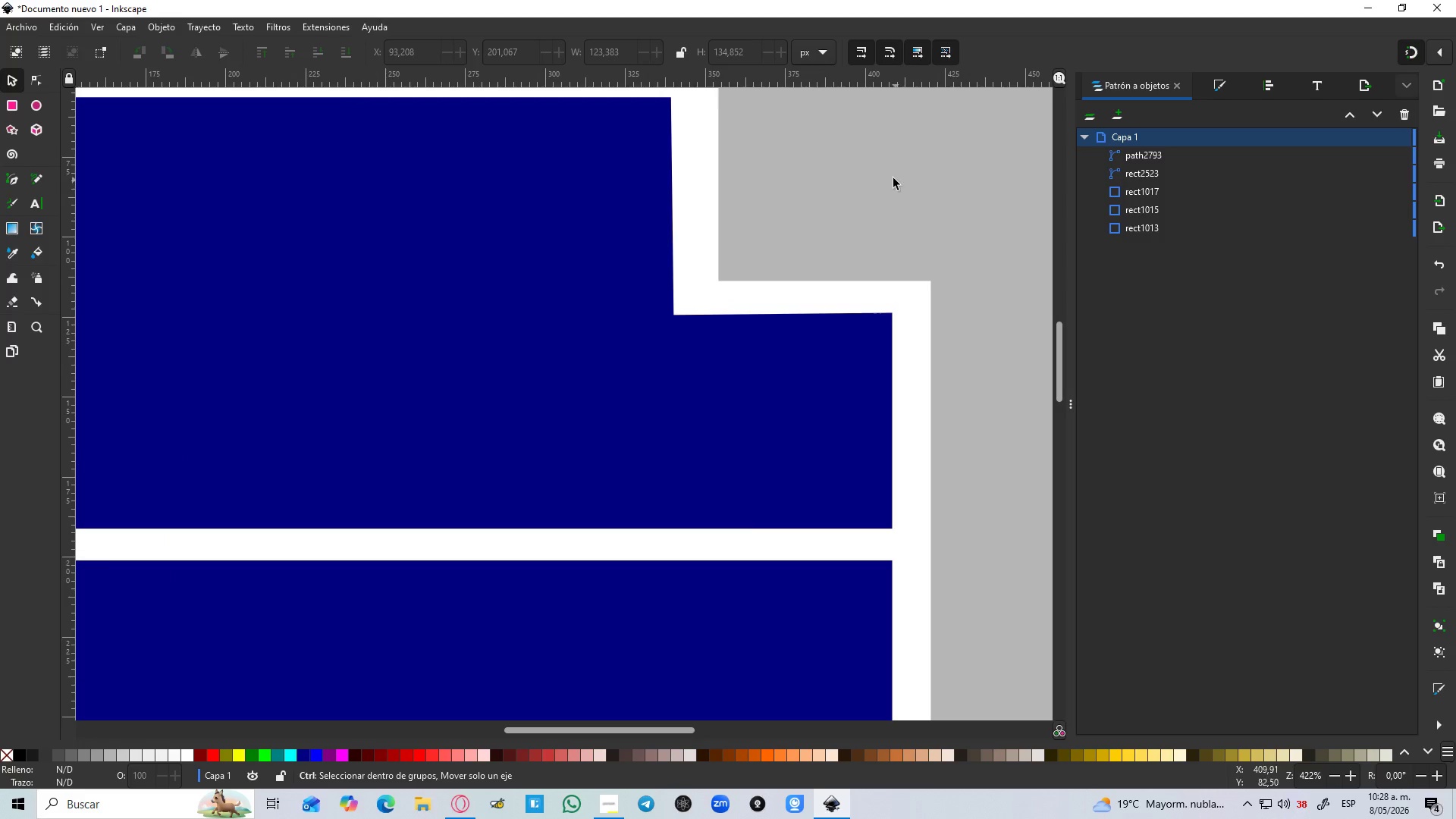 
key(Control+ControlLeft)
 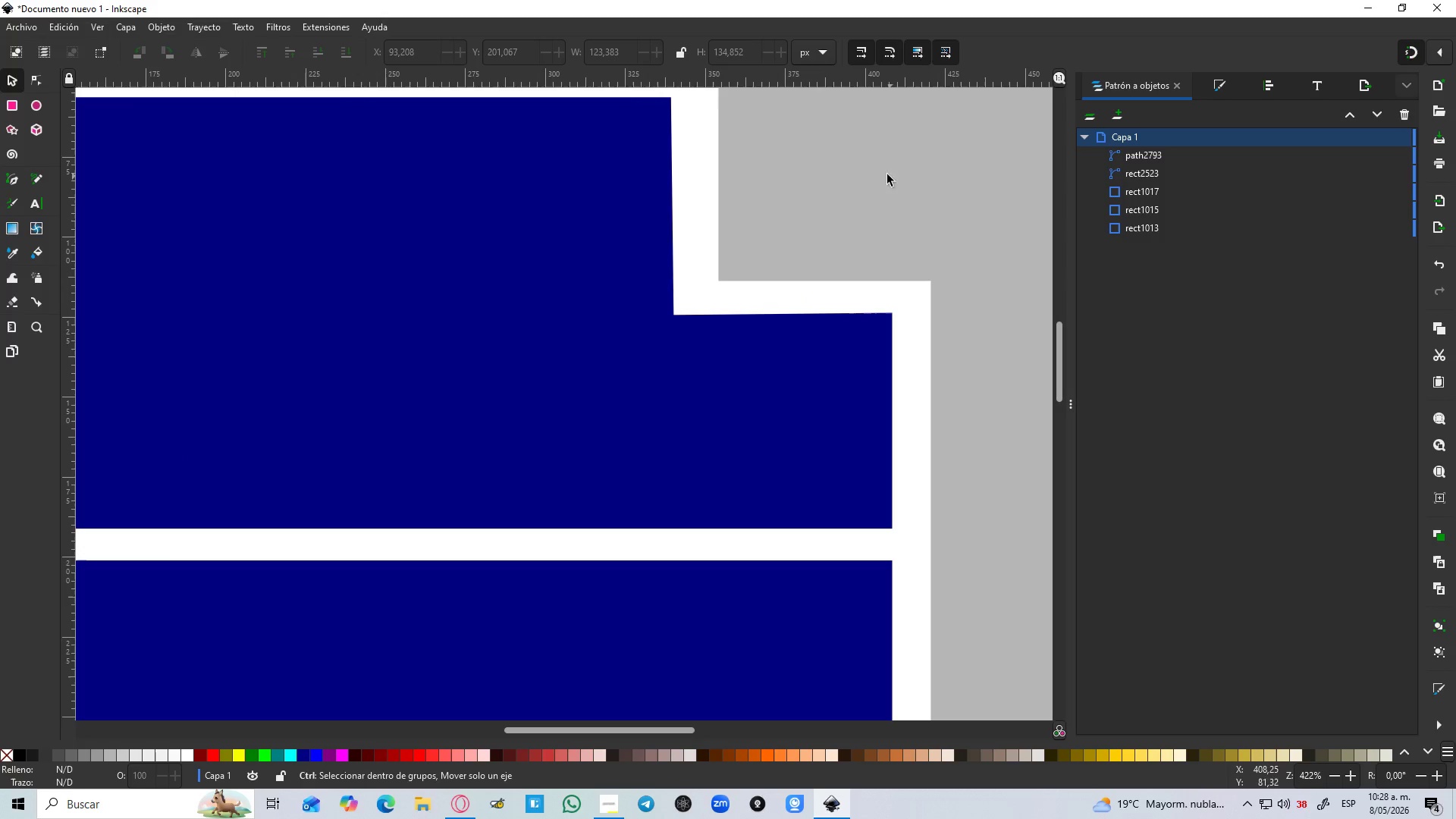 
key(Control+ControlLeft)
 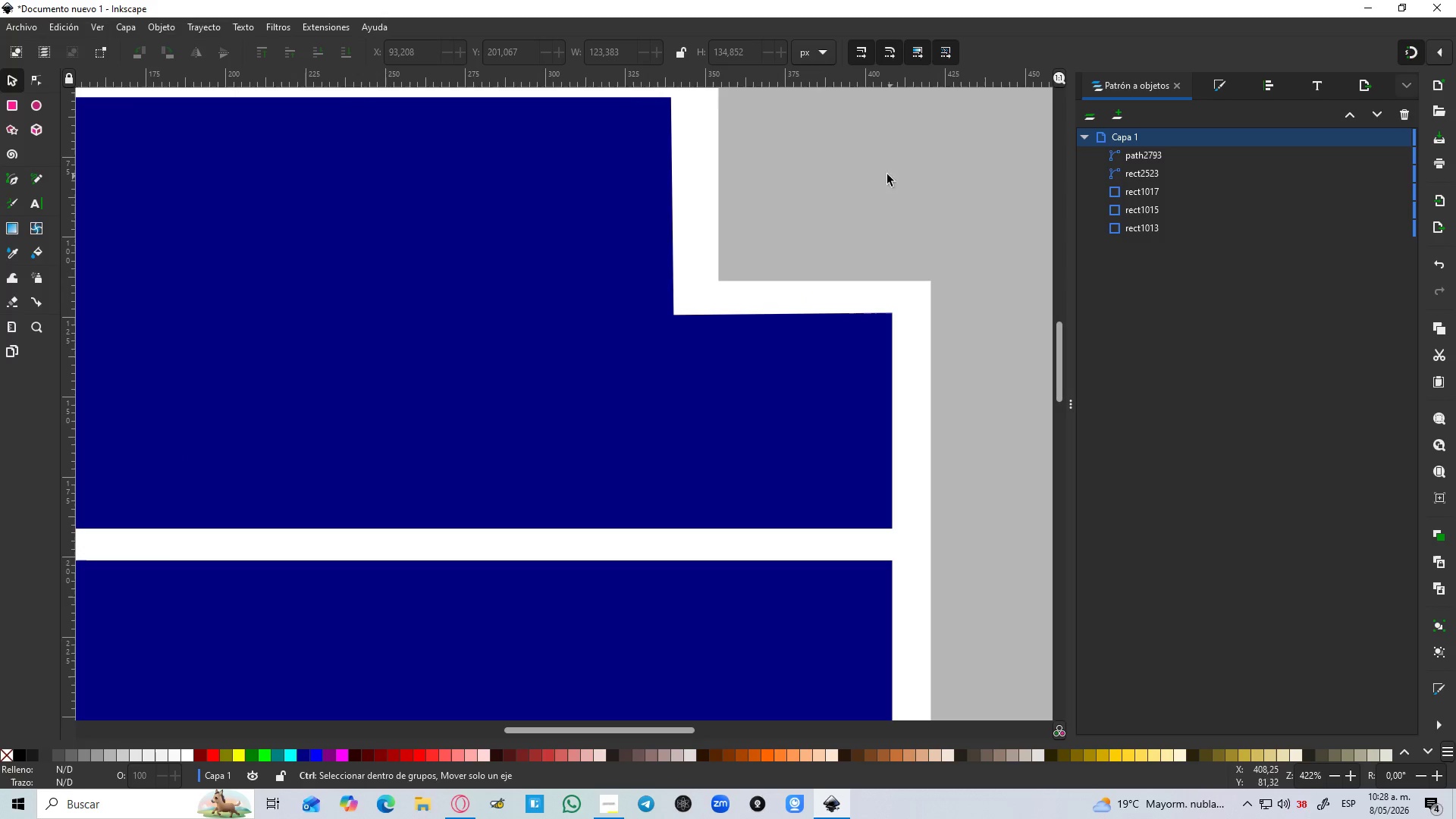 
key(Control+ControlLeft)
 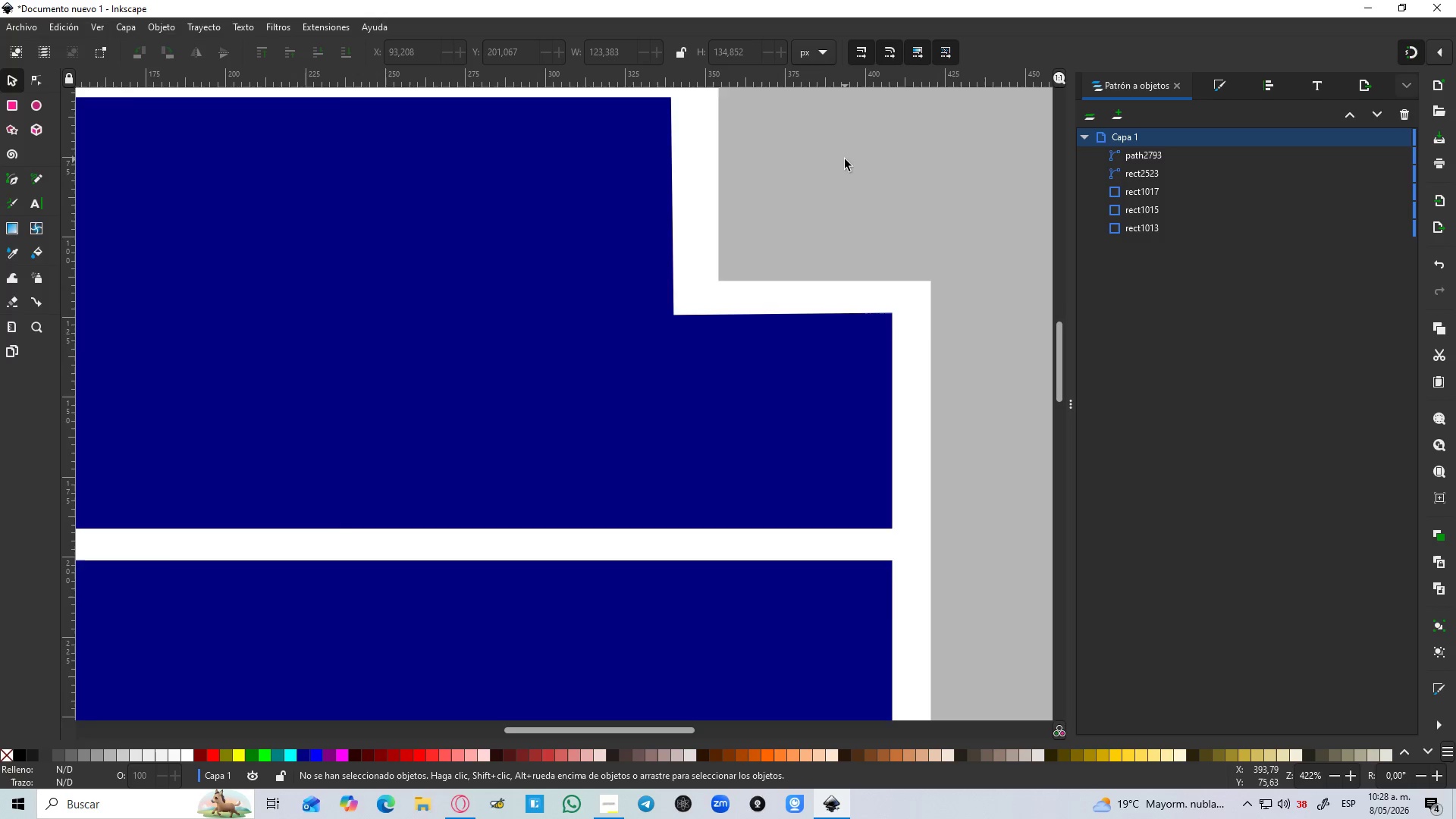 
scroll: coordinate [836, 177], scroll_direction: up, amount: 4.0
 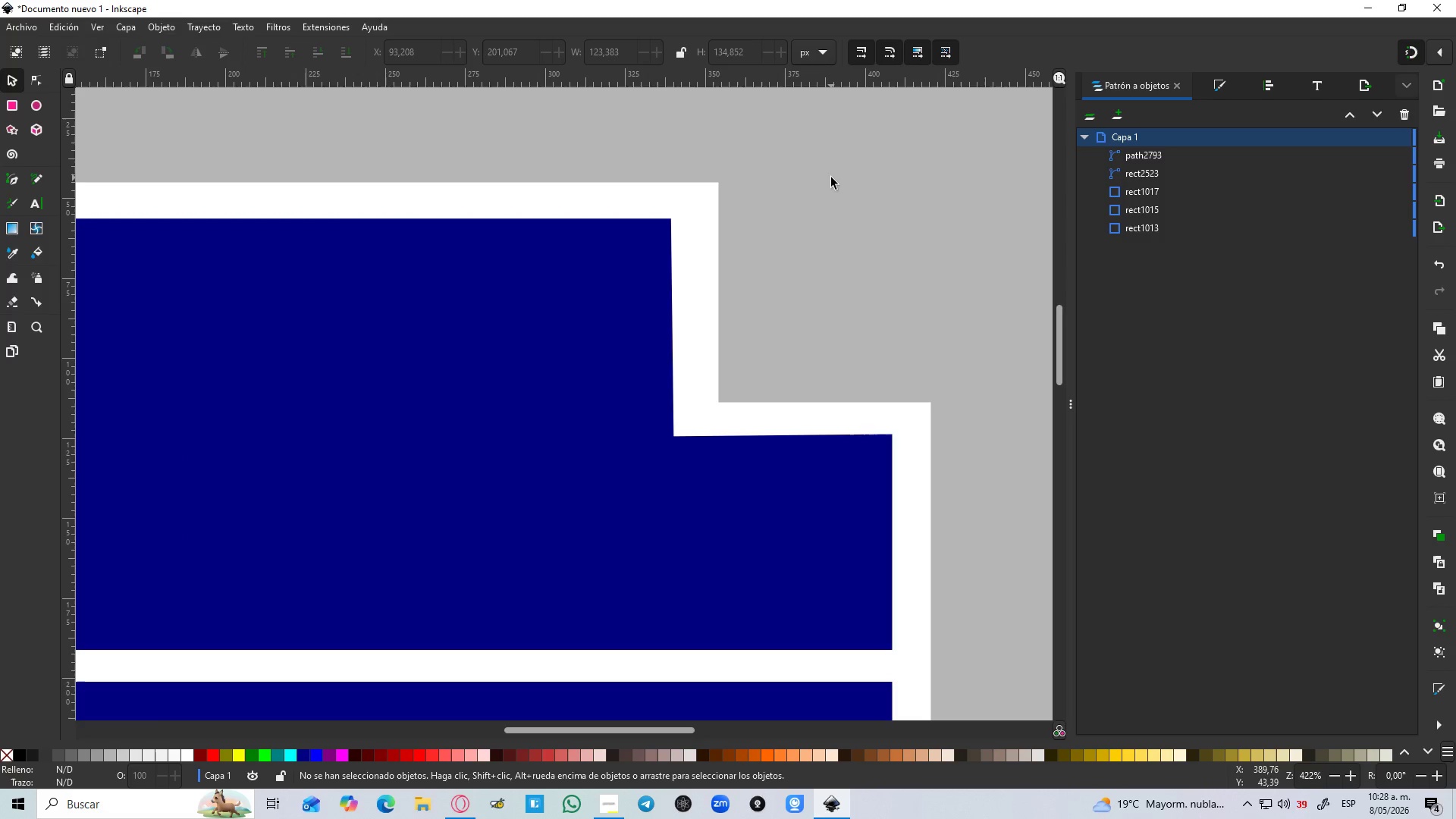 
key(B)
 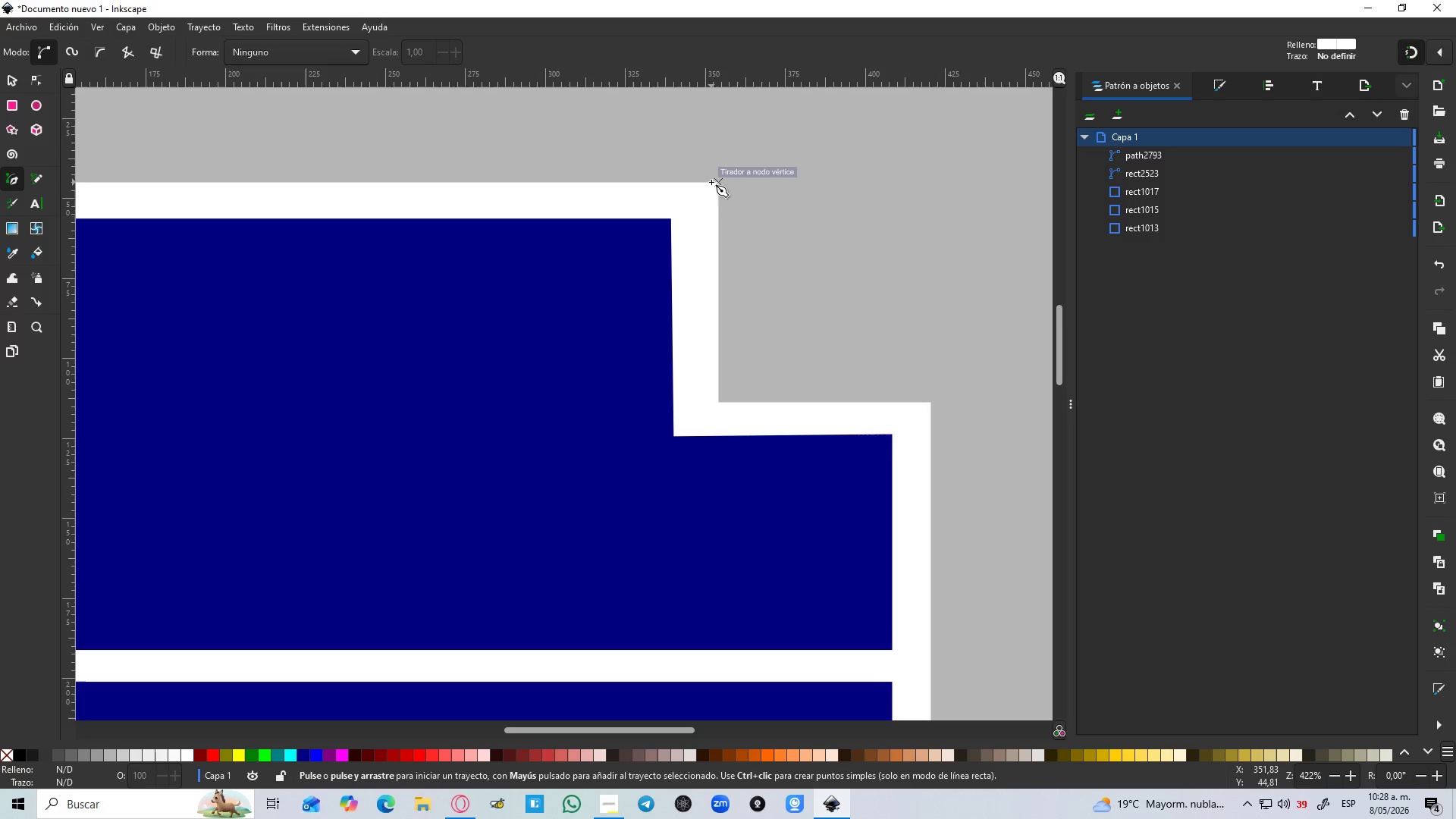 
left_click([714, 182])
 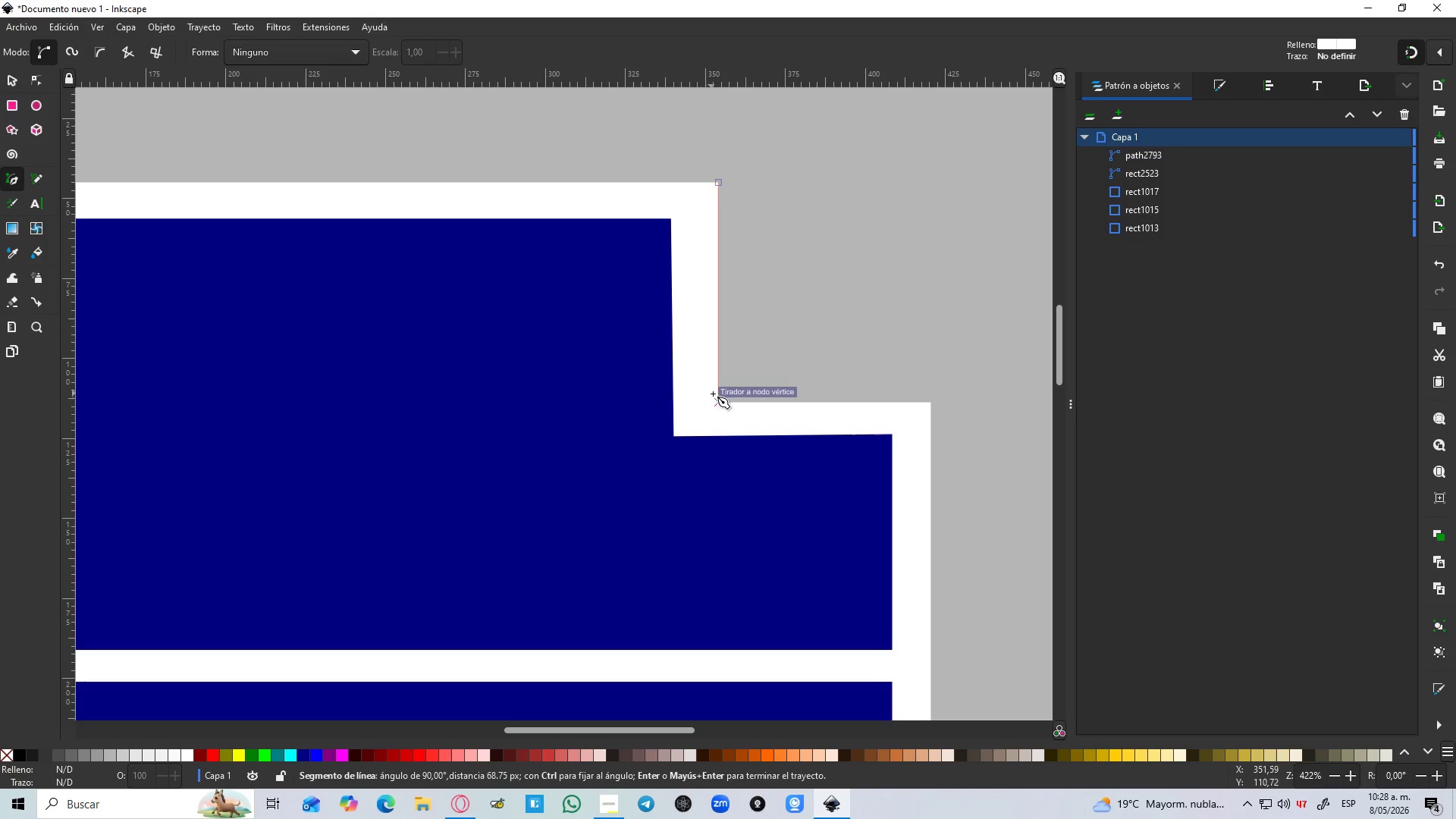 
left_click([717, 399])
 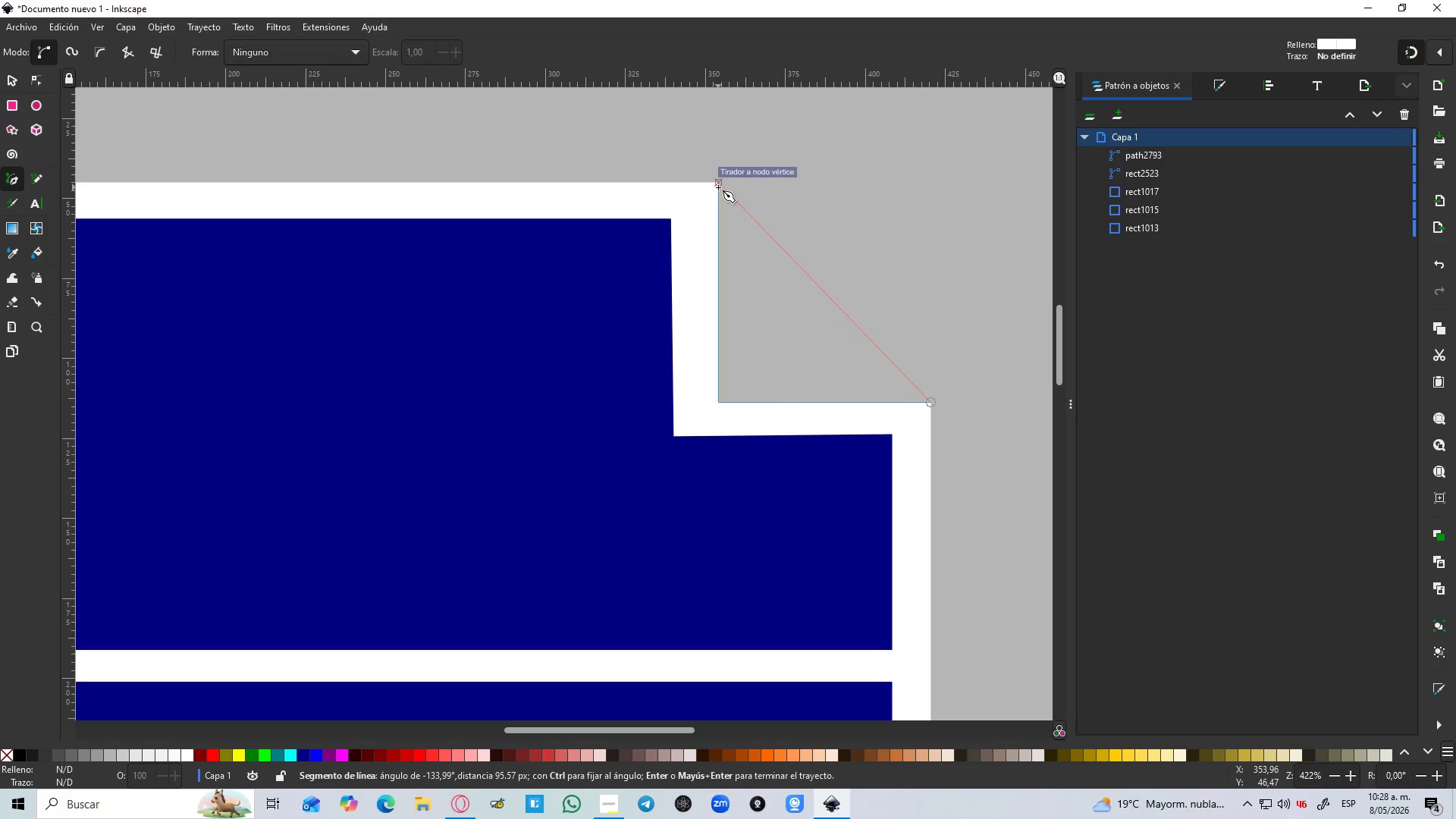 
left_click([715, 179])
 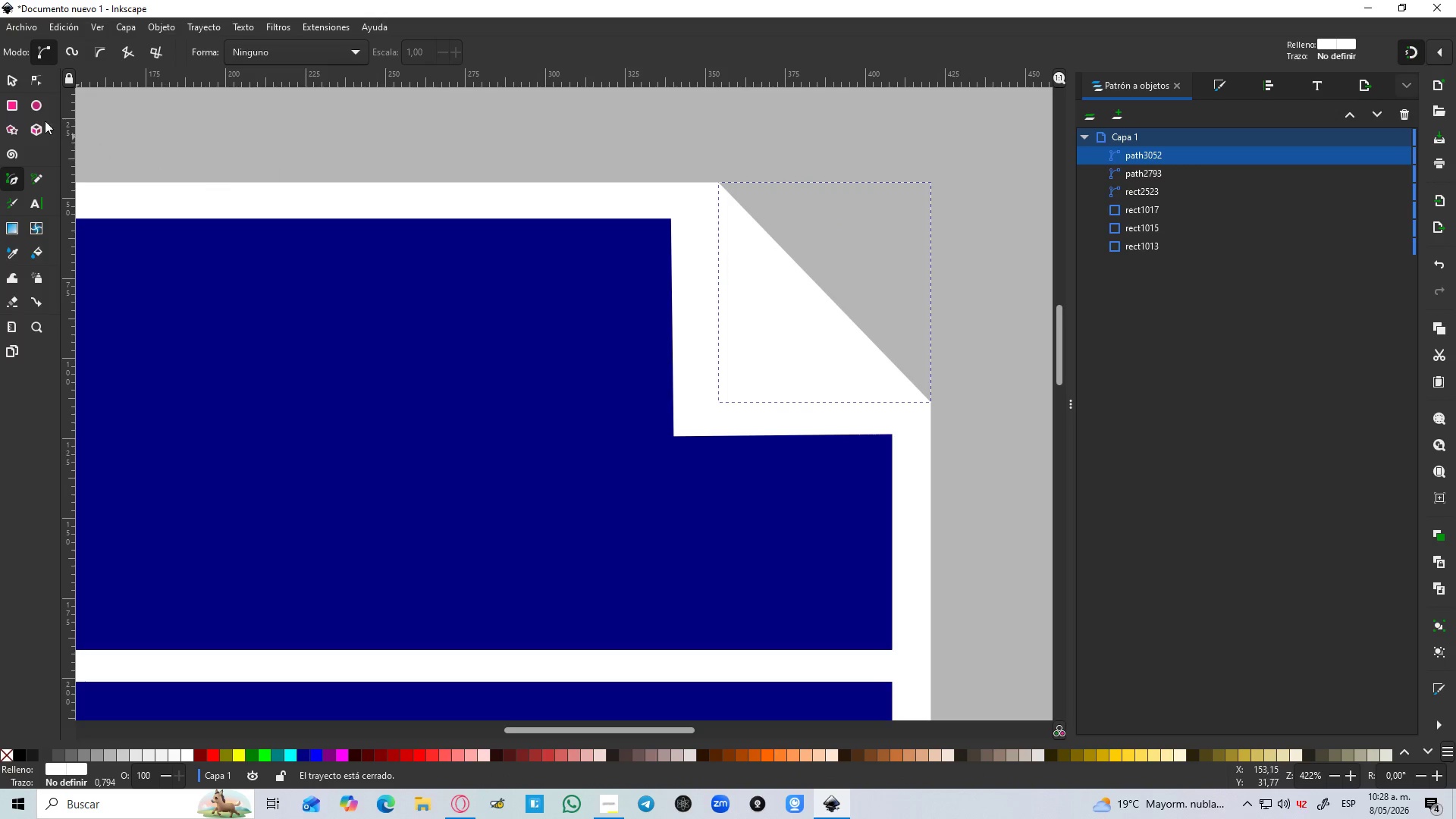 
key(D)
 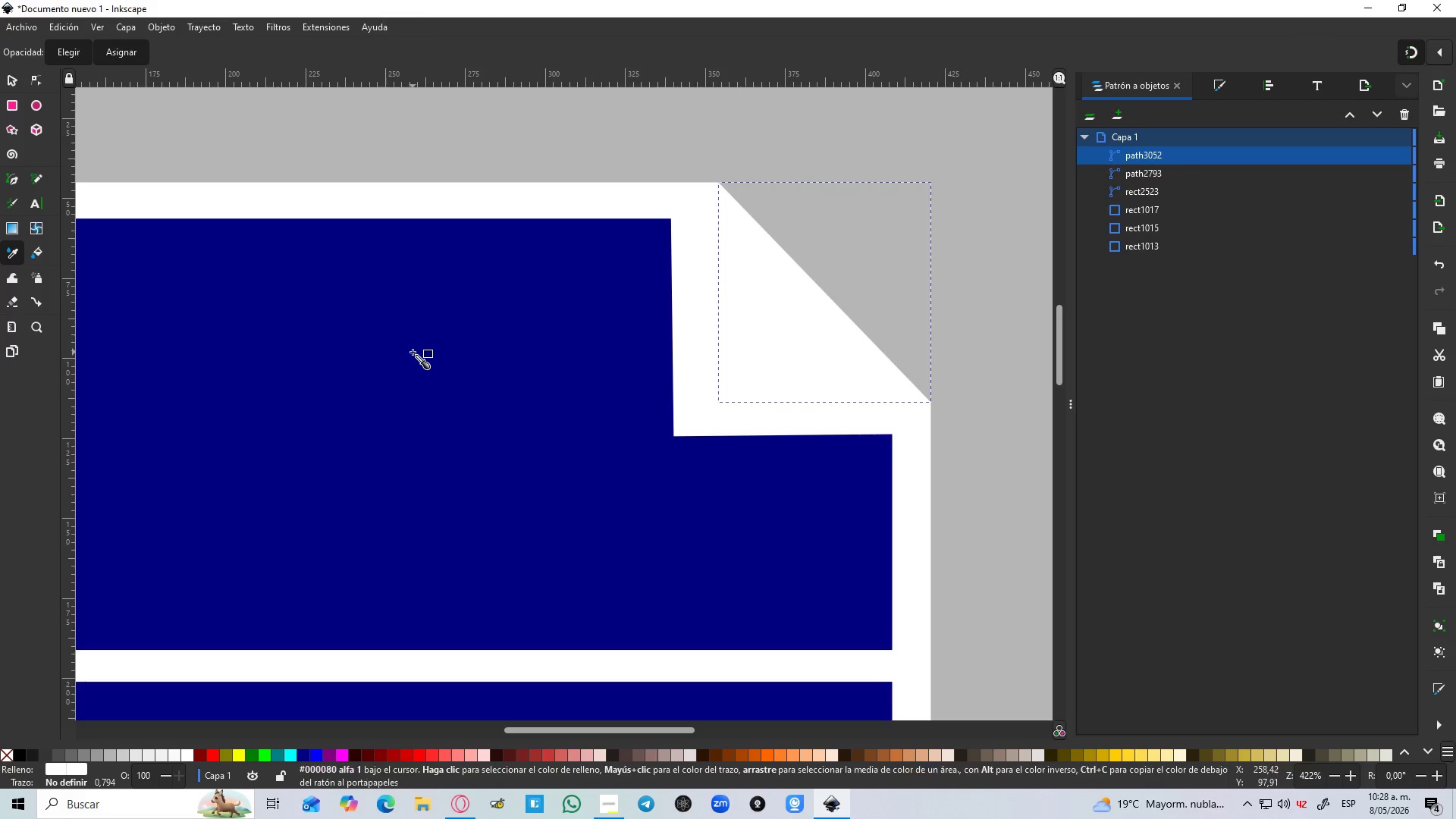 
left_click([413, 352])
 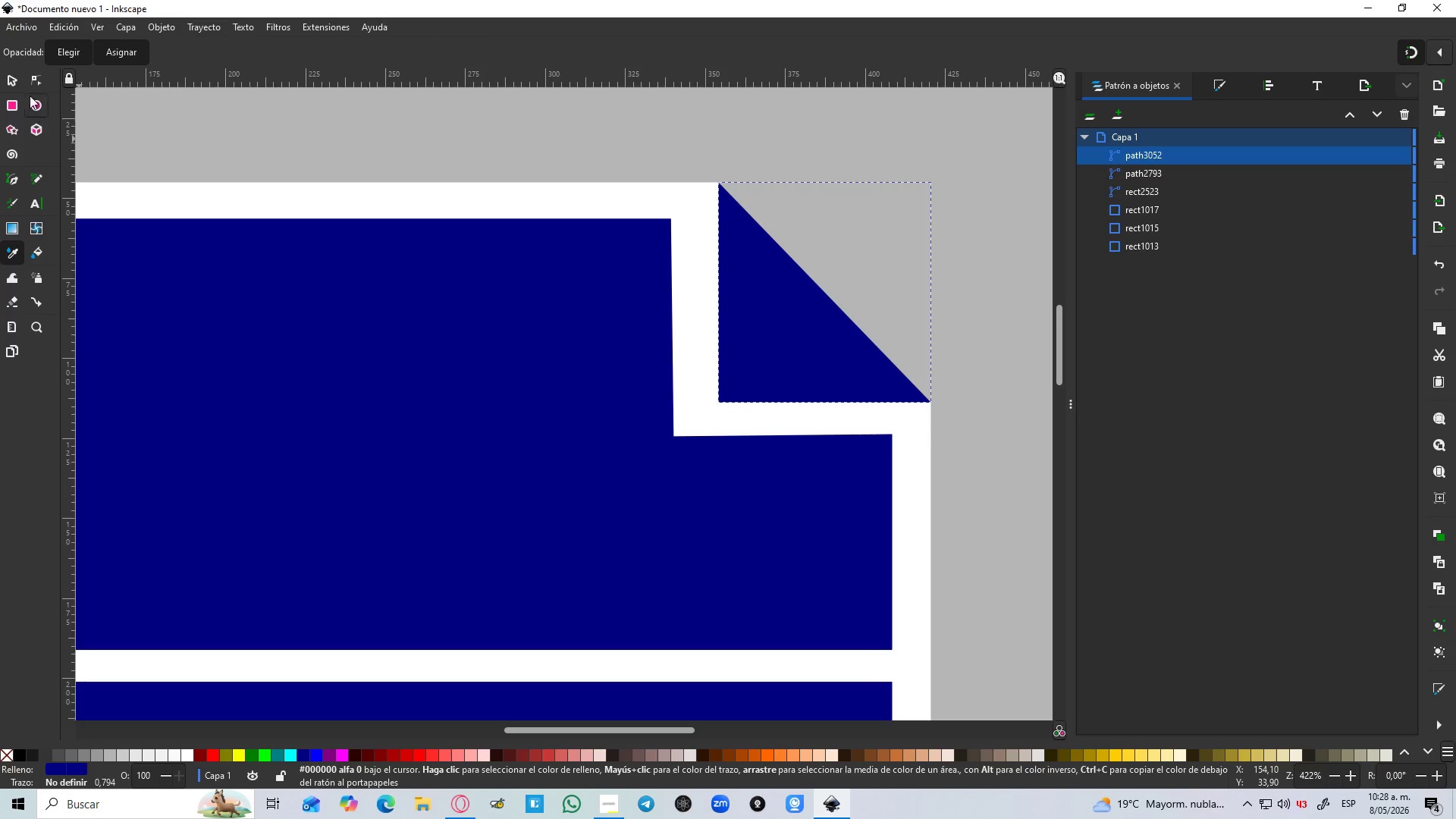 
left_click([3, 77])
 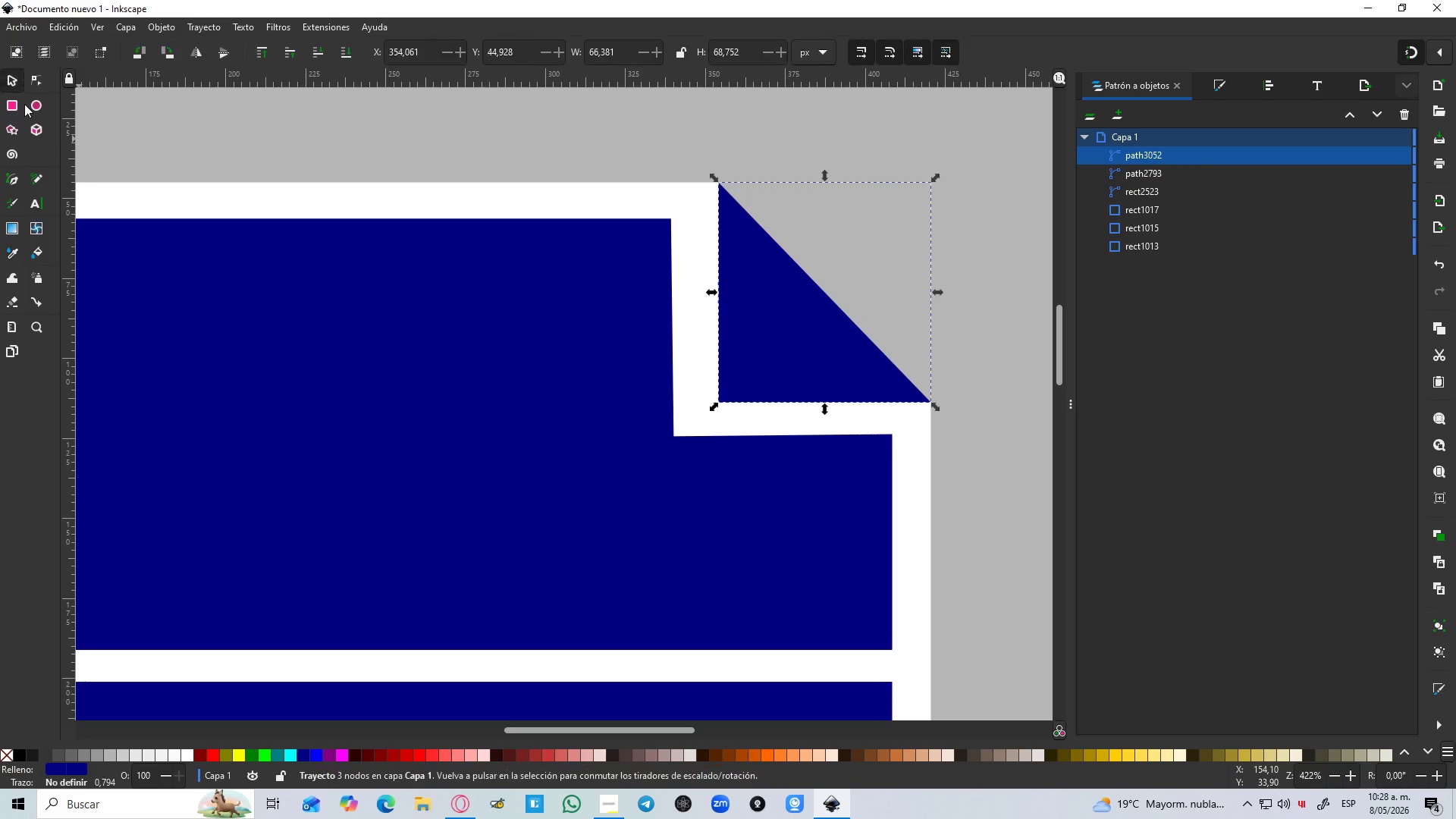 
hold_key(key=ShiftLeft, duration=0.47)
double_click([322, 381])
 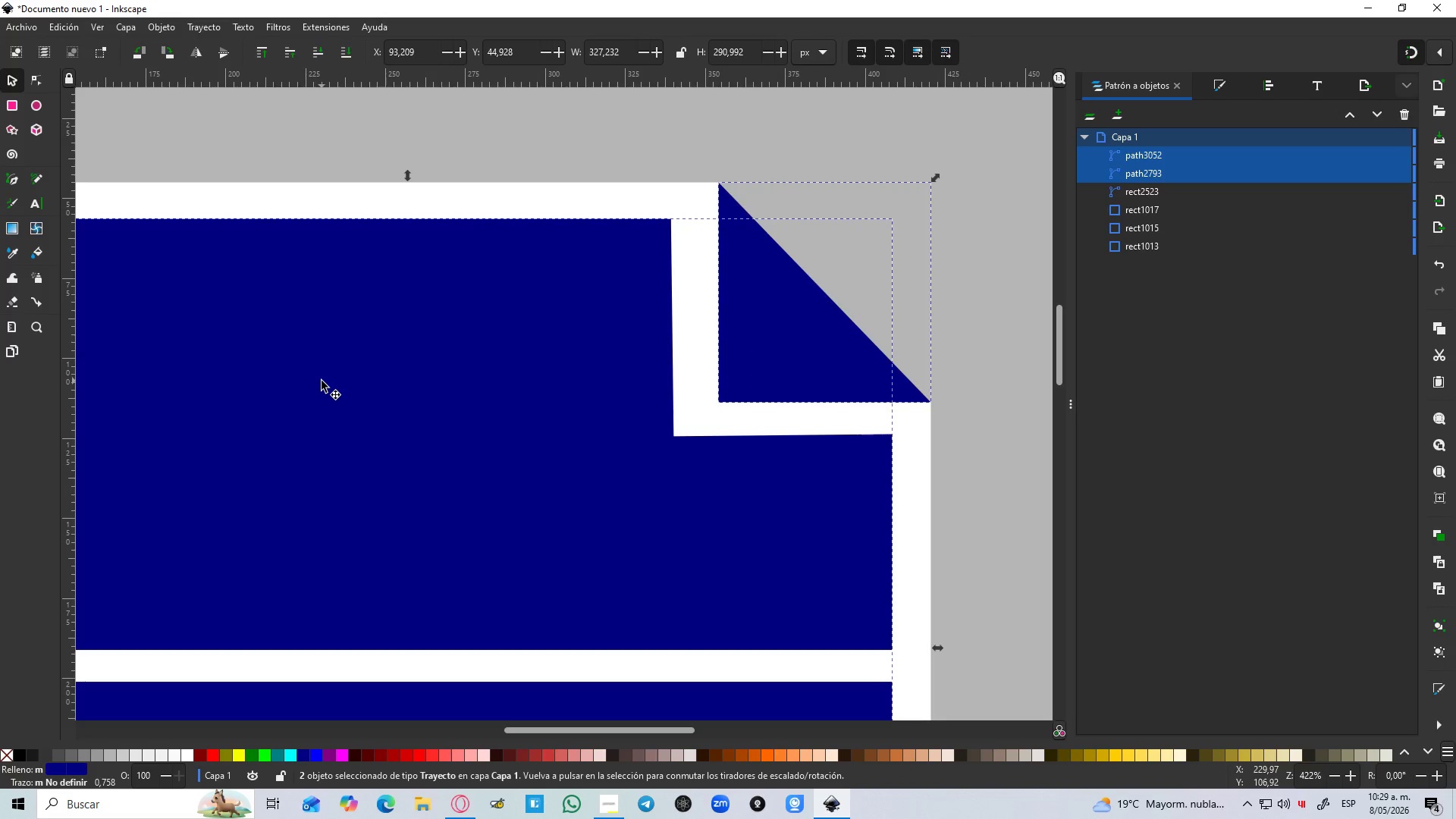 
key(Control+NumpadAdd)
 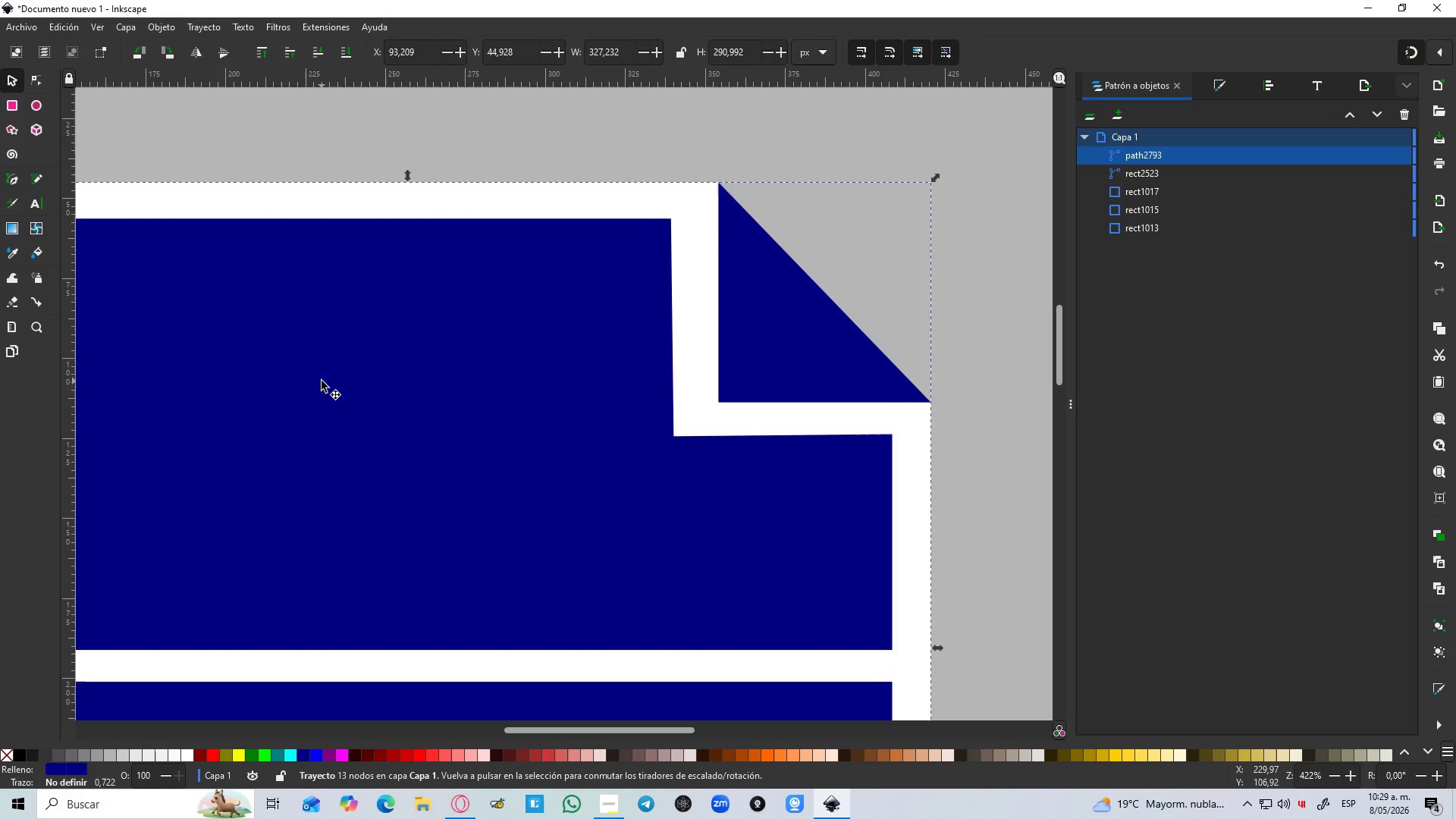 
hold_key(key=ControlLeft, duration=1.14)
scroll: coordinate [377, 278], scroll_direction: down, amount: 8.0
 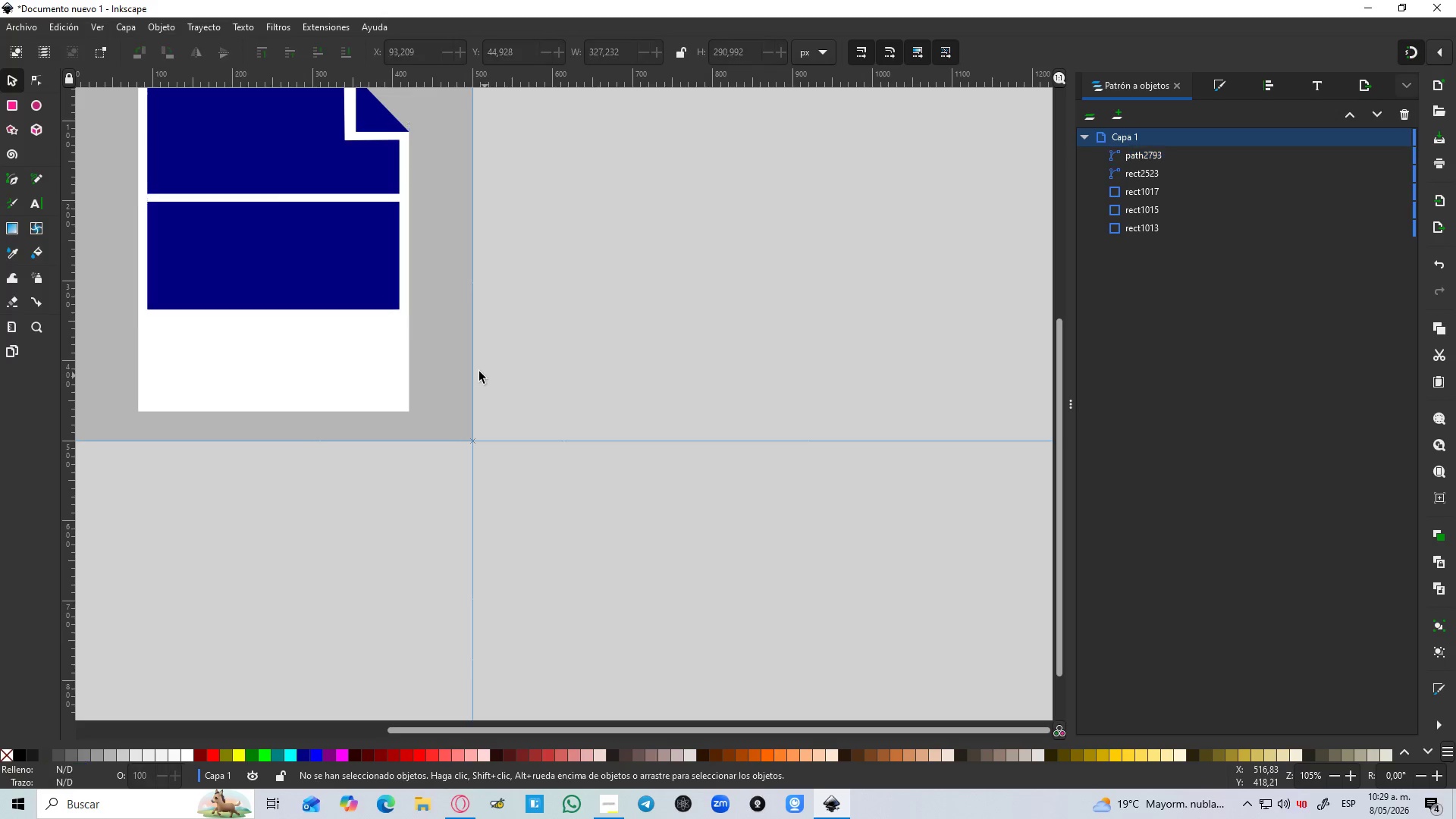 
hold_key(key=Space, duration=0.41)
 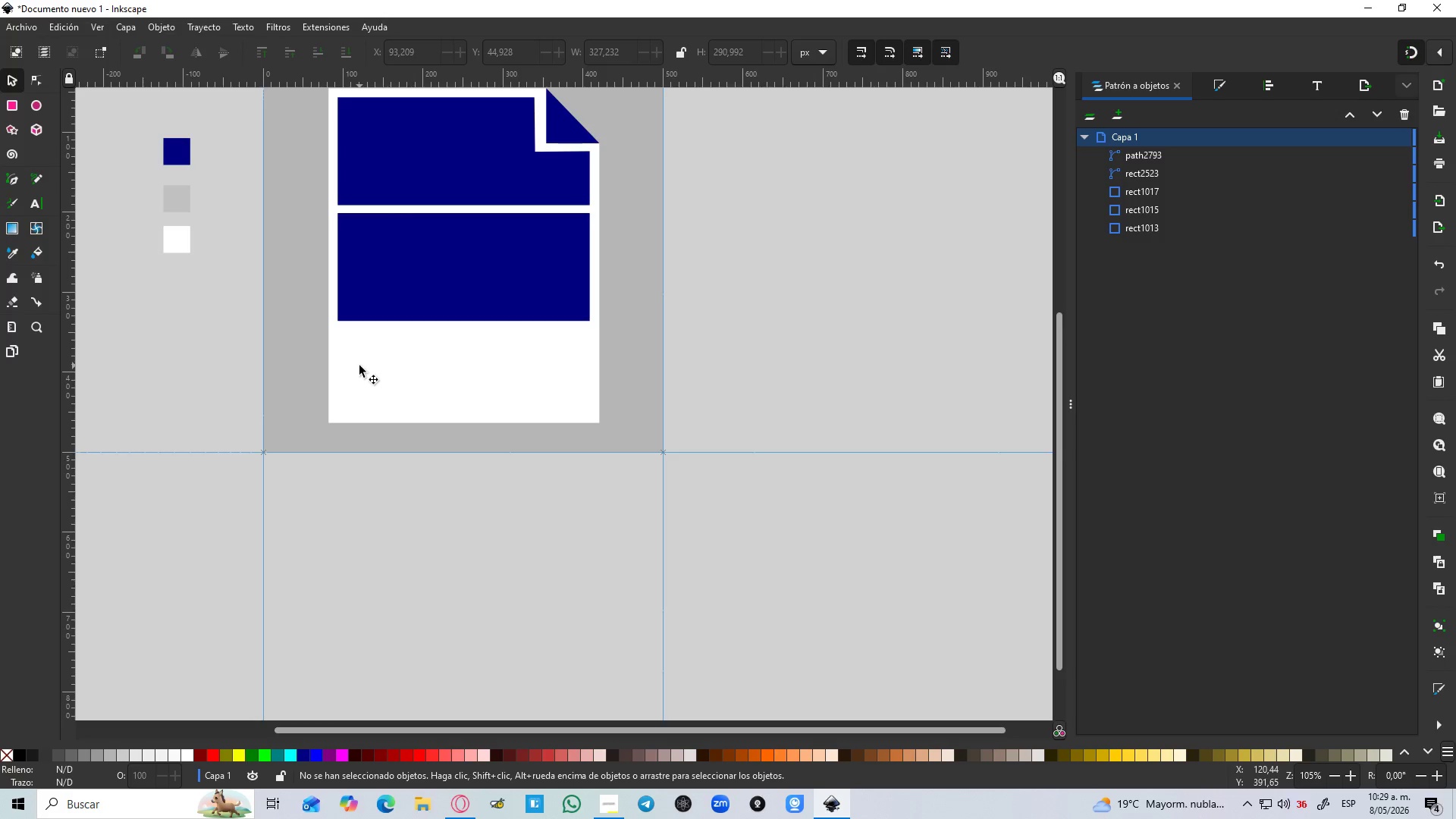 
wait(25.47)
 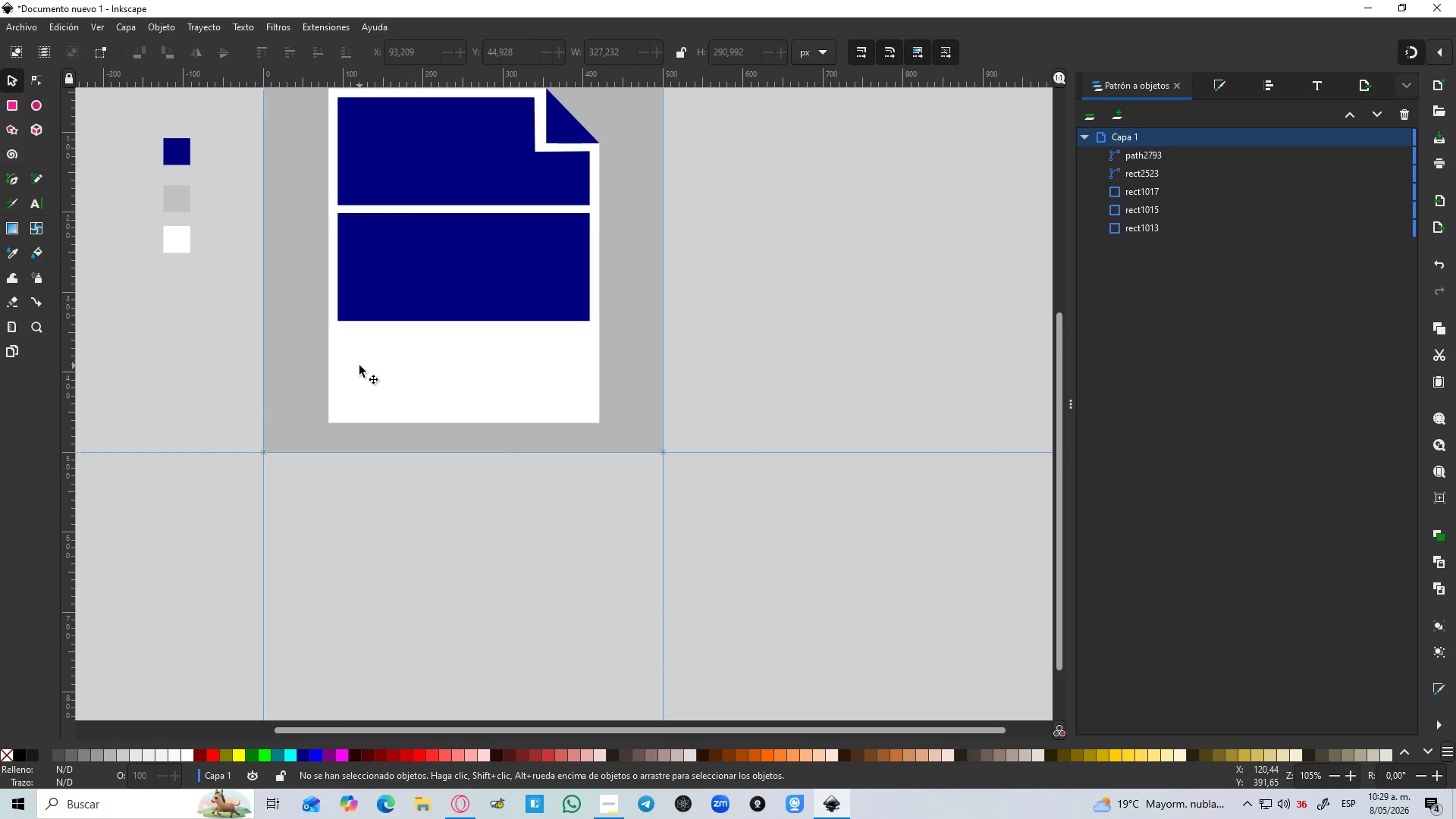 
hold_key(key=ControlLeft, duration=1.5)
scroll: coordinate [337, 369], scroll_direction: up, amount: 2.0
 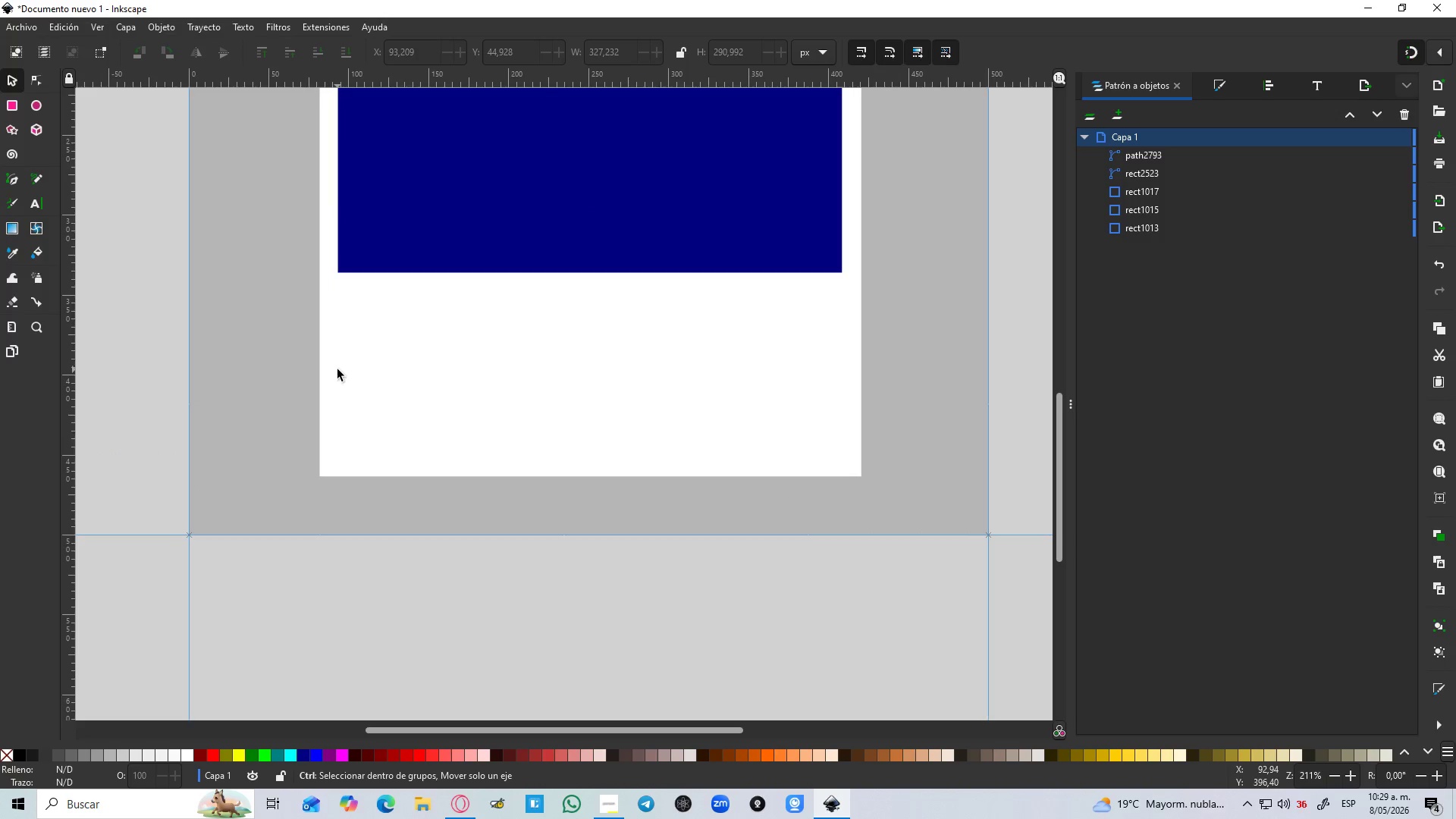 
hold_key(key=ControlLeft, duration=1.5)
 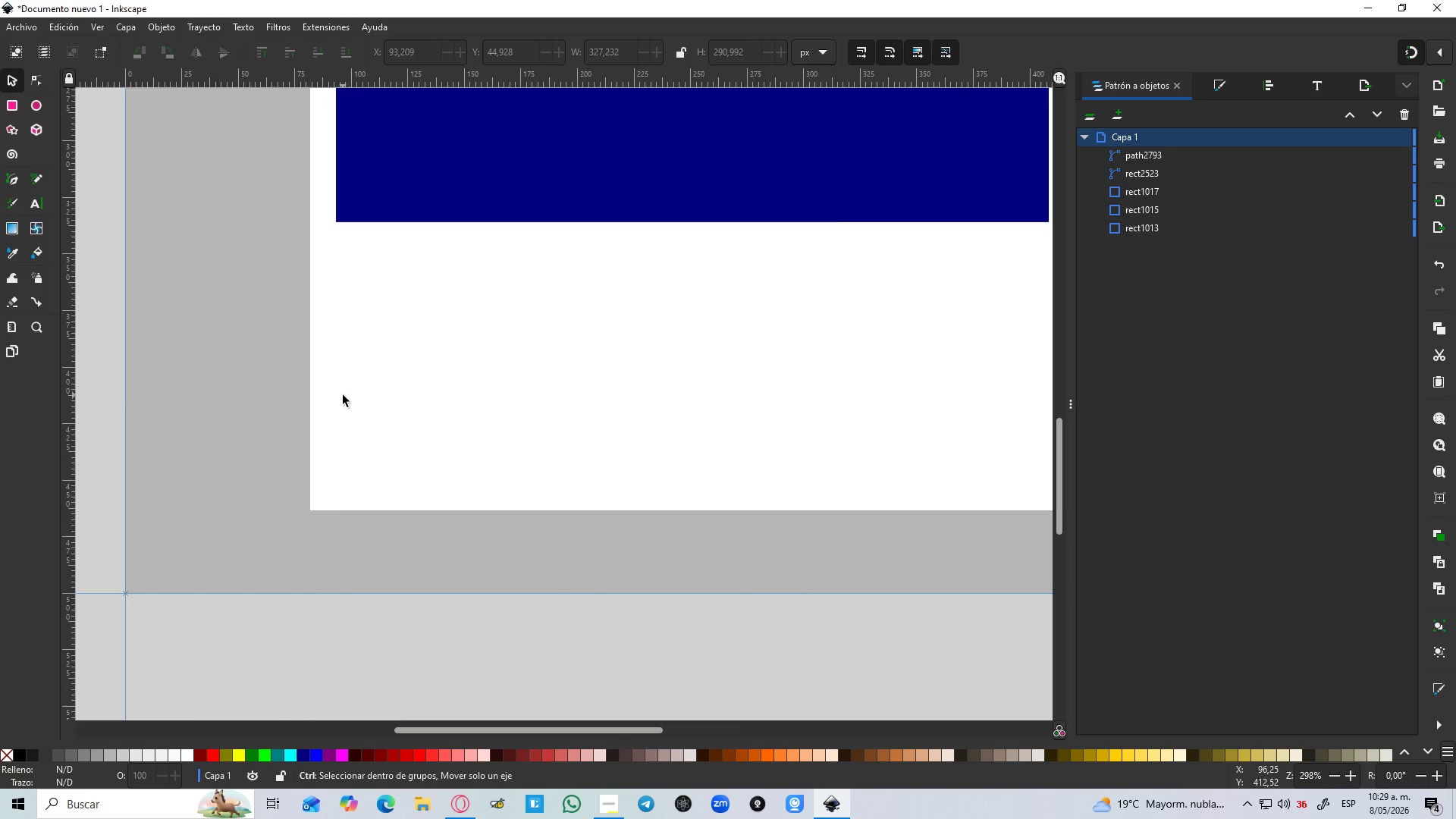 
hold_key(key=ControlLeft, duration=1.53)
 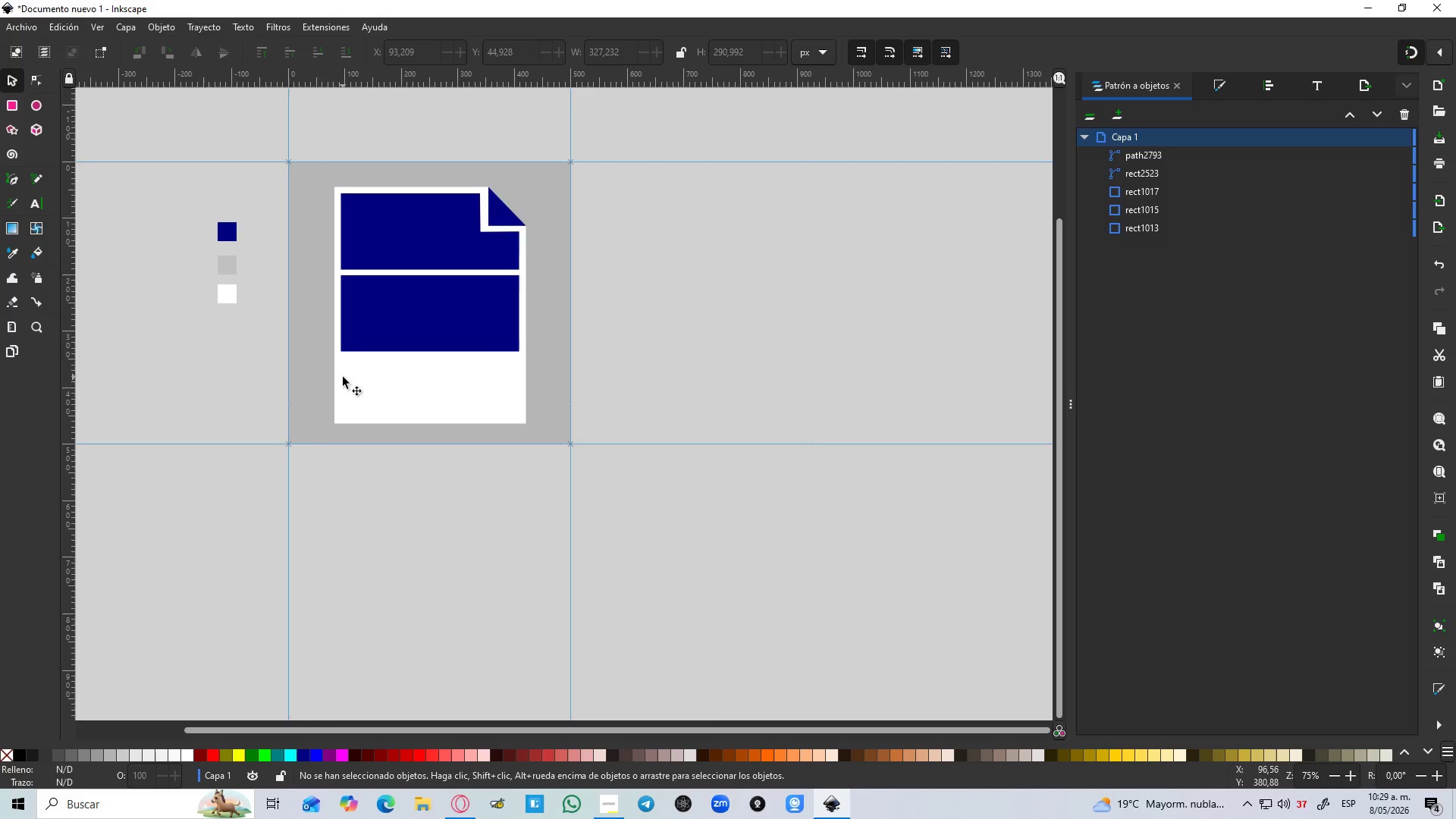 
scroll: coordinate [343, 395], scroll_direction: up, amount: 1.0
 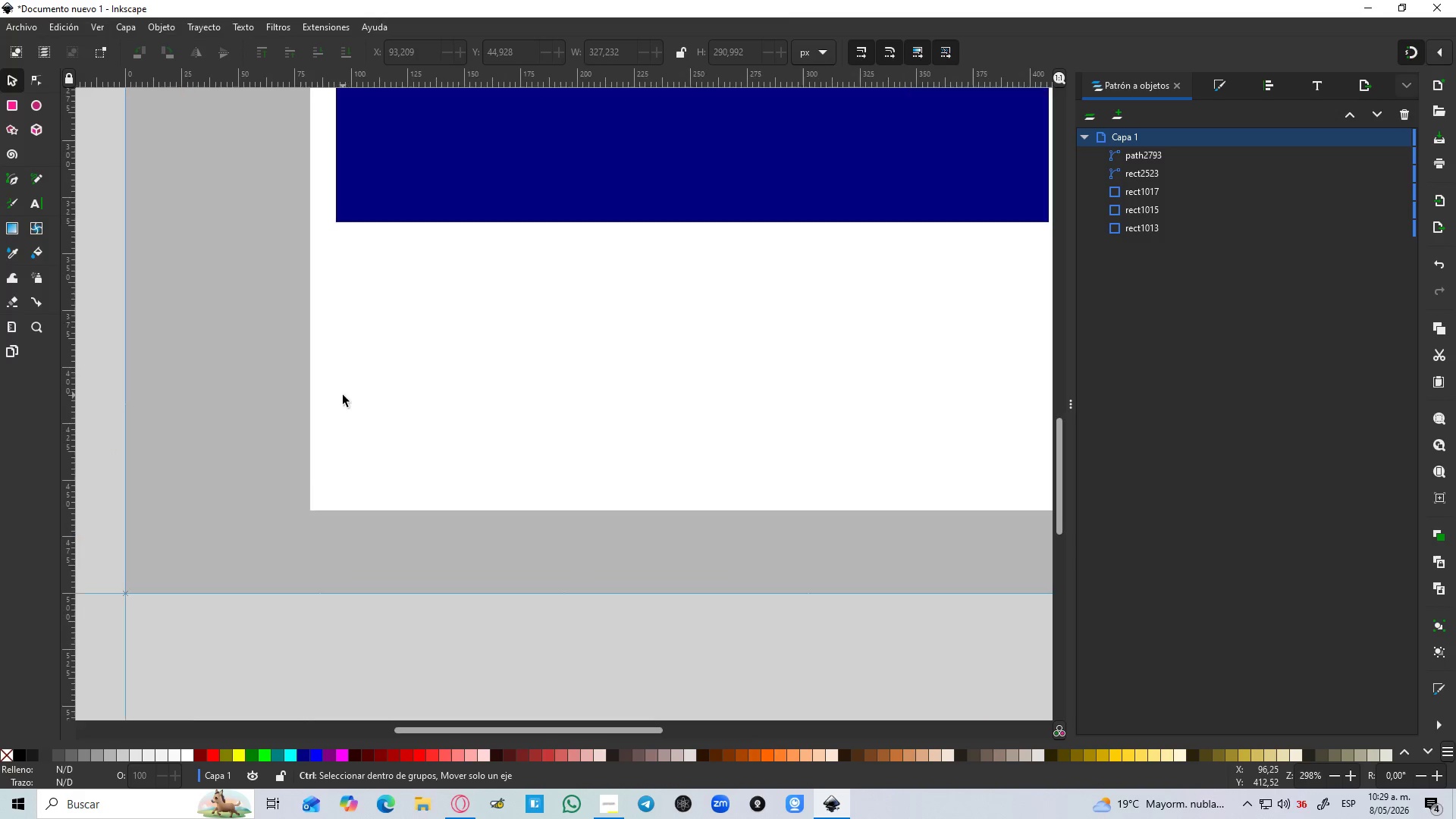 
scroll: coordinate [343, 395], scroll_direction: down, amount: 4.0
 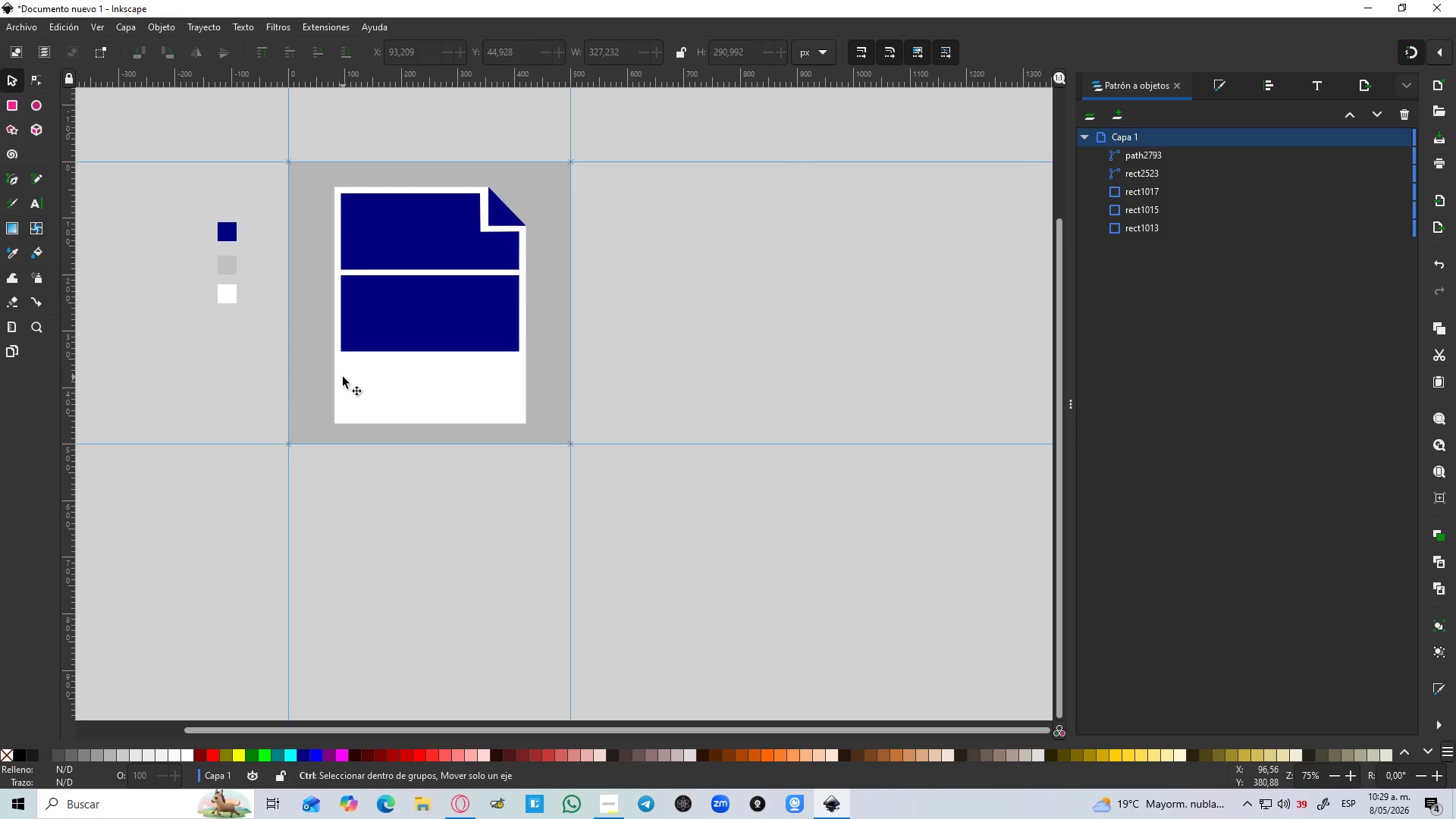 
hold_key(key=ControlLeft, duration=0.45)
 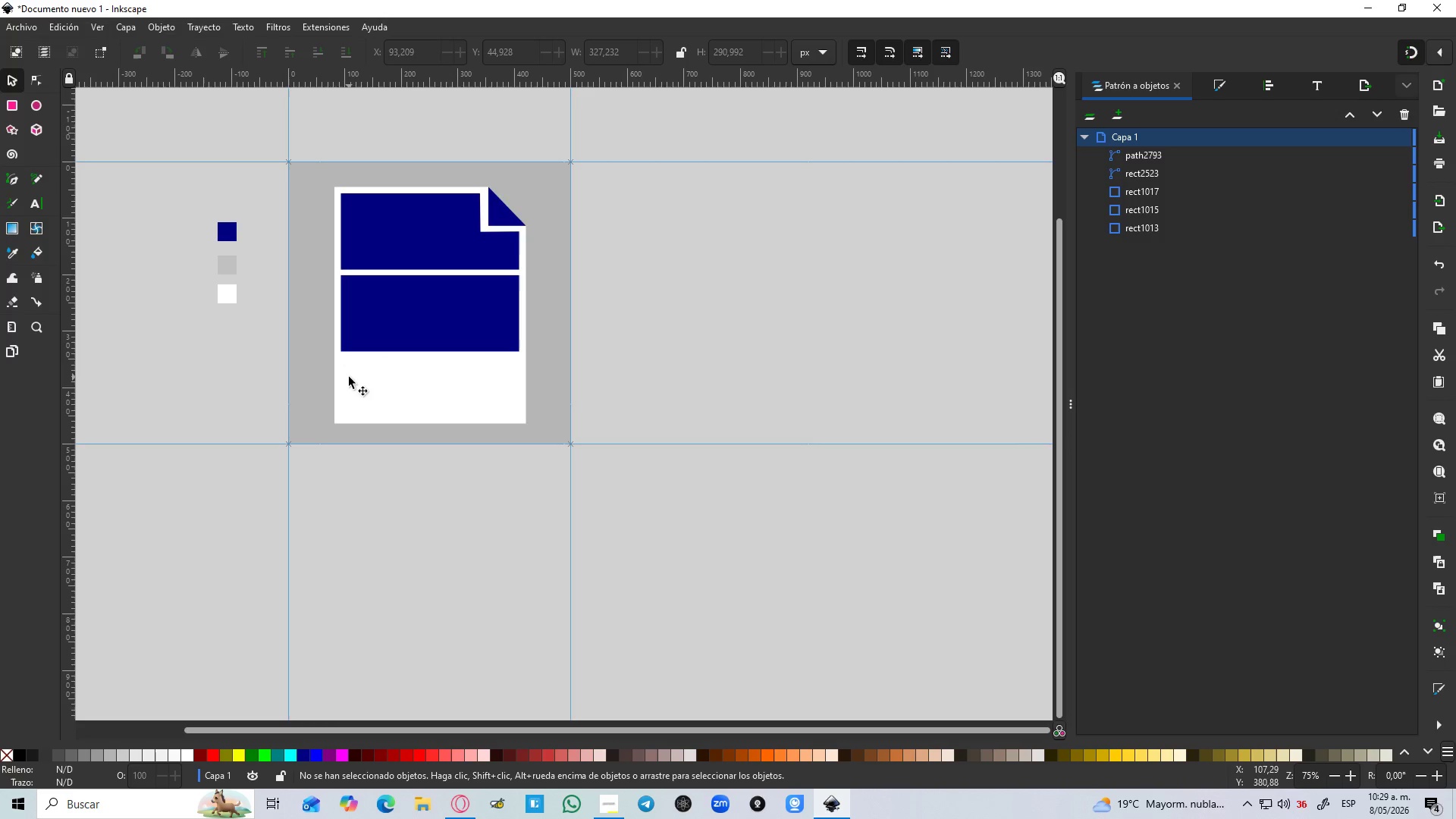 
wait(5.94)
 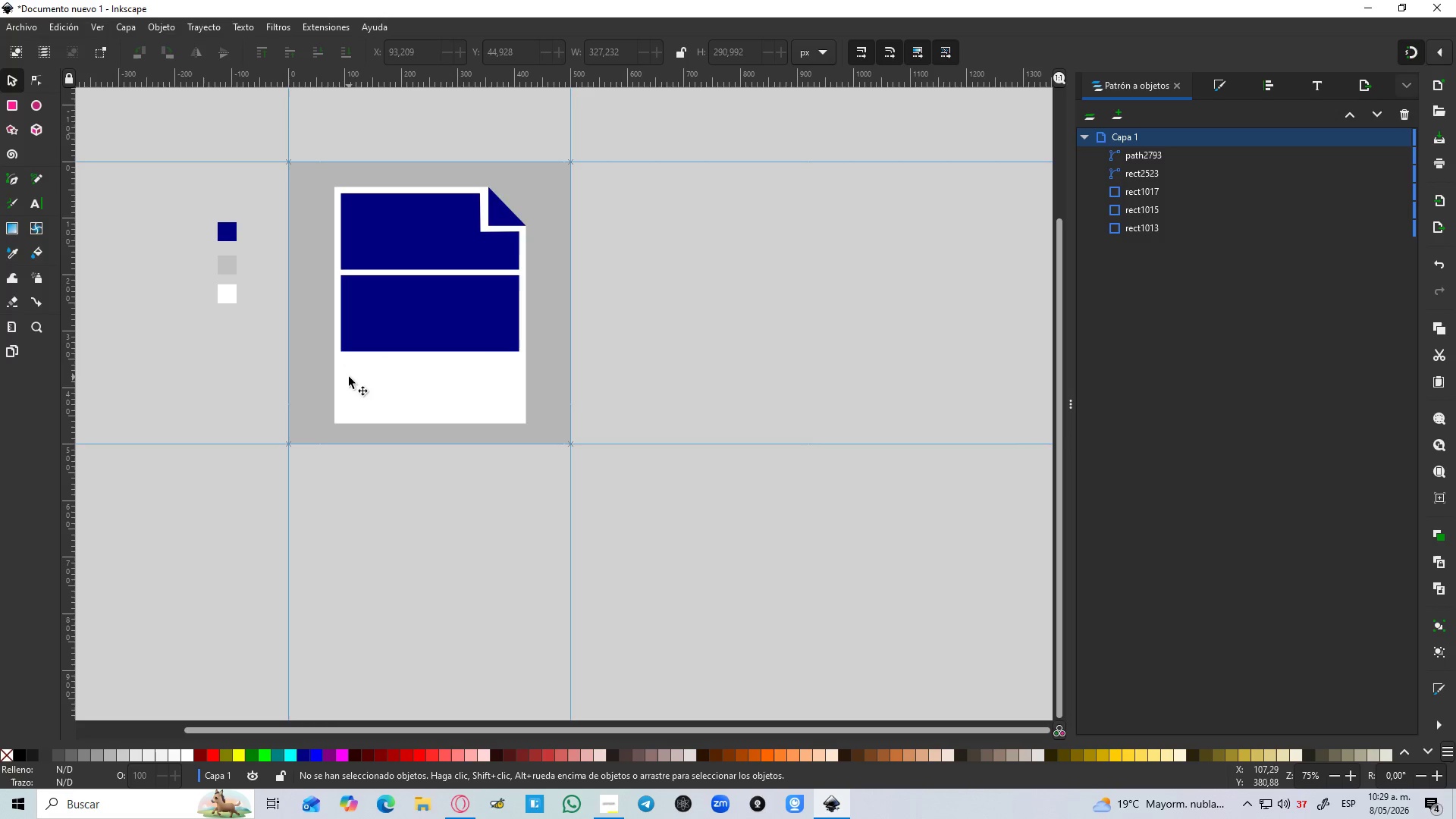 
hold_key(key=ControlLeft, duration=1.28)
scroll: coordinate [350, 401], scroll_direction: up, amount: 2.0
 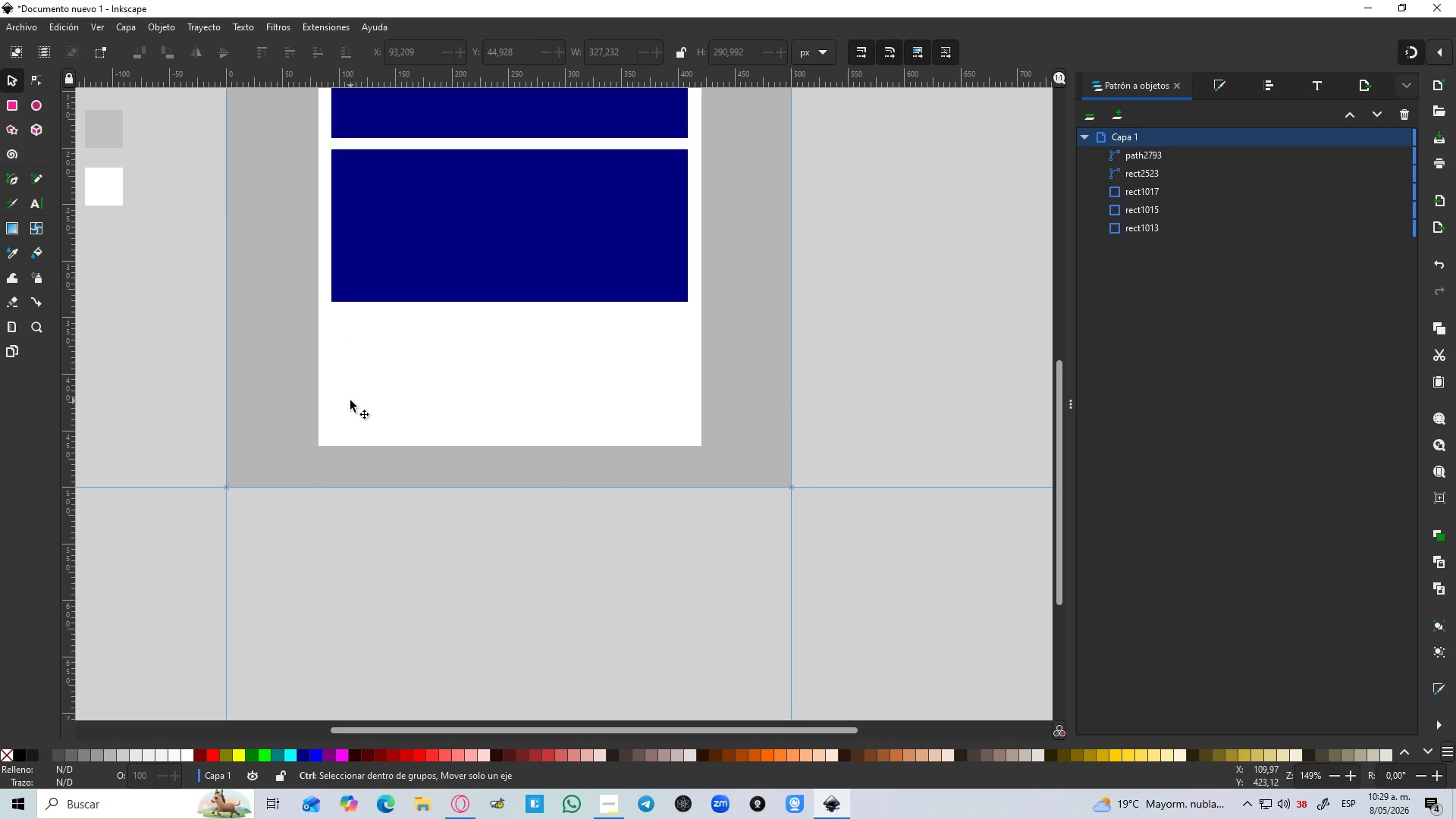 
key(B)
 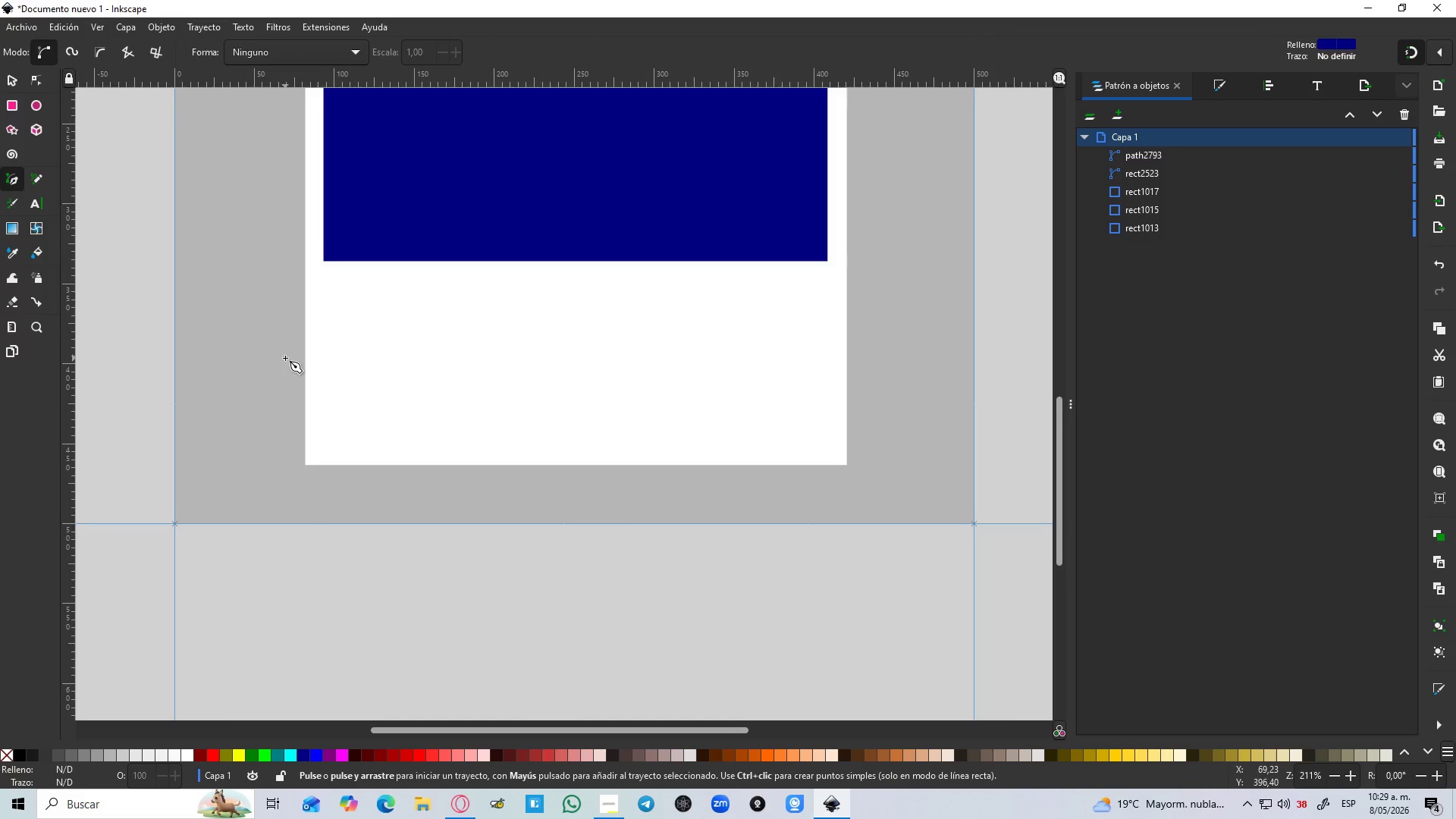 
scroll: coordinate [350, 400], scroll_direction: up, amount: 1.0
 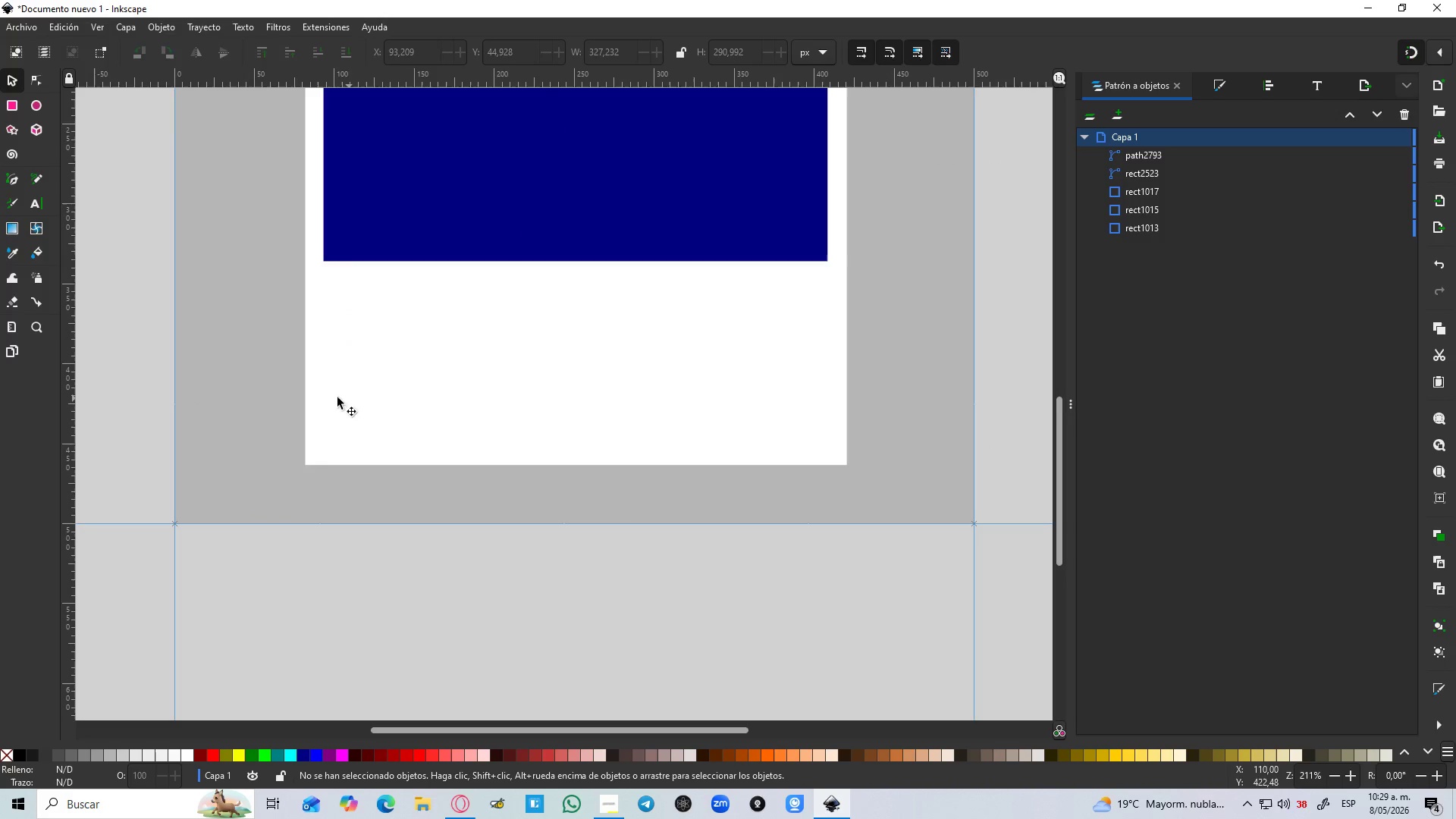 
hold_key(key=ControlLeft, duration=1.5)
 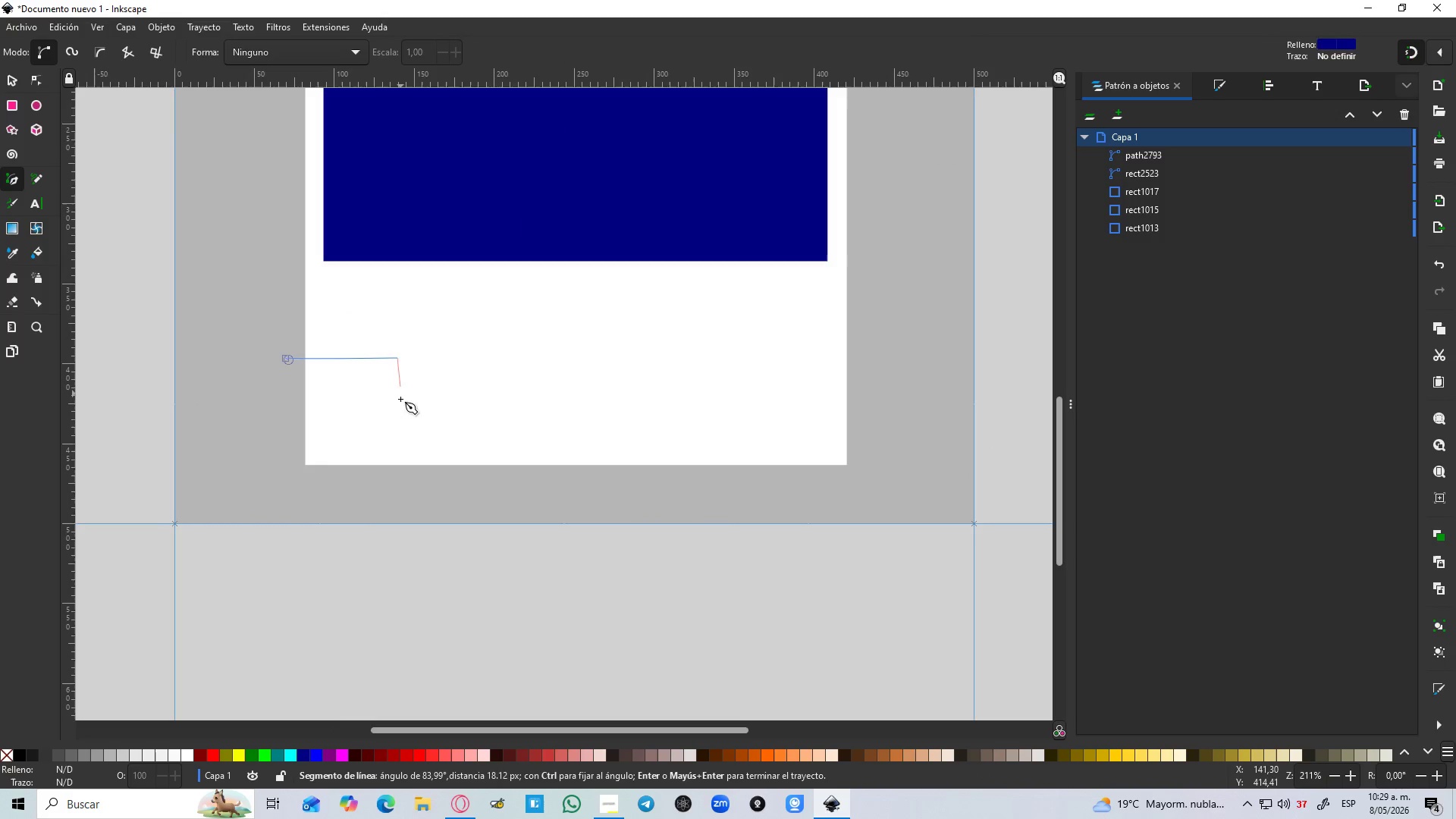 
hold_key(key=ControlLeft, duration=0.44)
left_click([397, 370])
 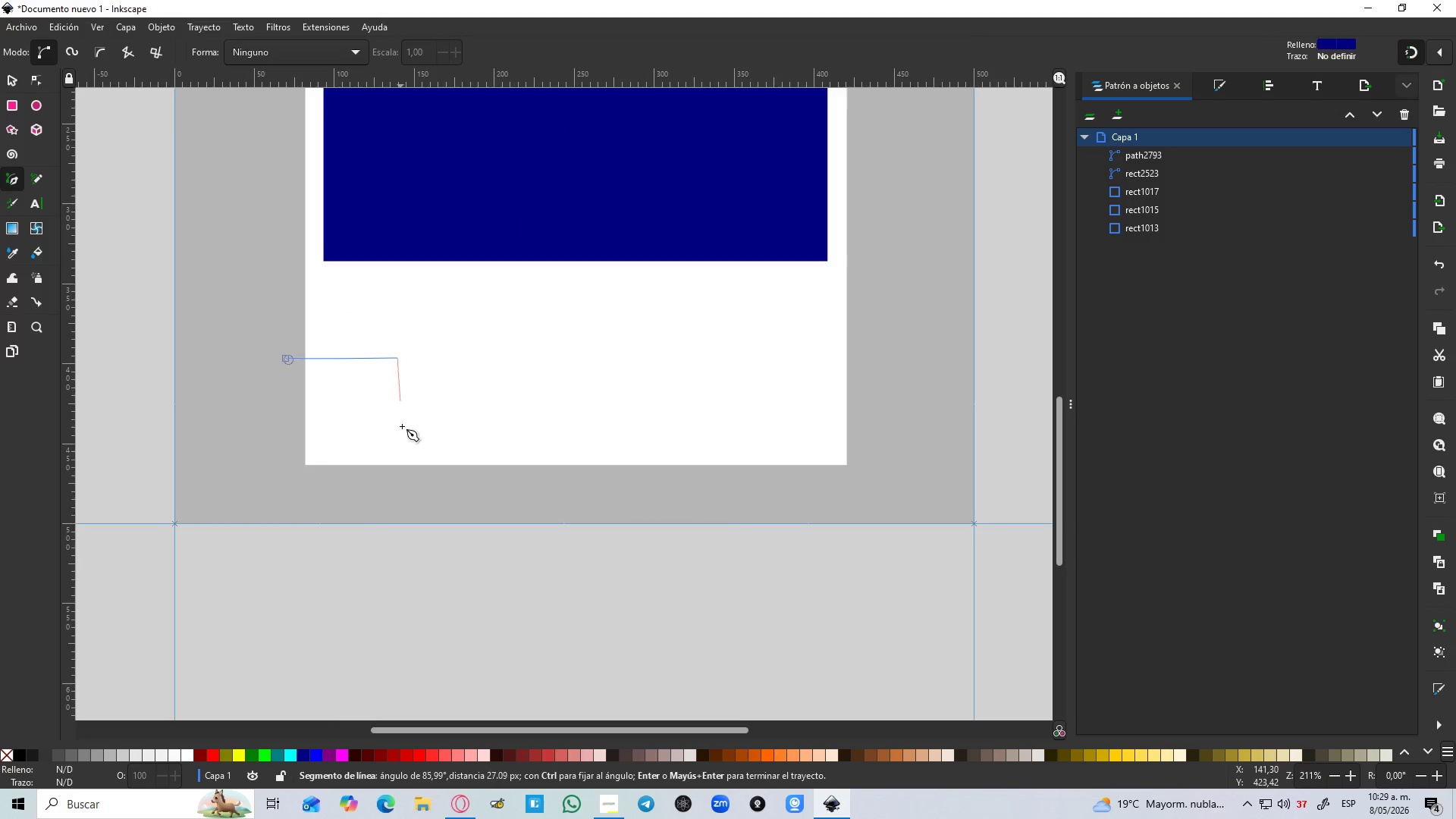 
hold_key(key=ControlLeft, duration=1.5)
left_click([395, 484])
 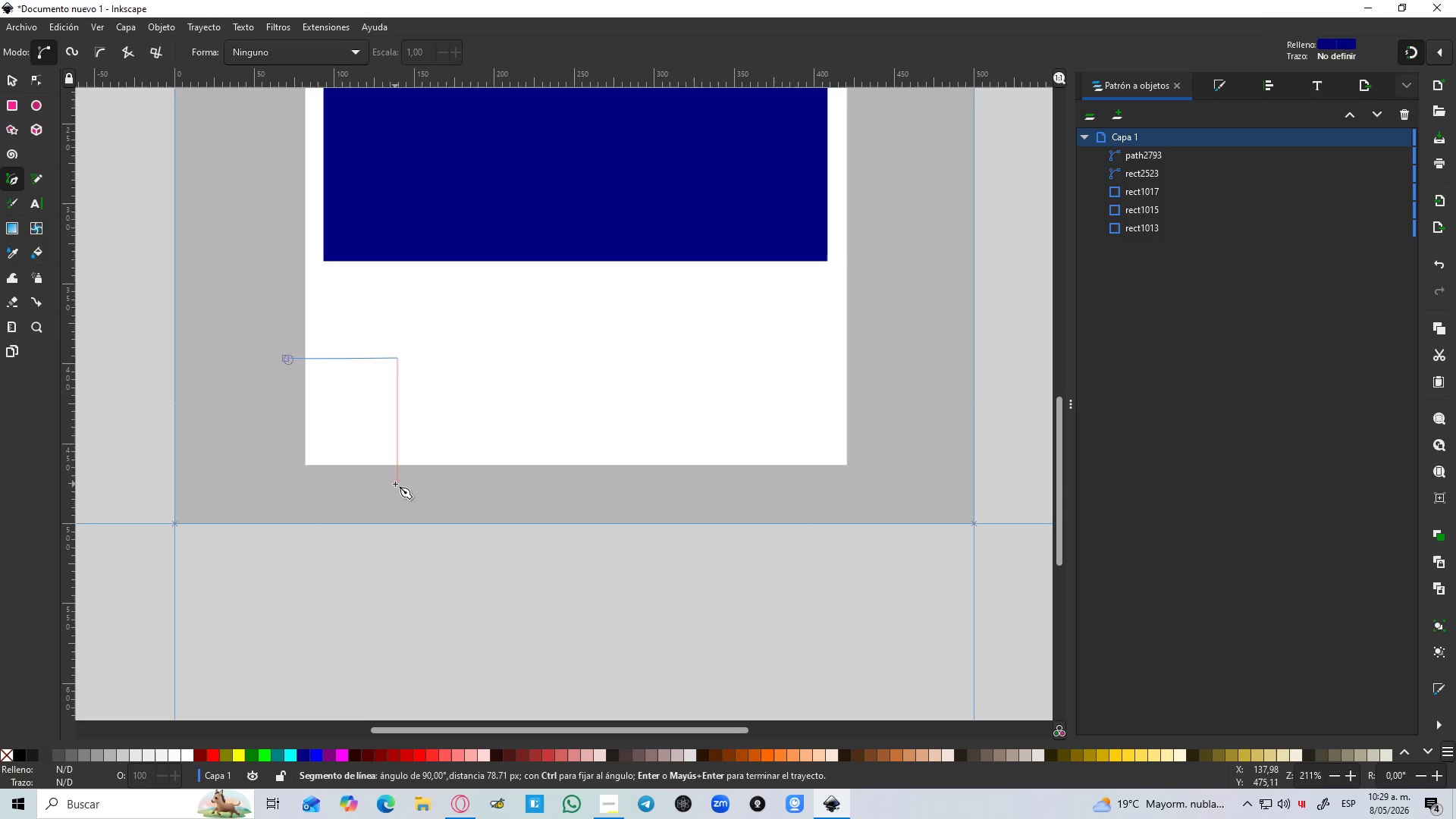 
key(Control+ControlLeft)
 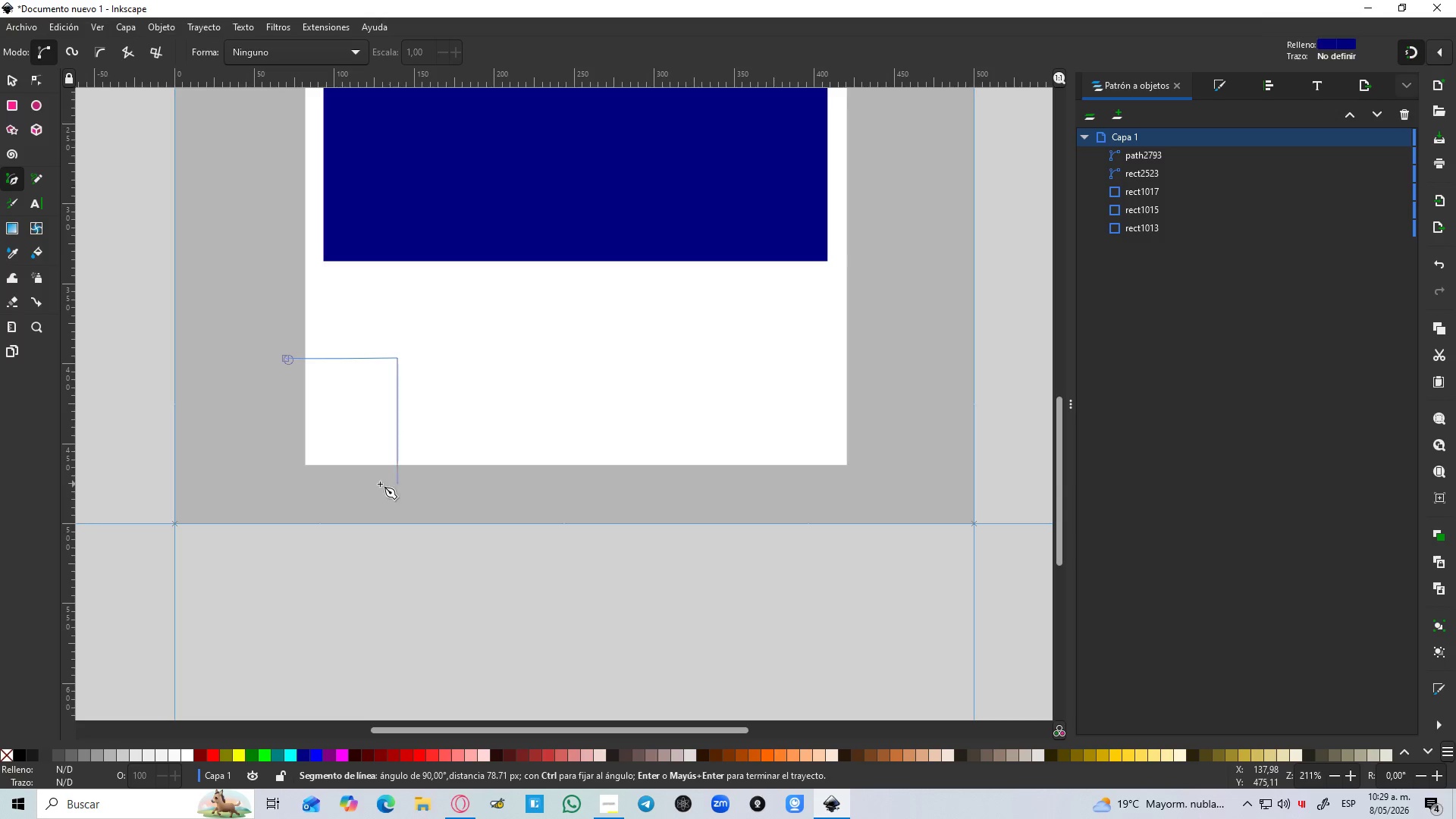 
key(Control+ControlLeft)
 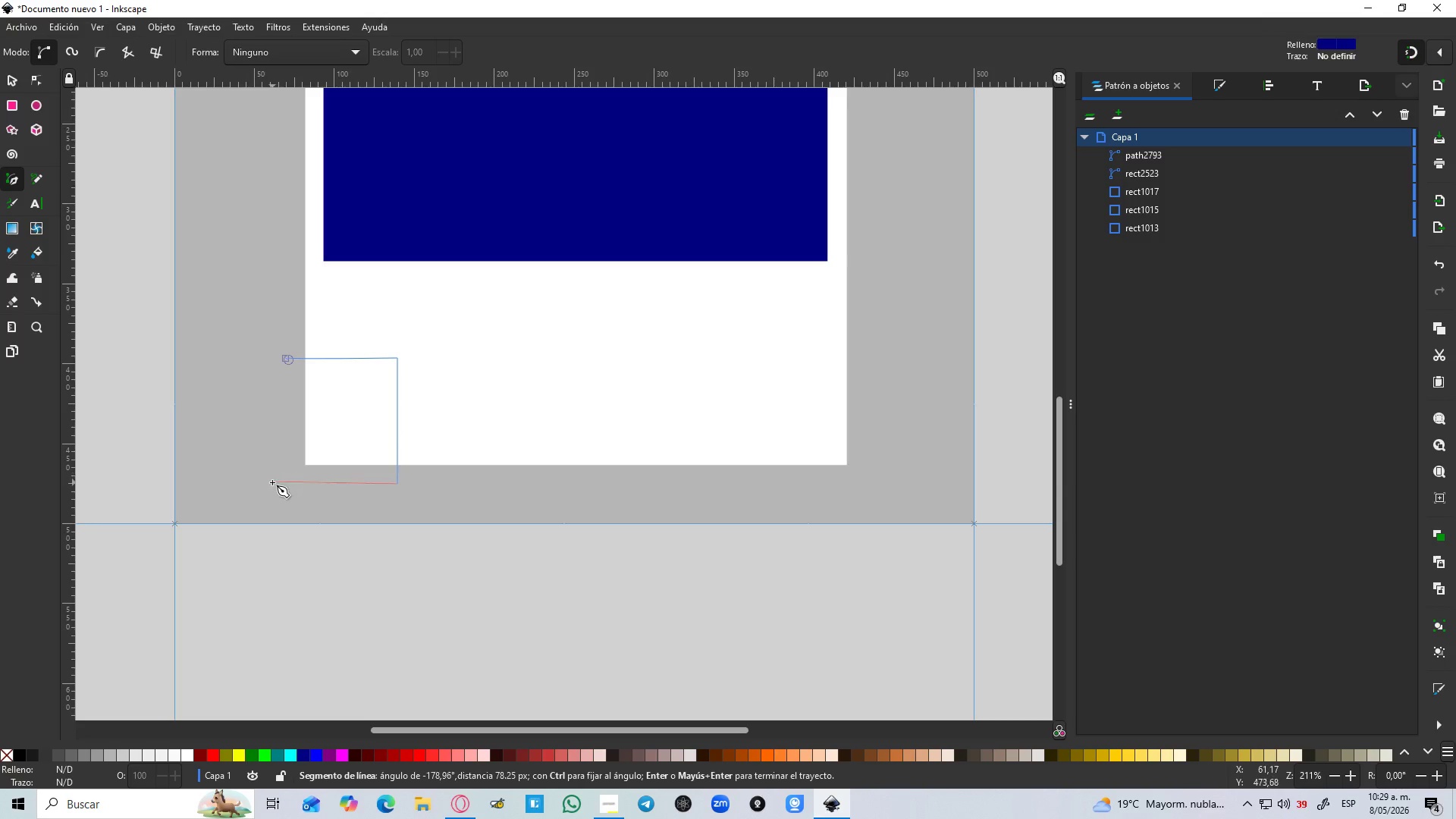 
hold_key(key=ControlLeft, duration=1.08)
left_click([272, 482])
 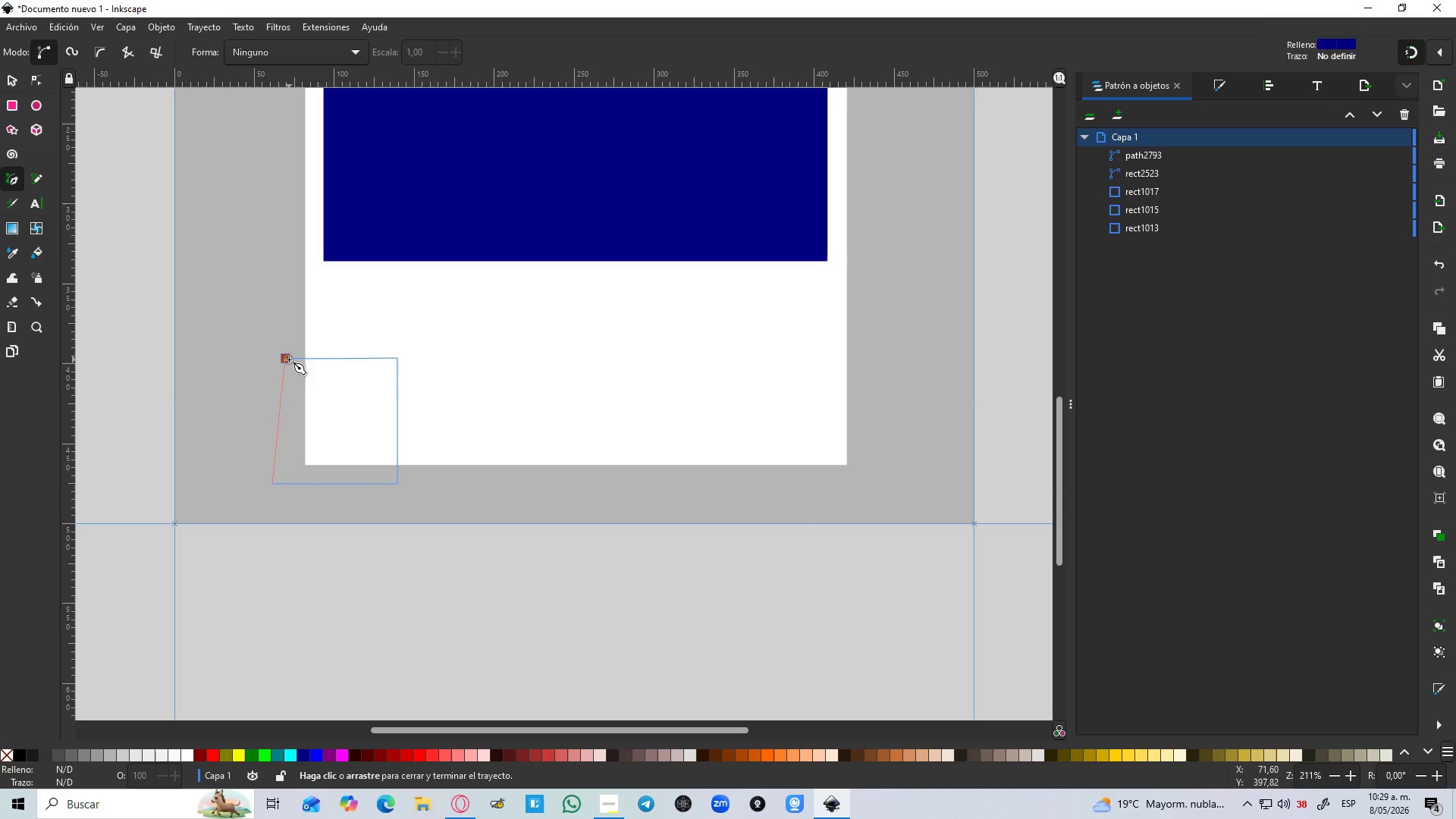 
left_click([289, 359])
 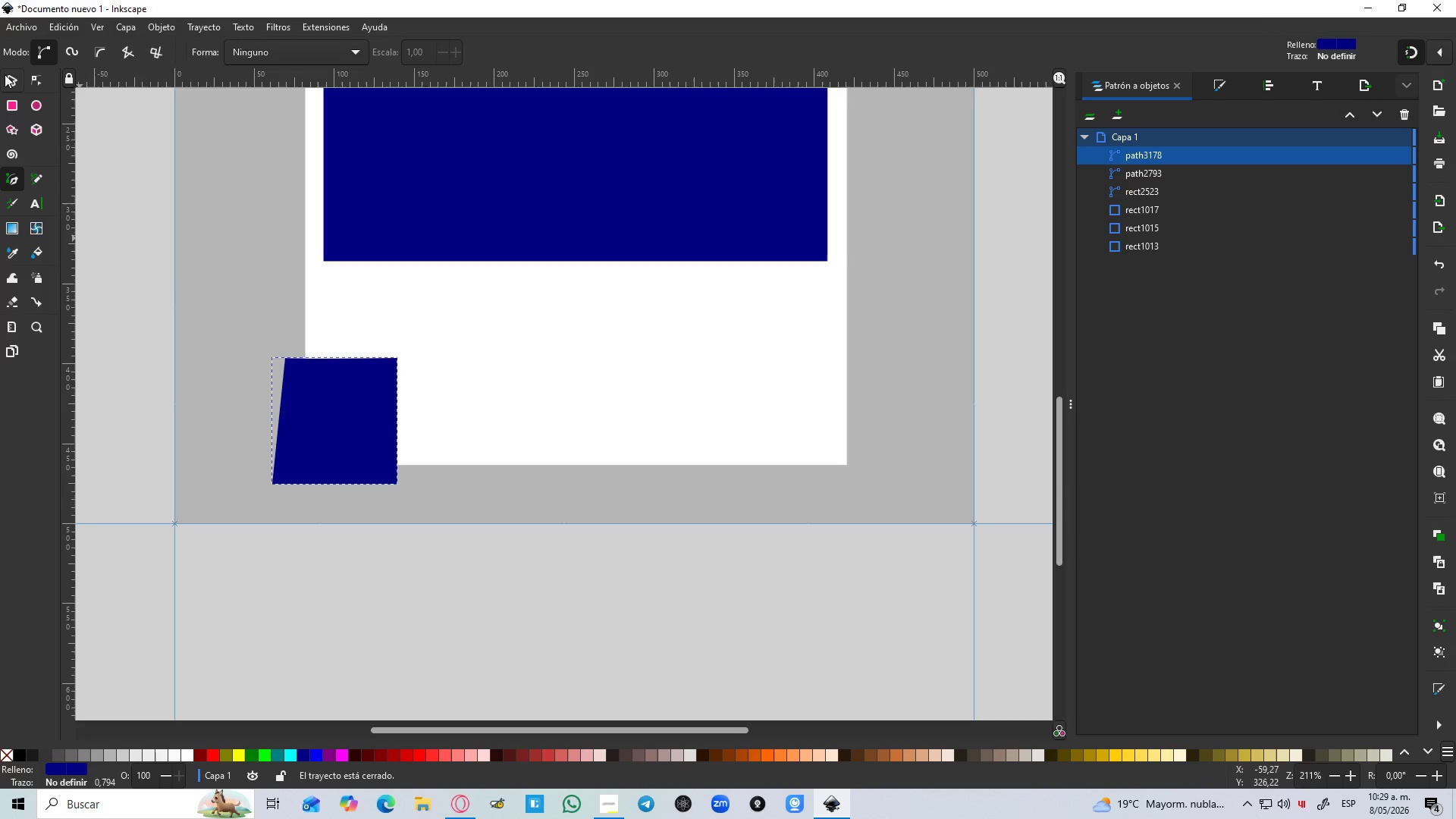 
hold_key(key=ShiftLeft, duration=0.83)
left_click([470, 348])
 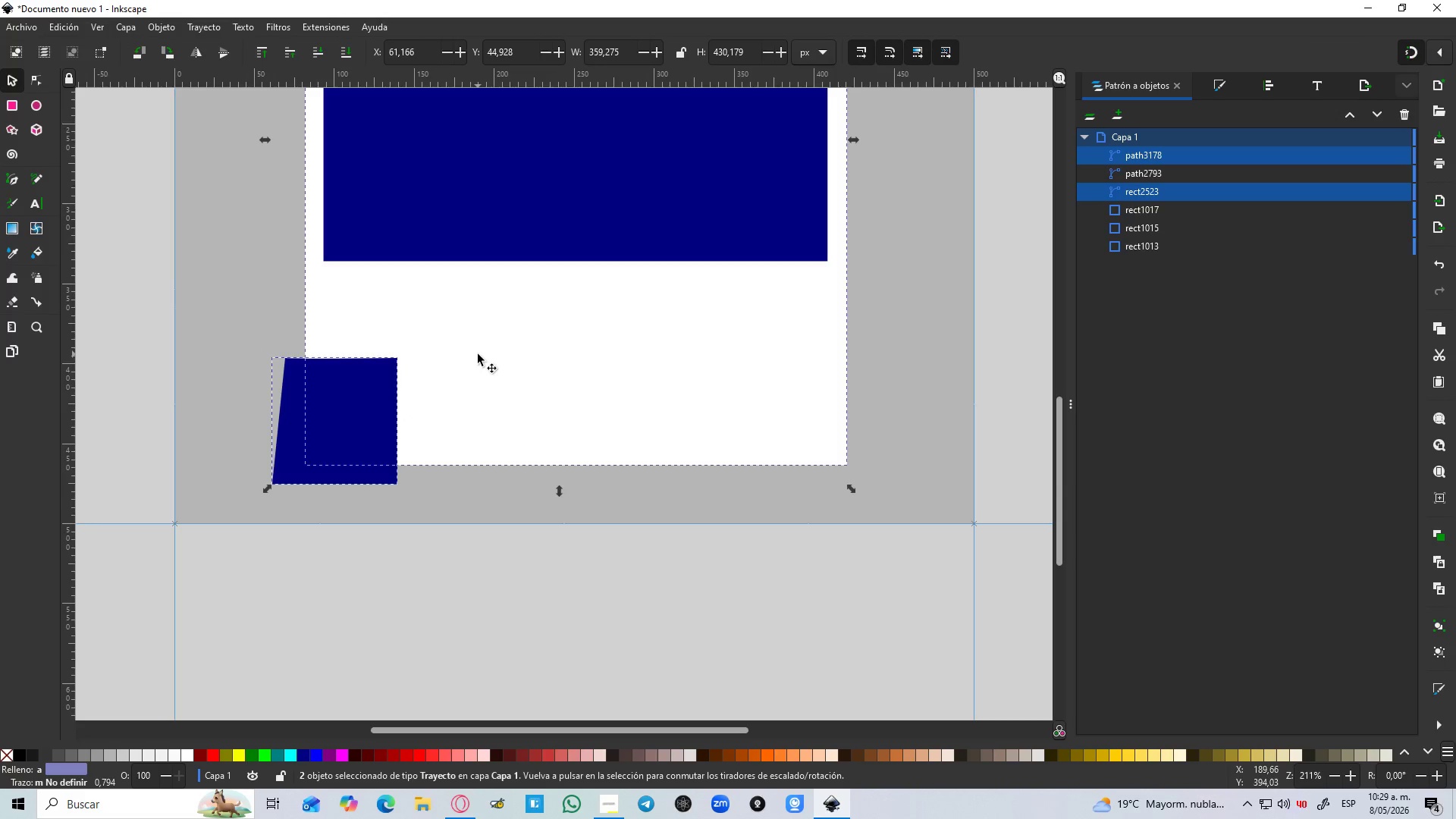 
key(Control+NumpadSubtract)
 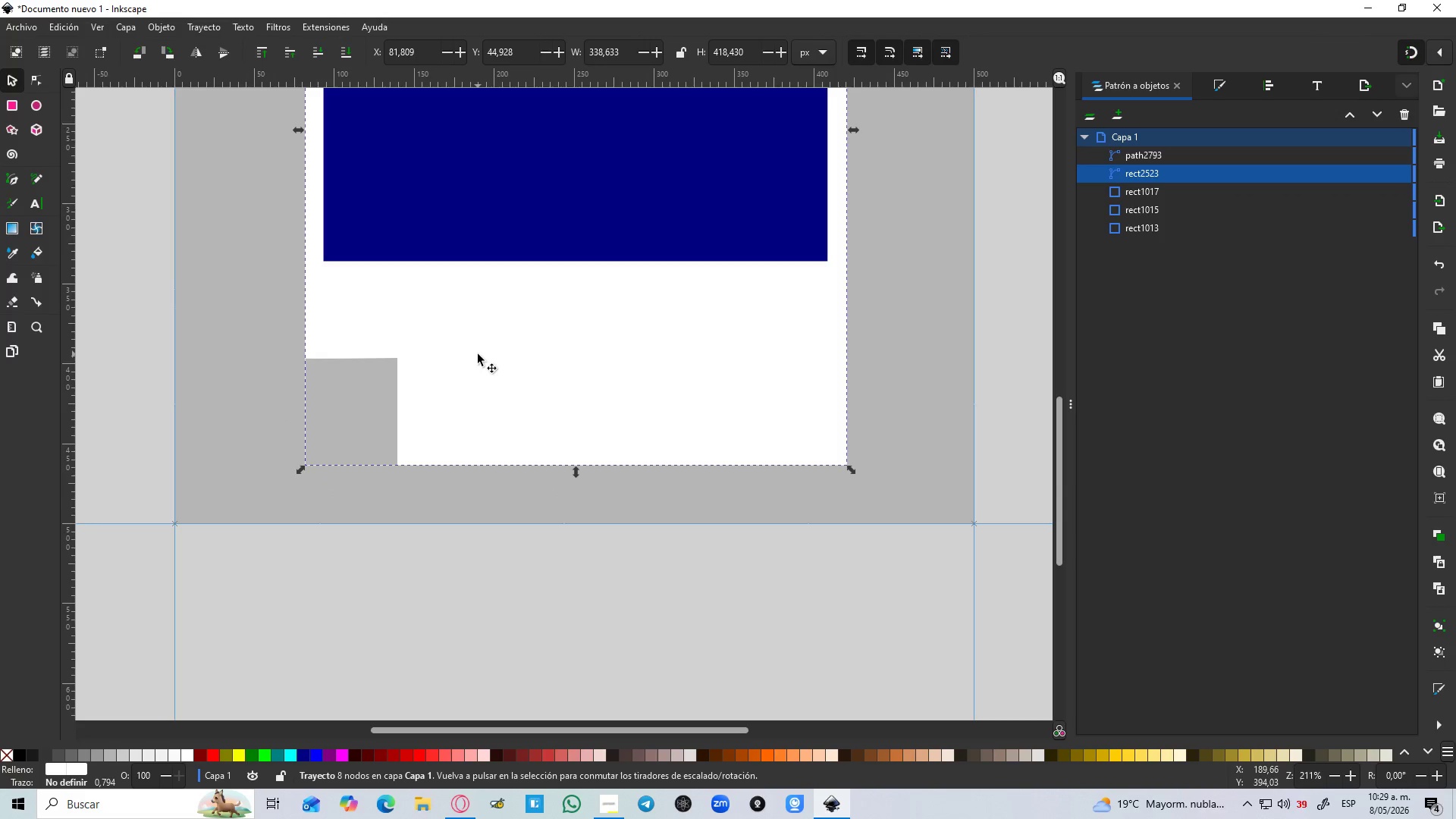 
hold_key(key=ControlLeft, duration=1.02)
scroll: coordinate [387, 400], scroll_direction: up, amount: 1.0
 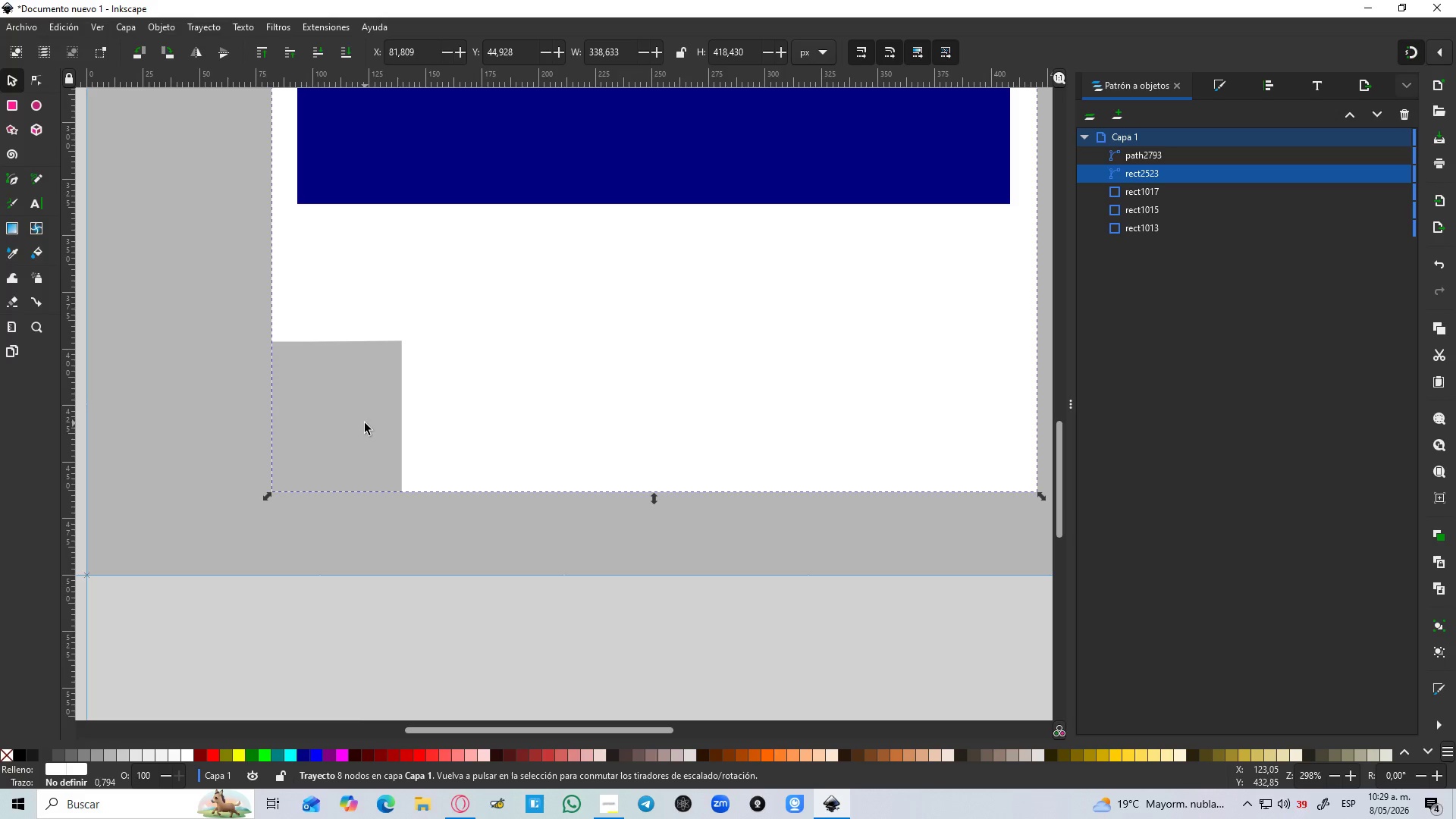 
key(B)
 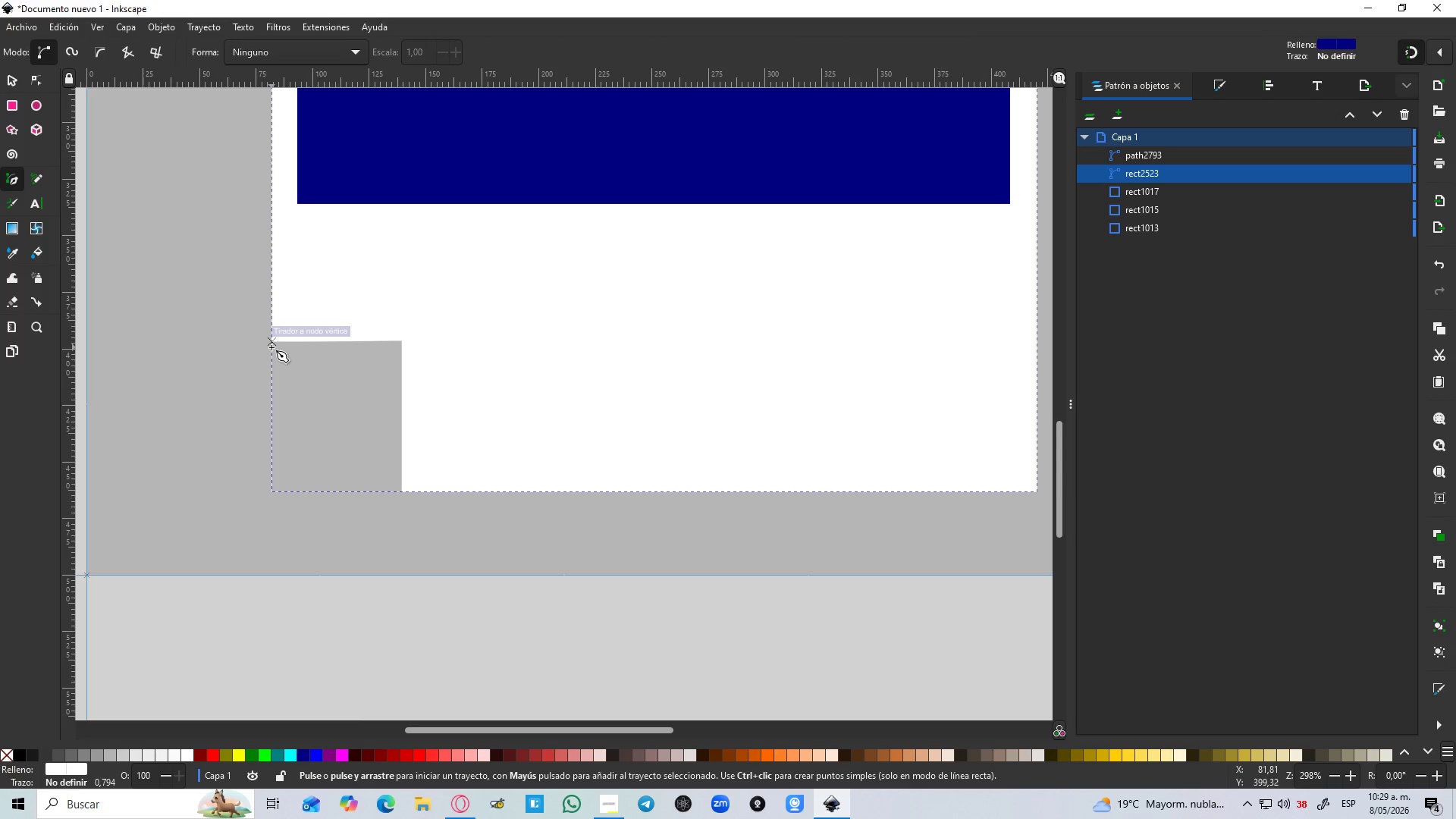 
hold_key(key=ControlLeft, duration=1.5)
scroll: coordinate [271, 347], scroll_direction: up, amount: 3.0
 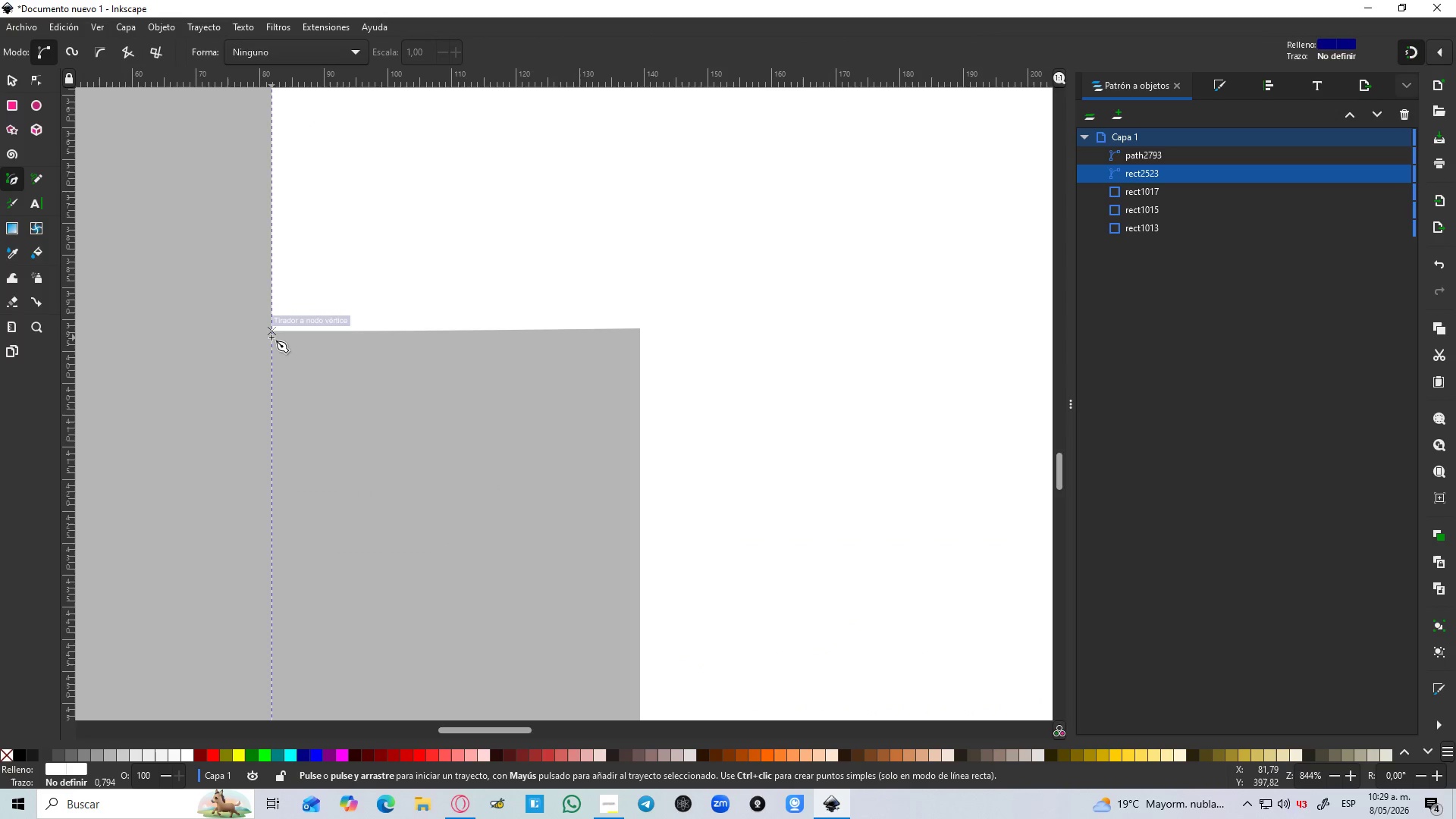 
hold_key(key=ControlLeft, duration=0.56)
left_click([271, 337])
 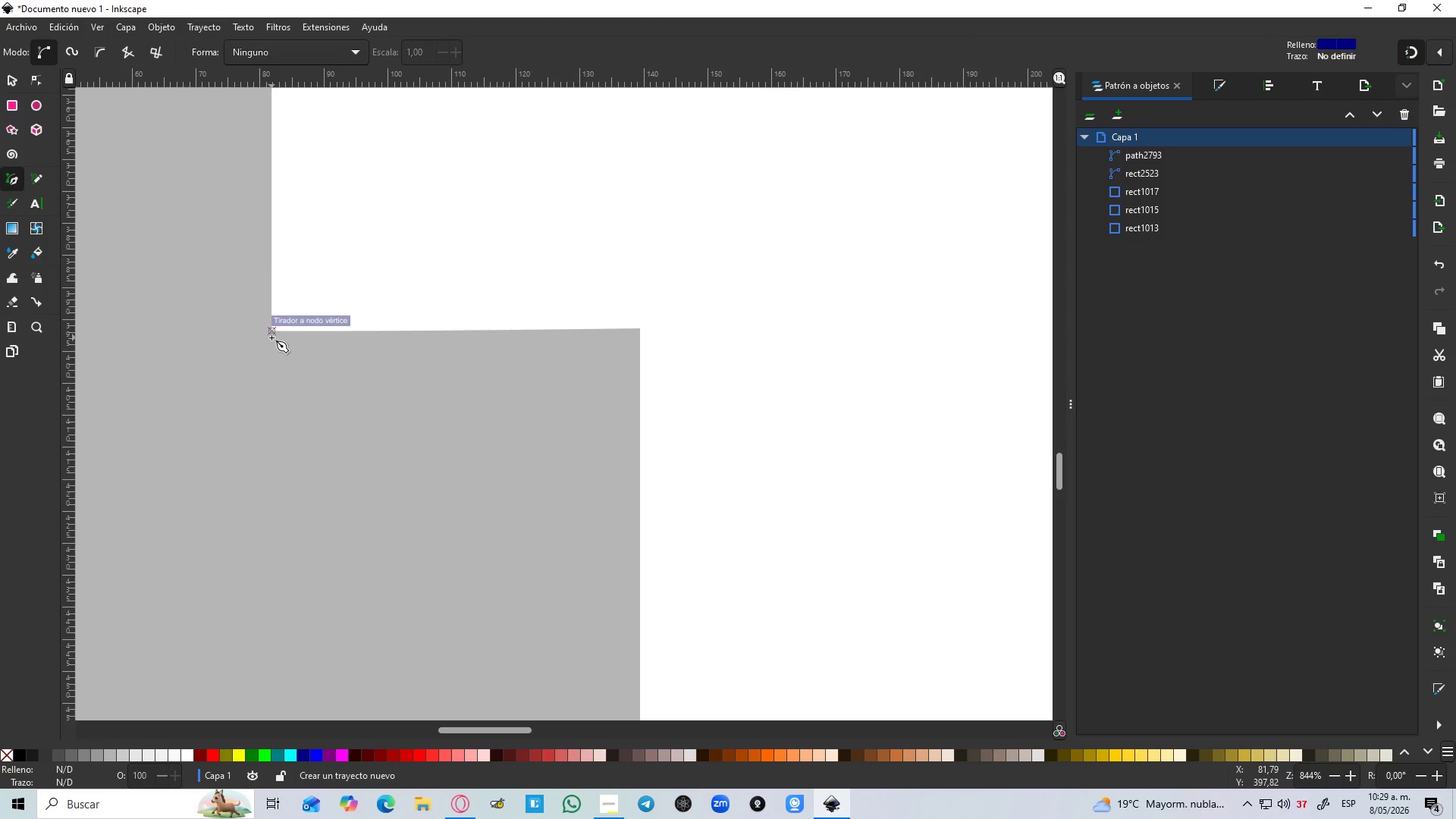 
hold_key(key=ControlLeft, duration=1.52)
 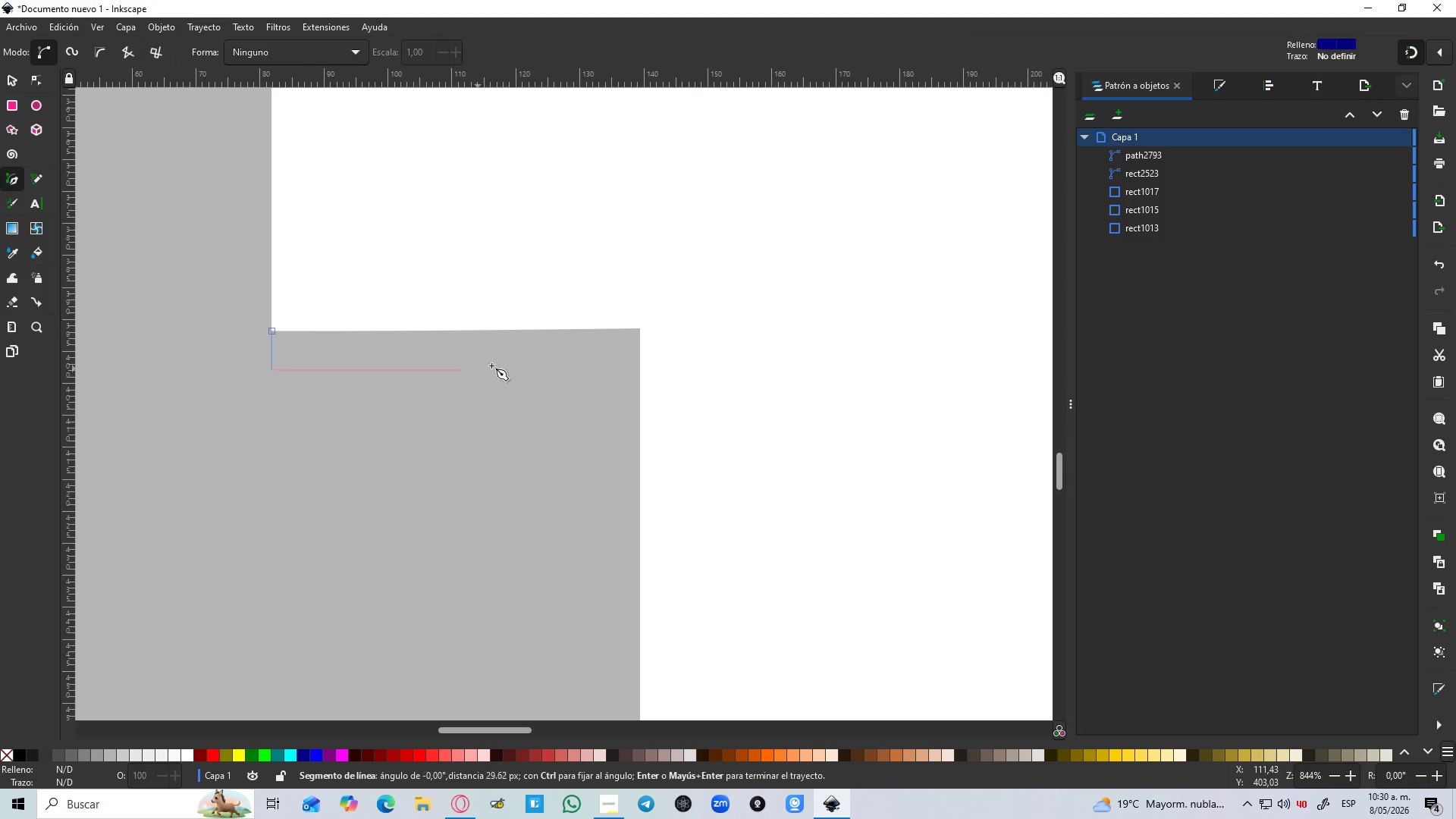 
key(Control+ControlLeft)
 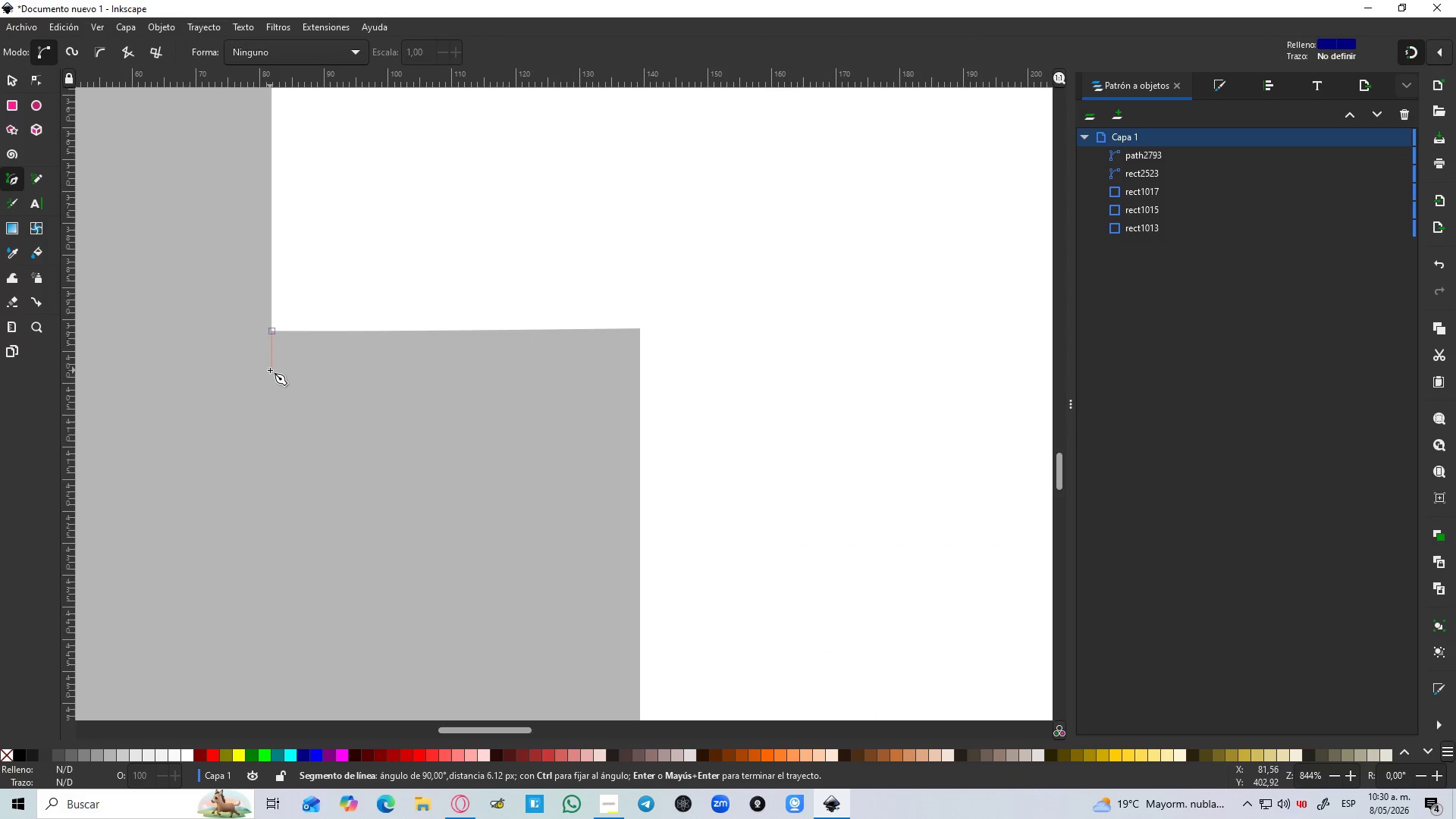 
left_click([270, 370])
 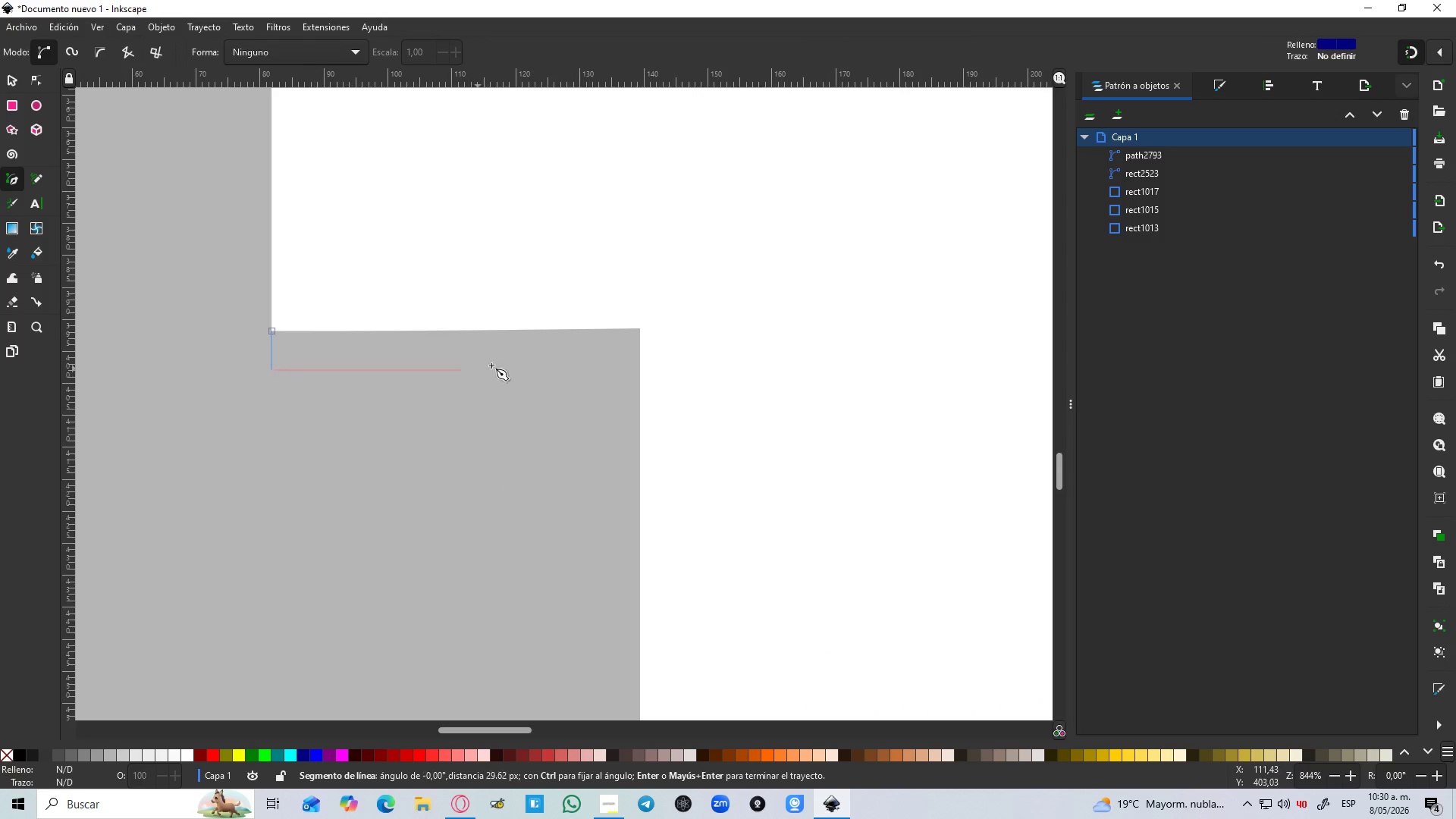 
key(Control+ControlLeft)
 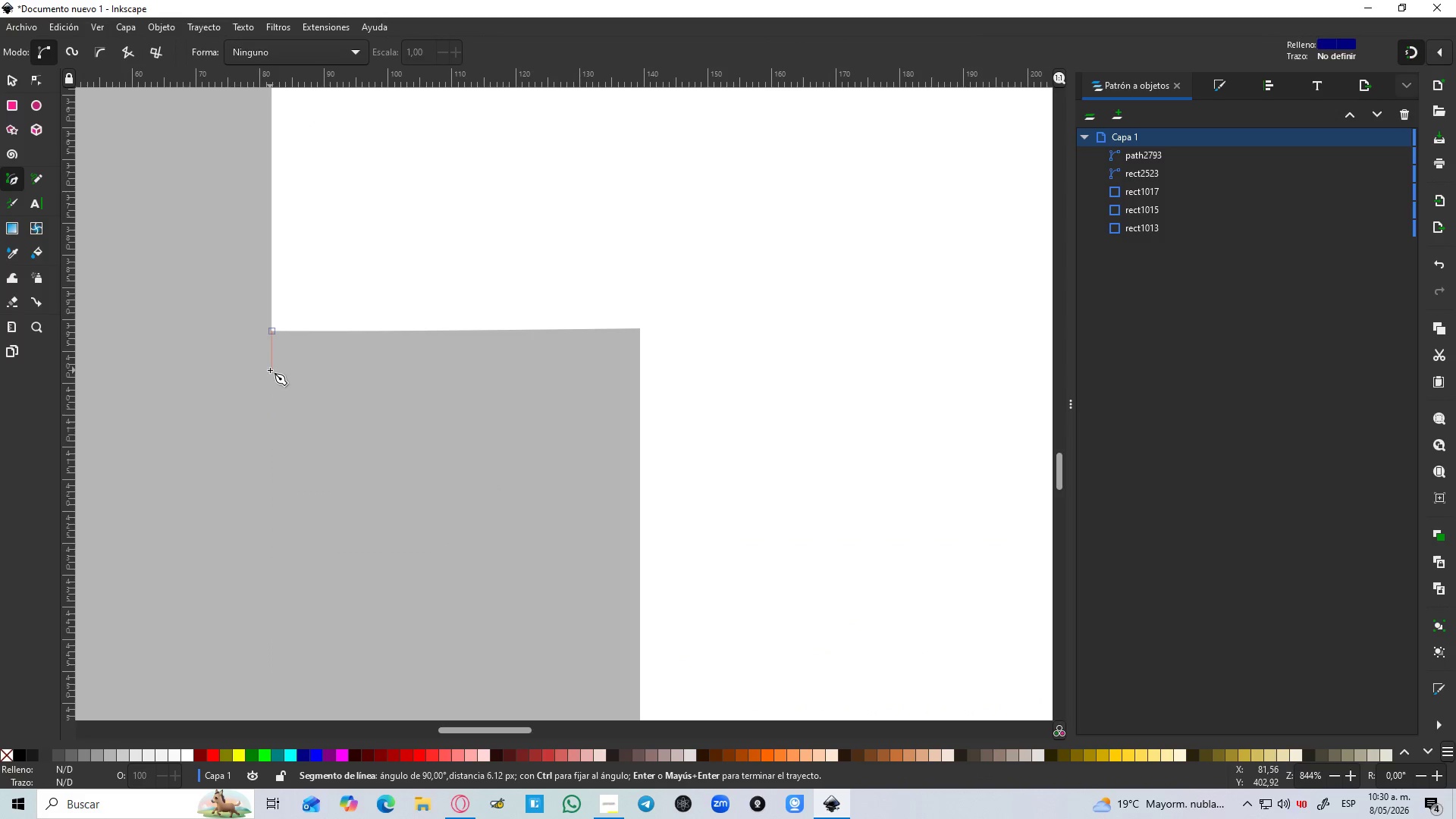 
key(Control+ControlLeft)
 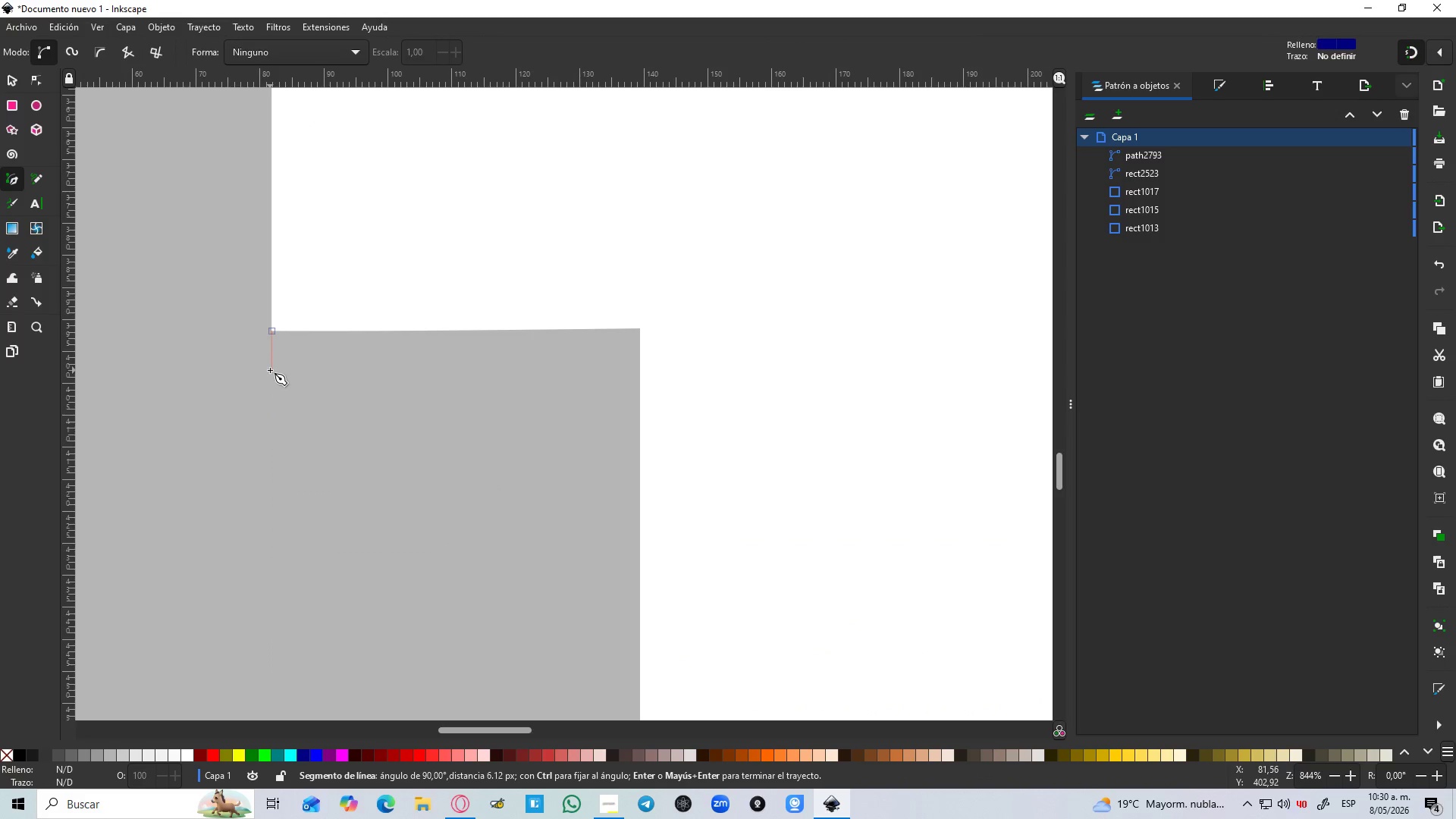 
key(Control+ControlLeft)
 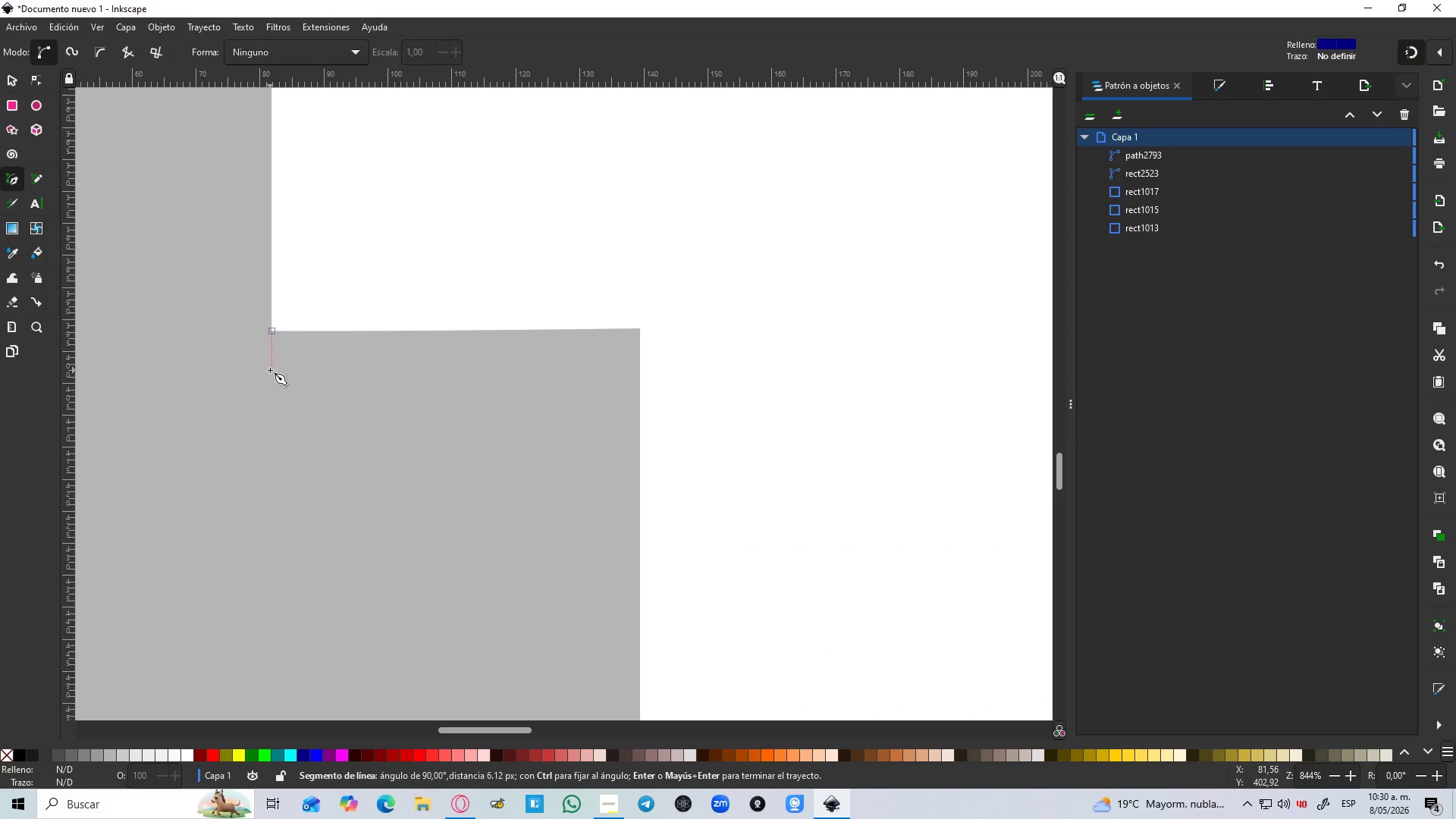 
key(Control+ControlLeft)
 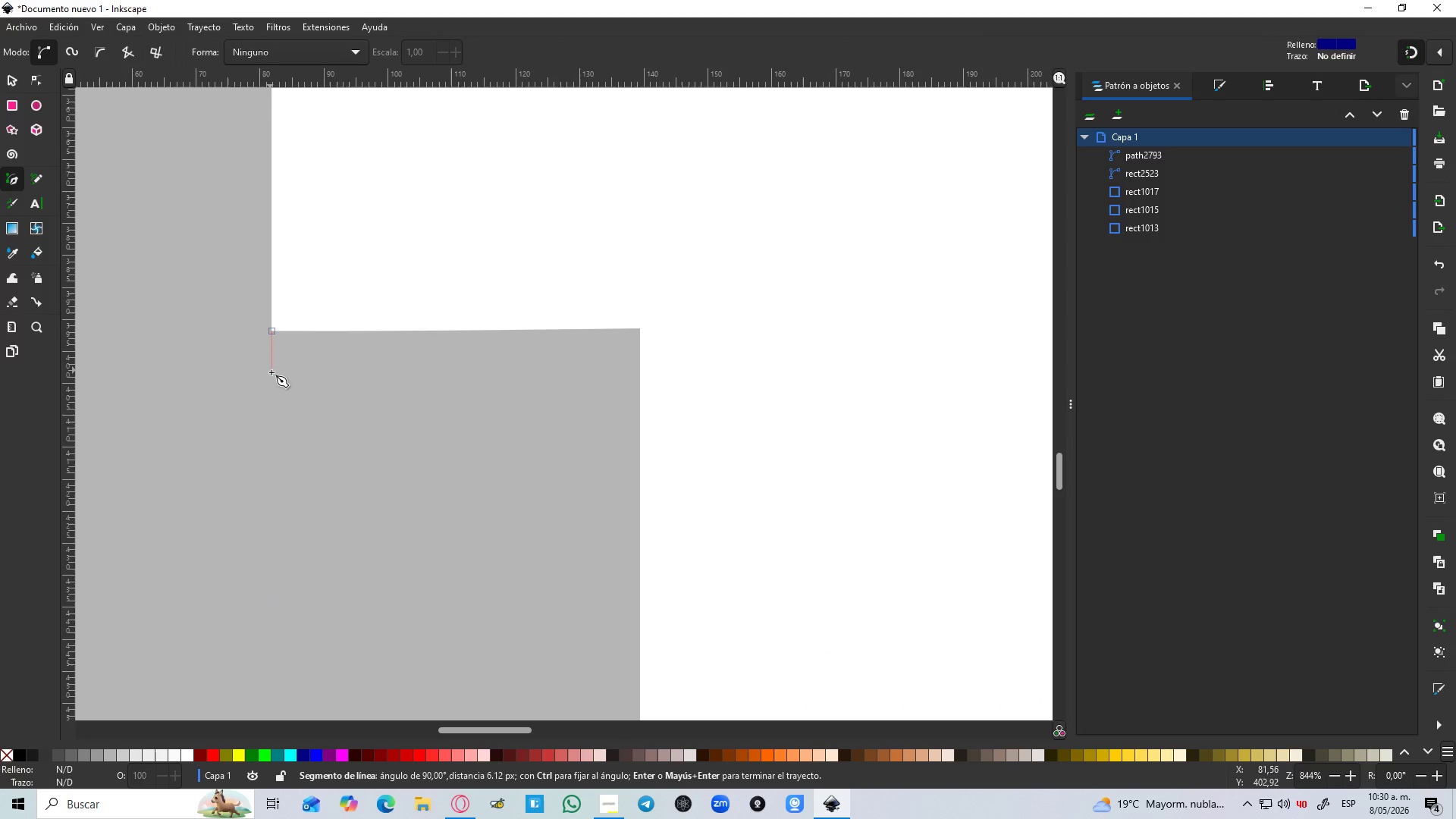 
key(Control+ControlLeft)
 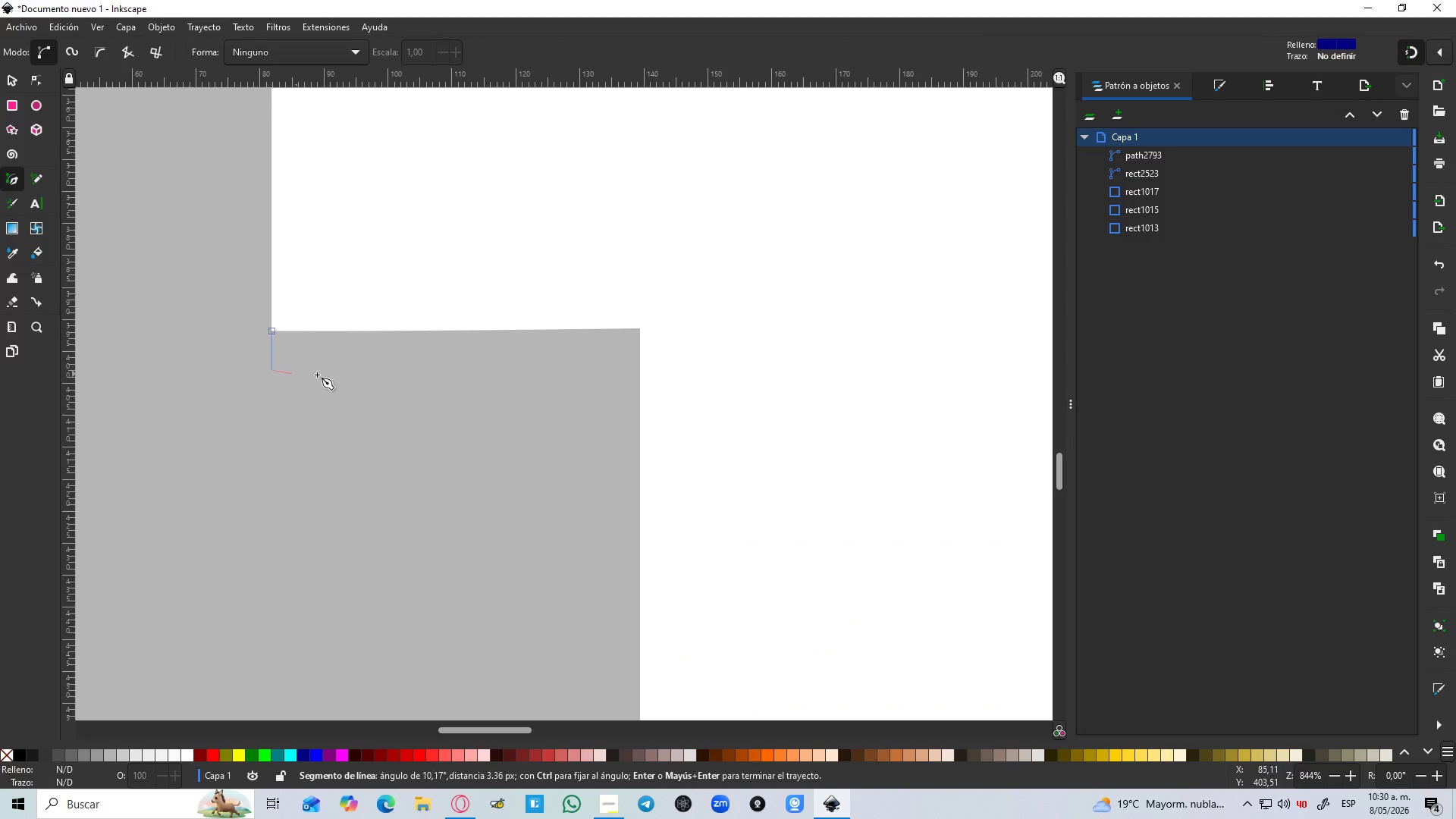 
hold_key(key=ControlLeft, duration=1.5)
 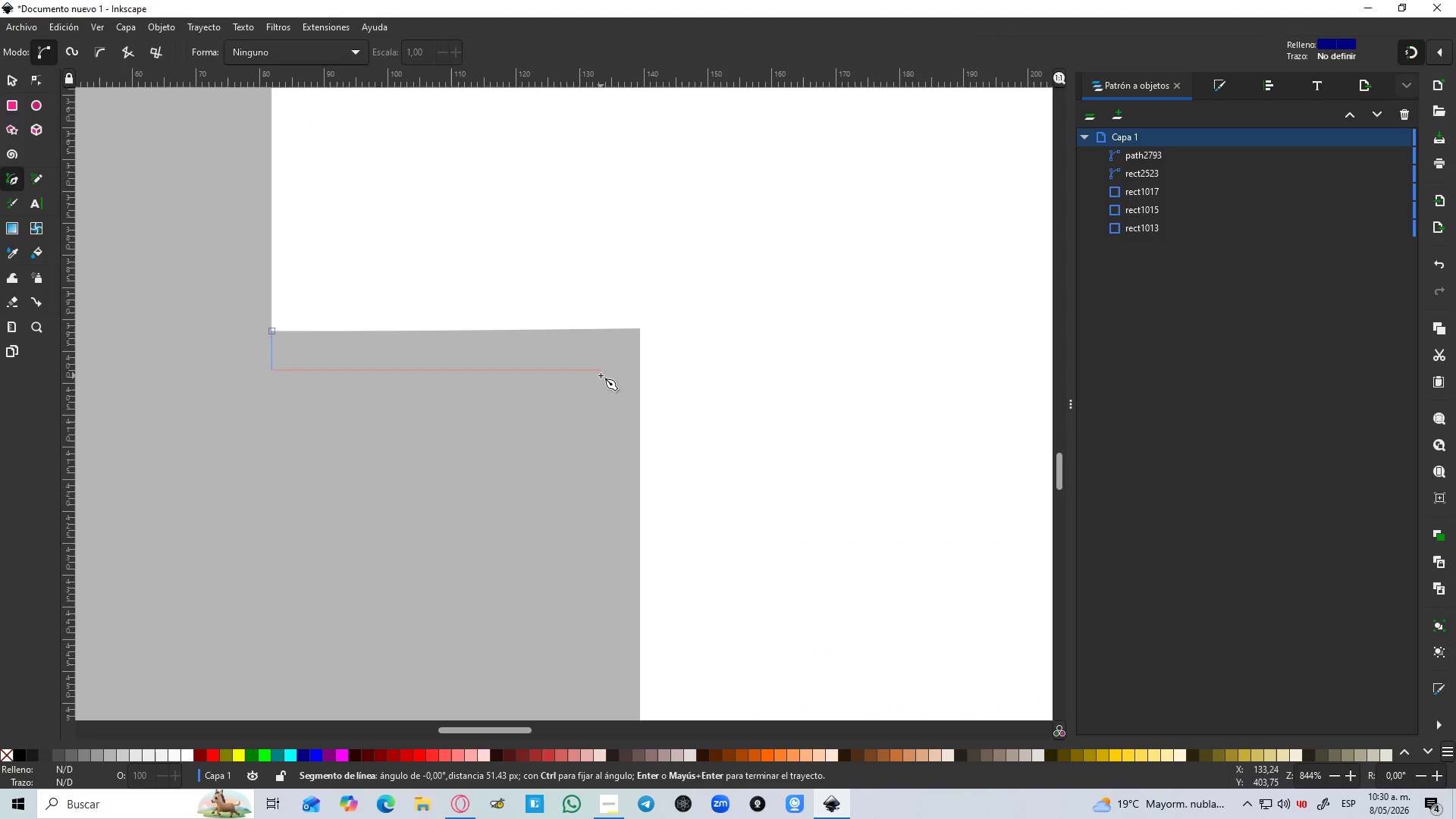 
hold_key(key=ControlLeft, duration=0.92)
left_click([601, 375])
 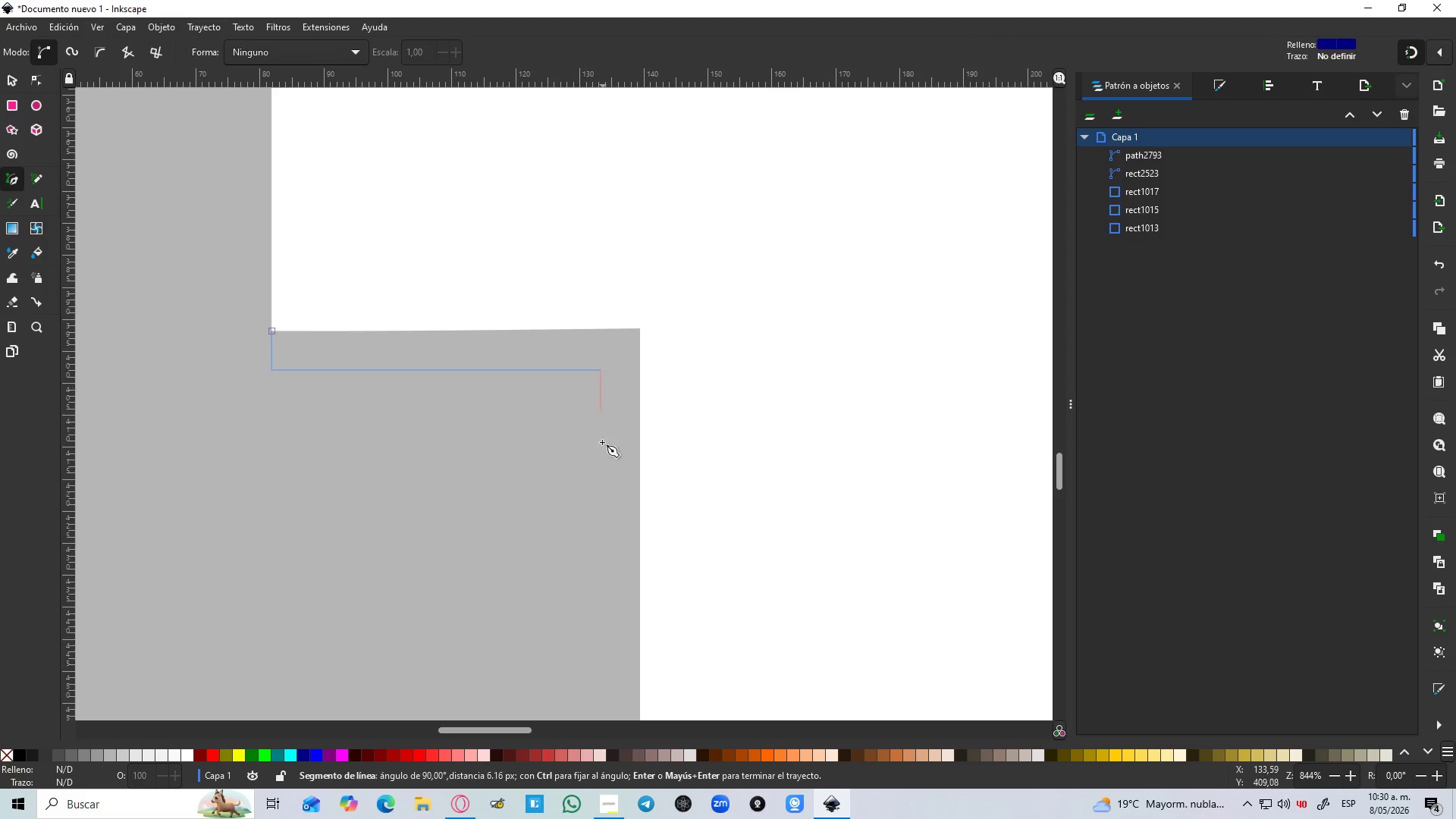 
hold_key(key=ControlLeft, duration=1.5)
 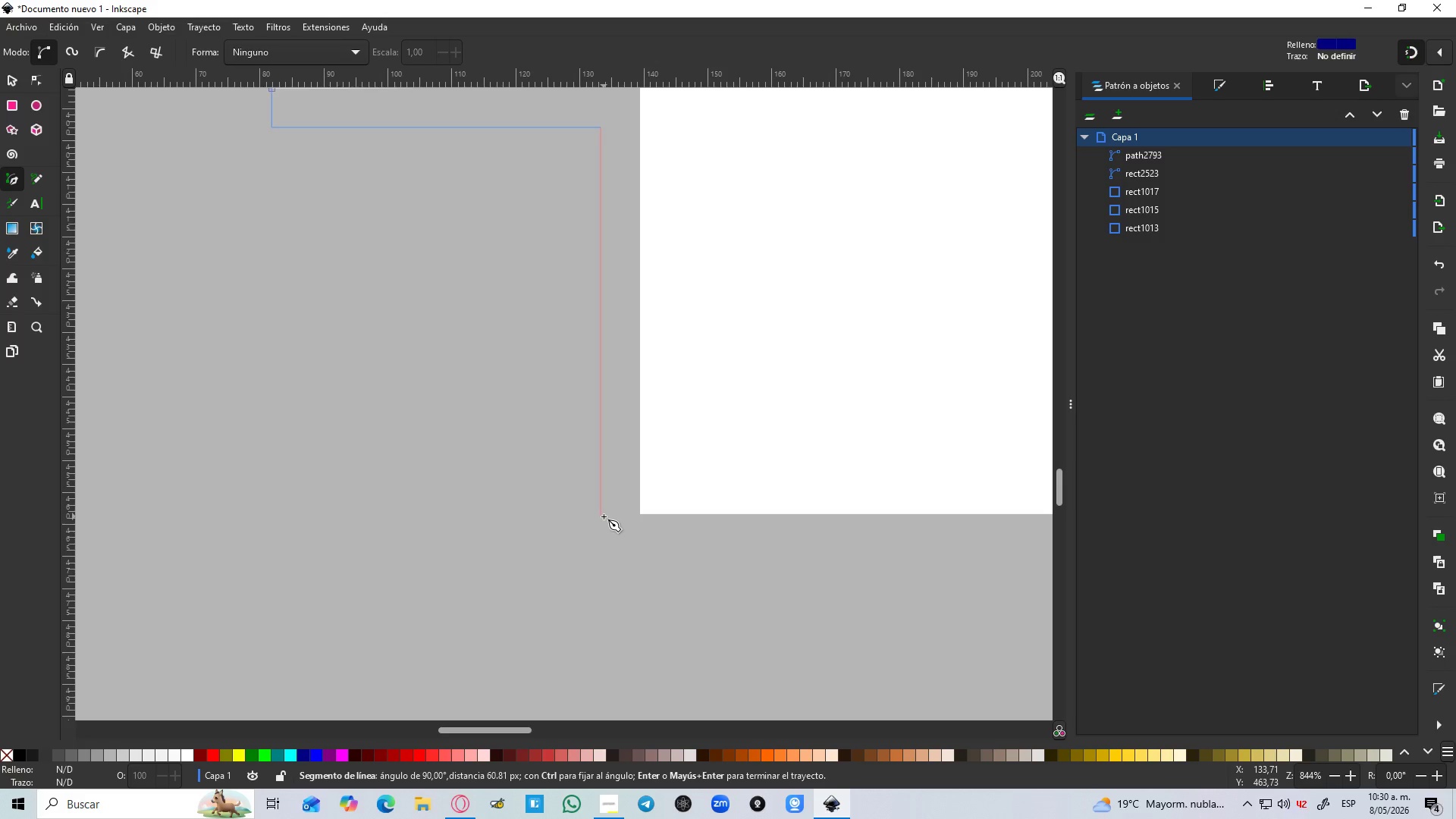 
scroll: coordinate [600, 475], scroll_direction: down, amount: 4.0
 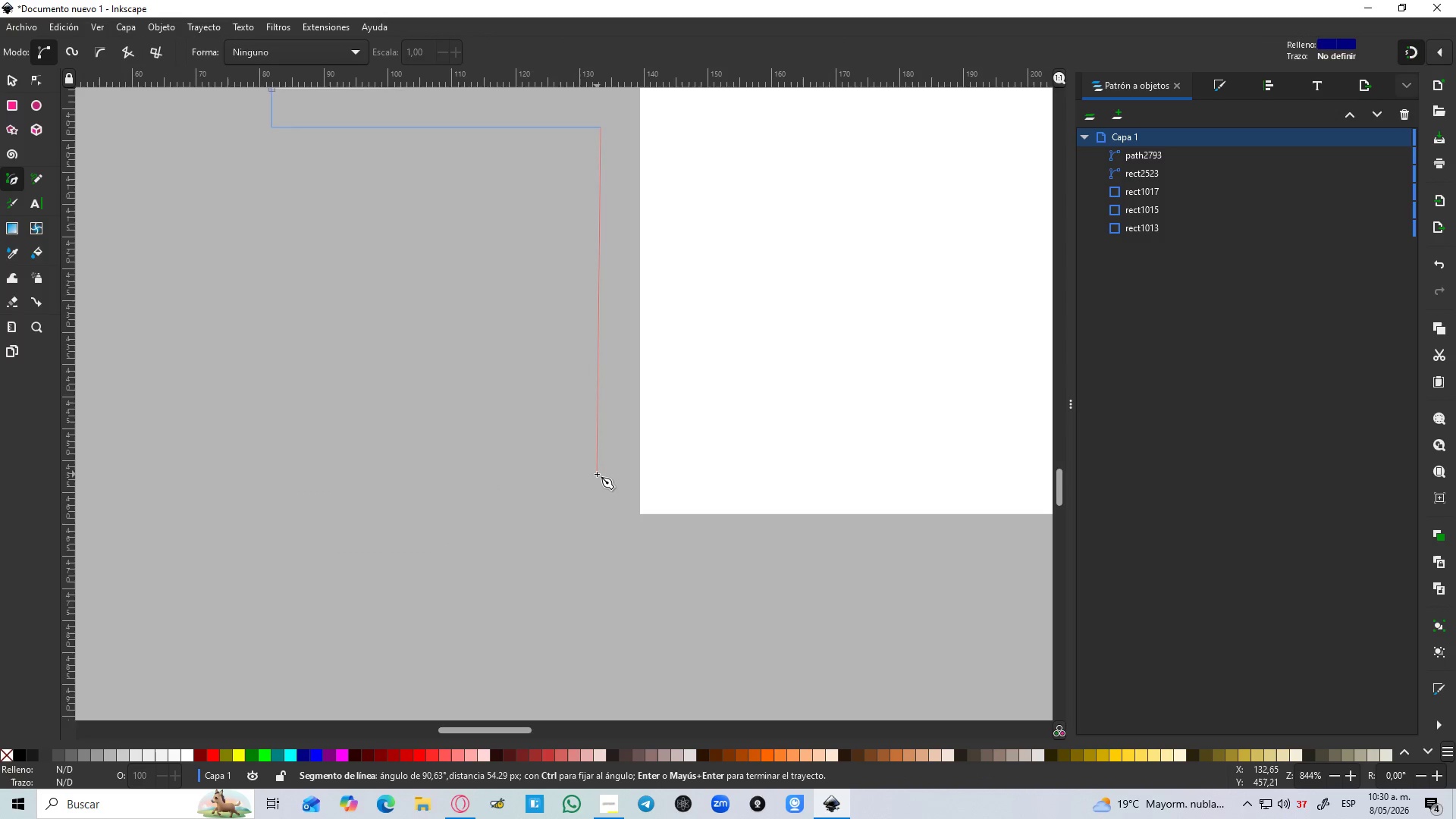 
hold_key(key=ControlLeft, duration=1.52)
 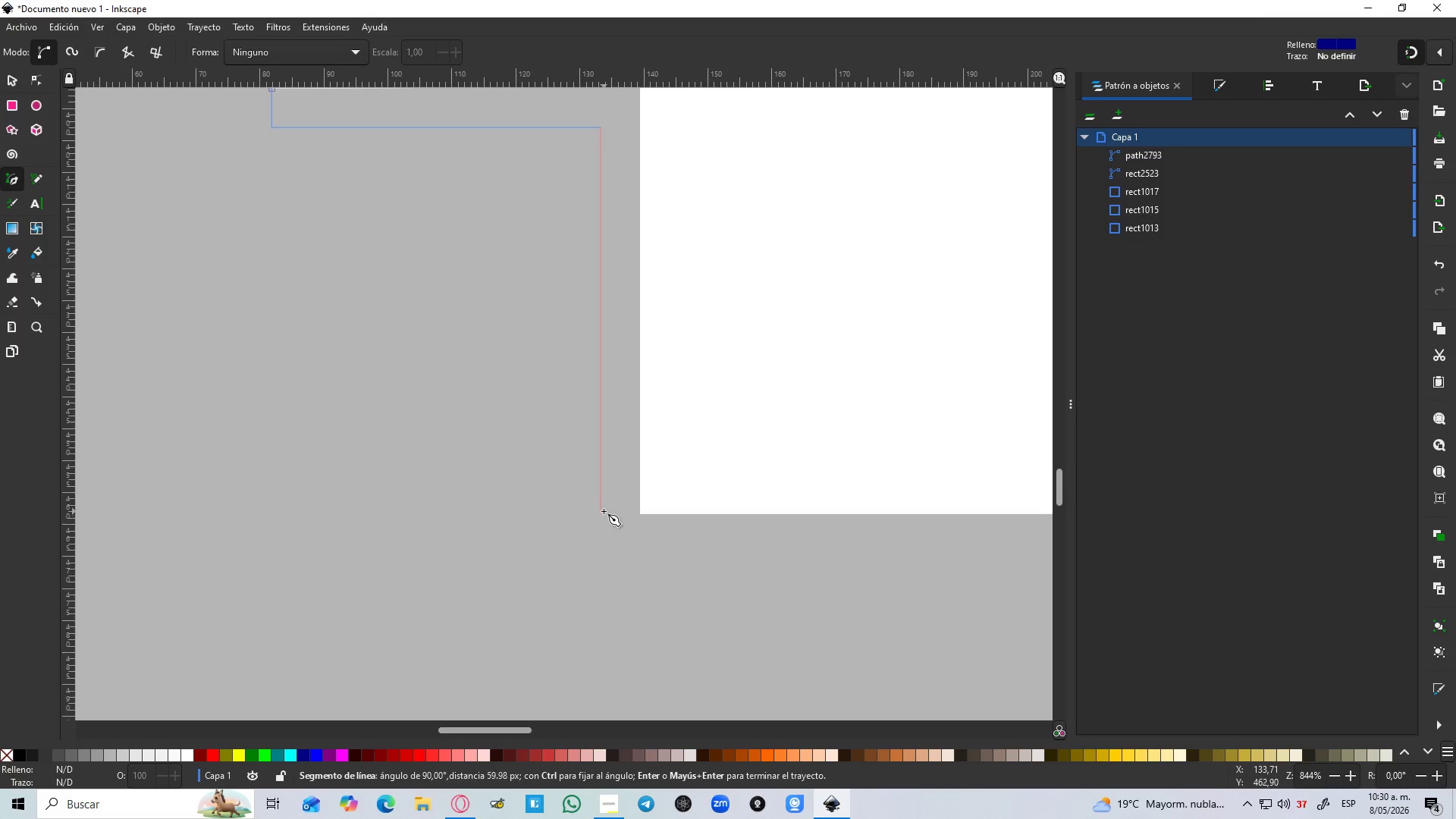 
hold_key(key=ControlLeft, duration=1.51)
 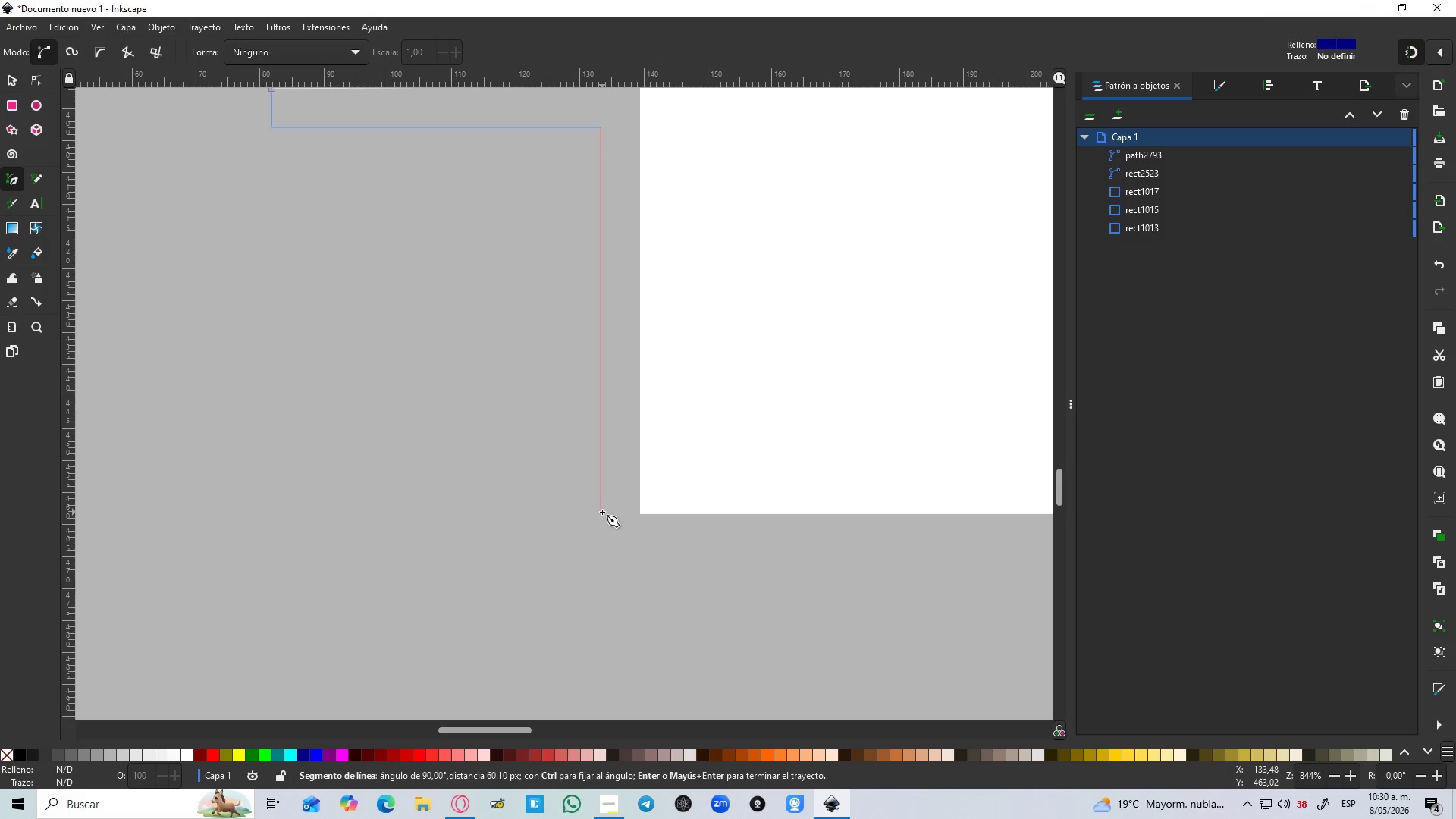 
hold_key(key=ControlLeft, duration=1.5)
 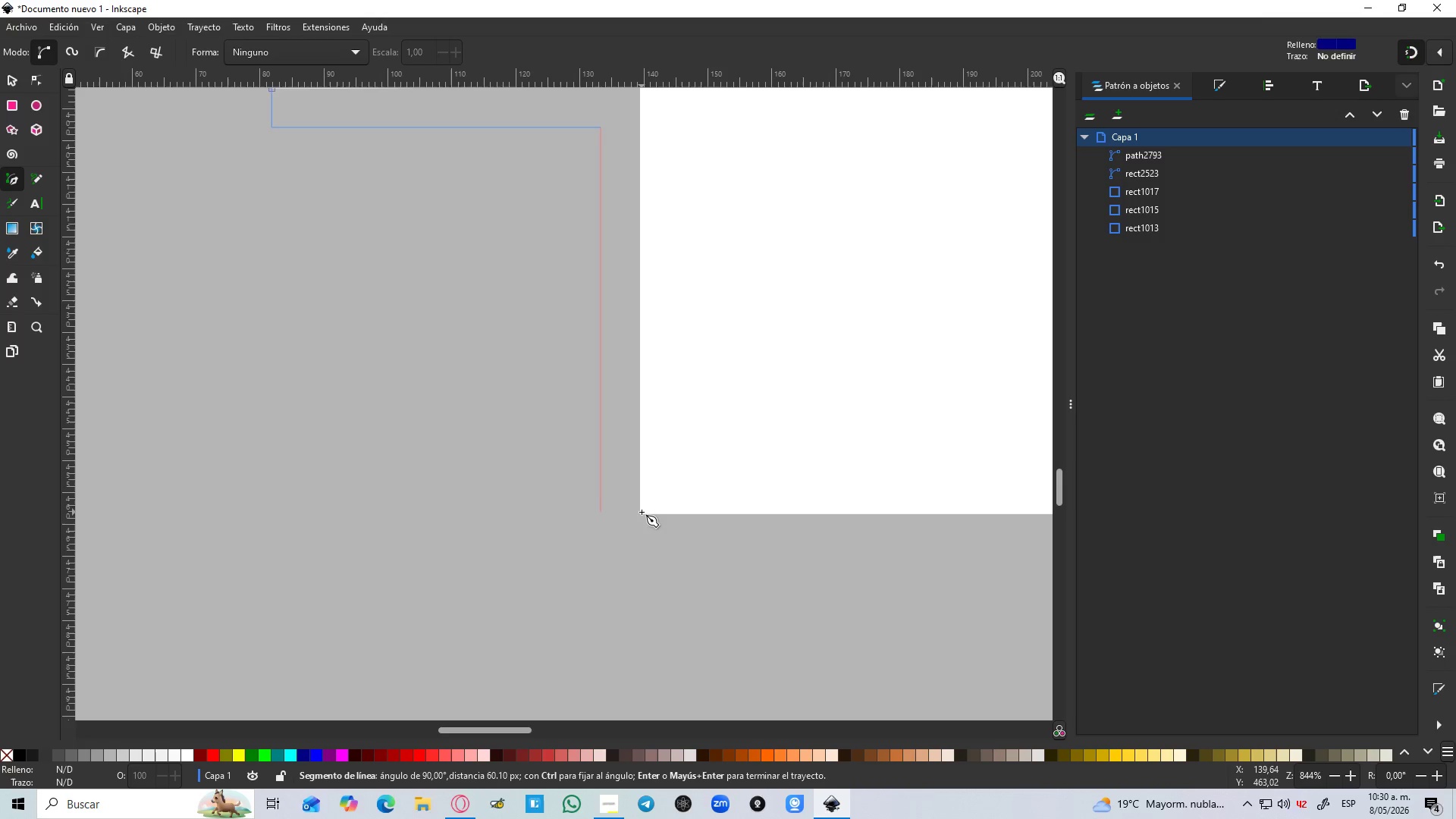 
hold_key(key=ControlLeft, duration=0.72)
 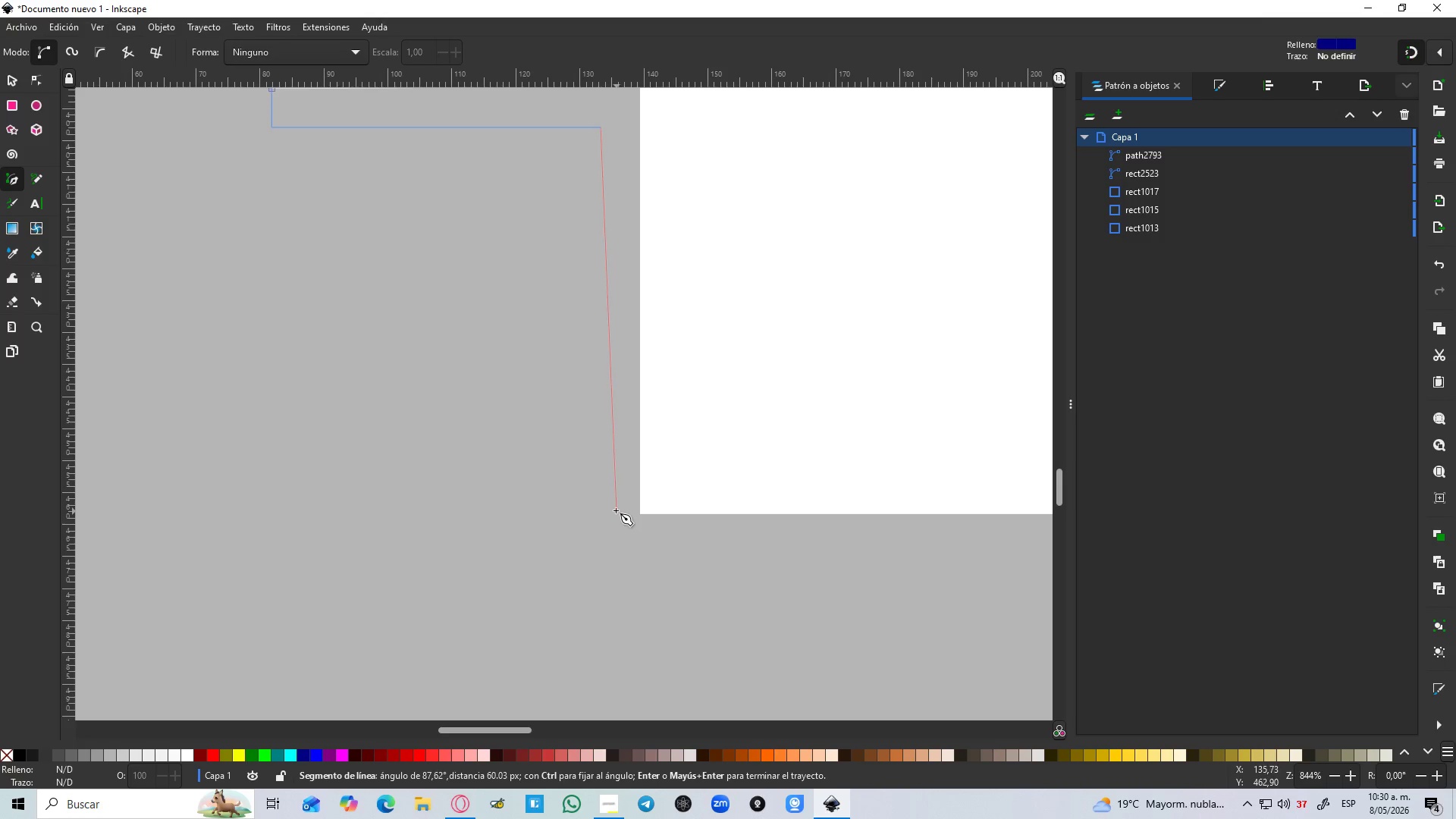 
hold_key(key=ControlLeft, duration=5.83)
 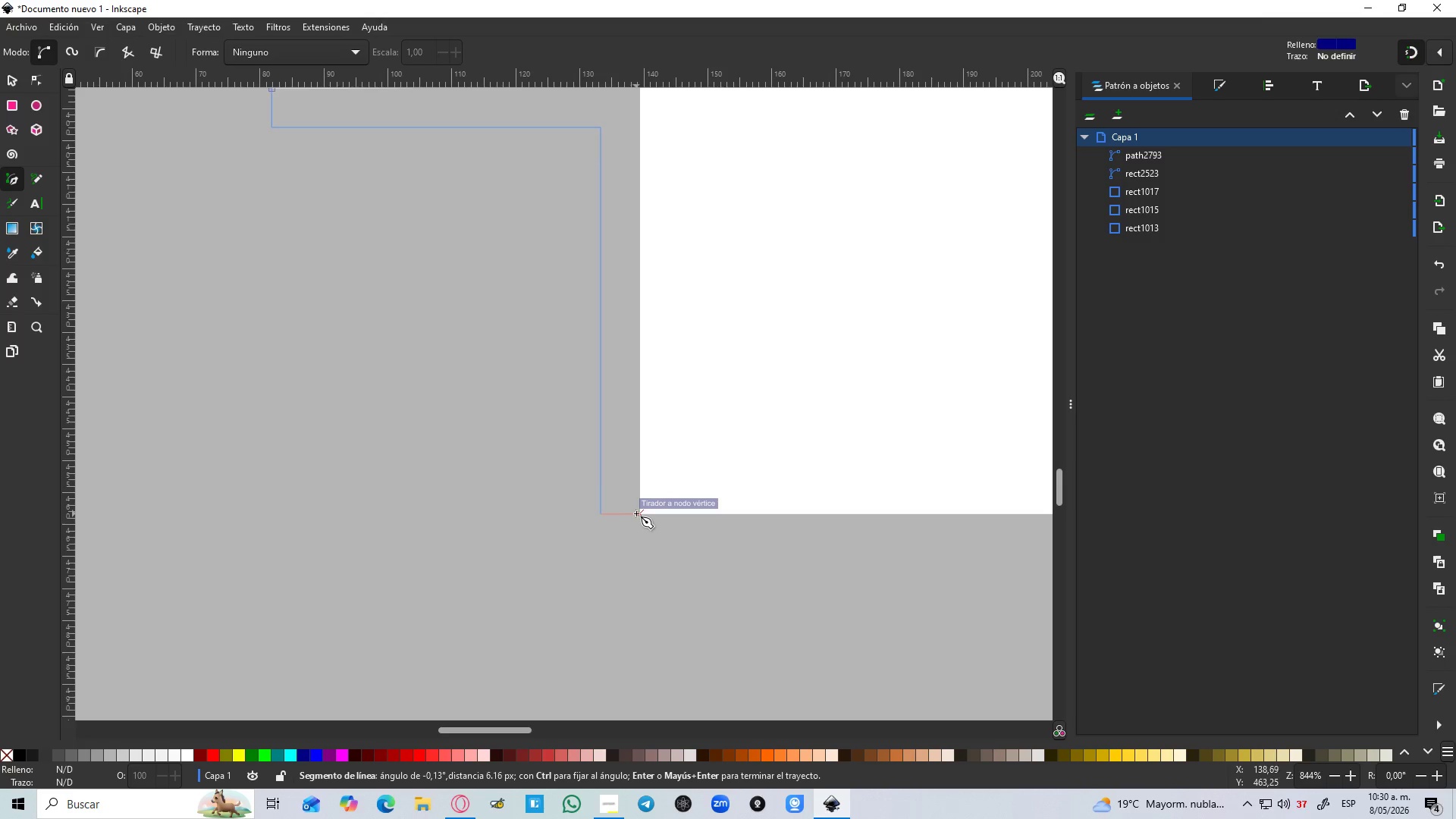 
hold_key(key=ShiftLeft, duration=1.5)
 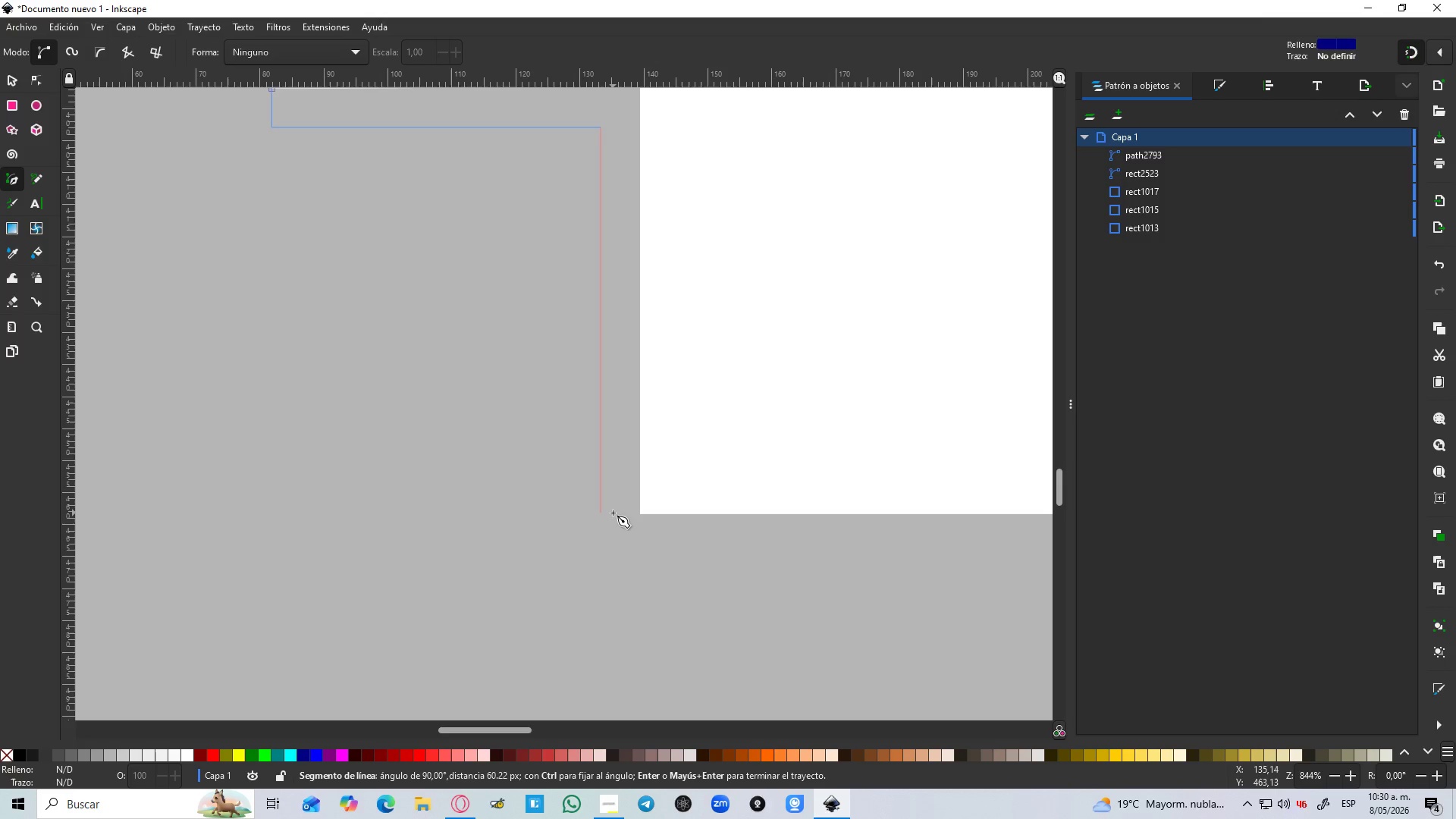 
hold_key(key=ShiftLeft, duration=0.33)
 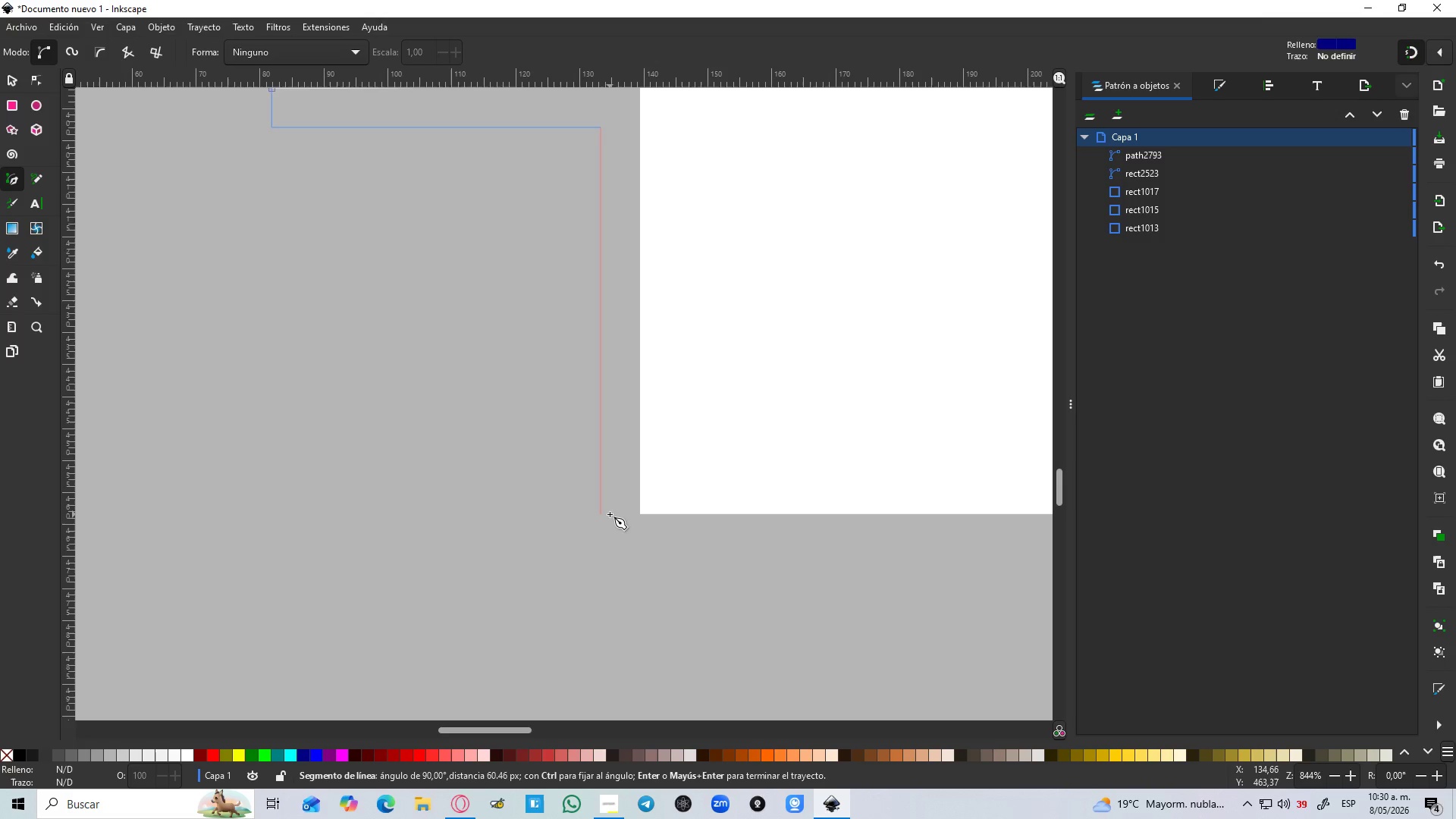 
left_click([610, 514])
 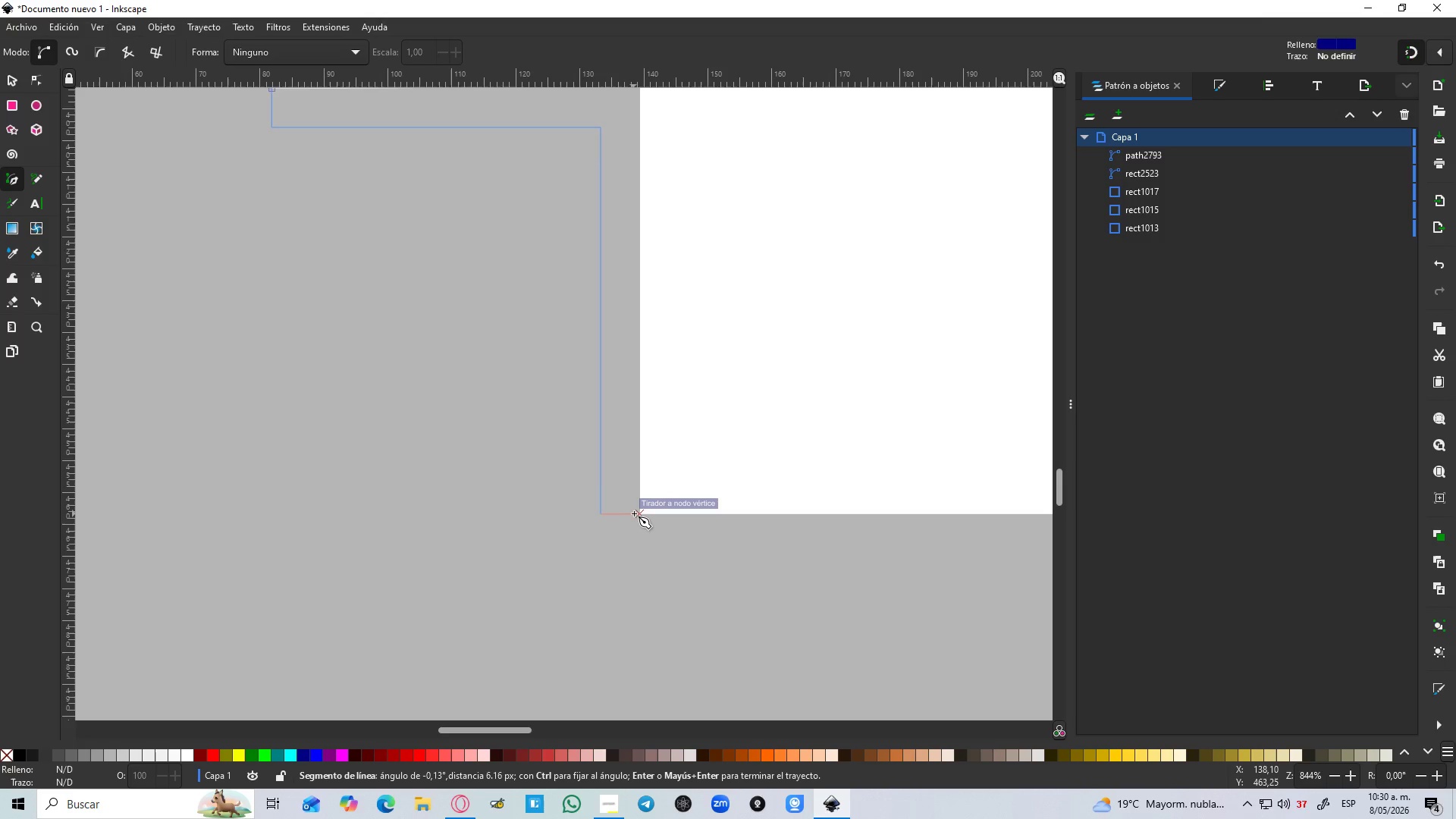 
left_click([639, 513])
 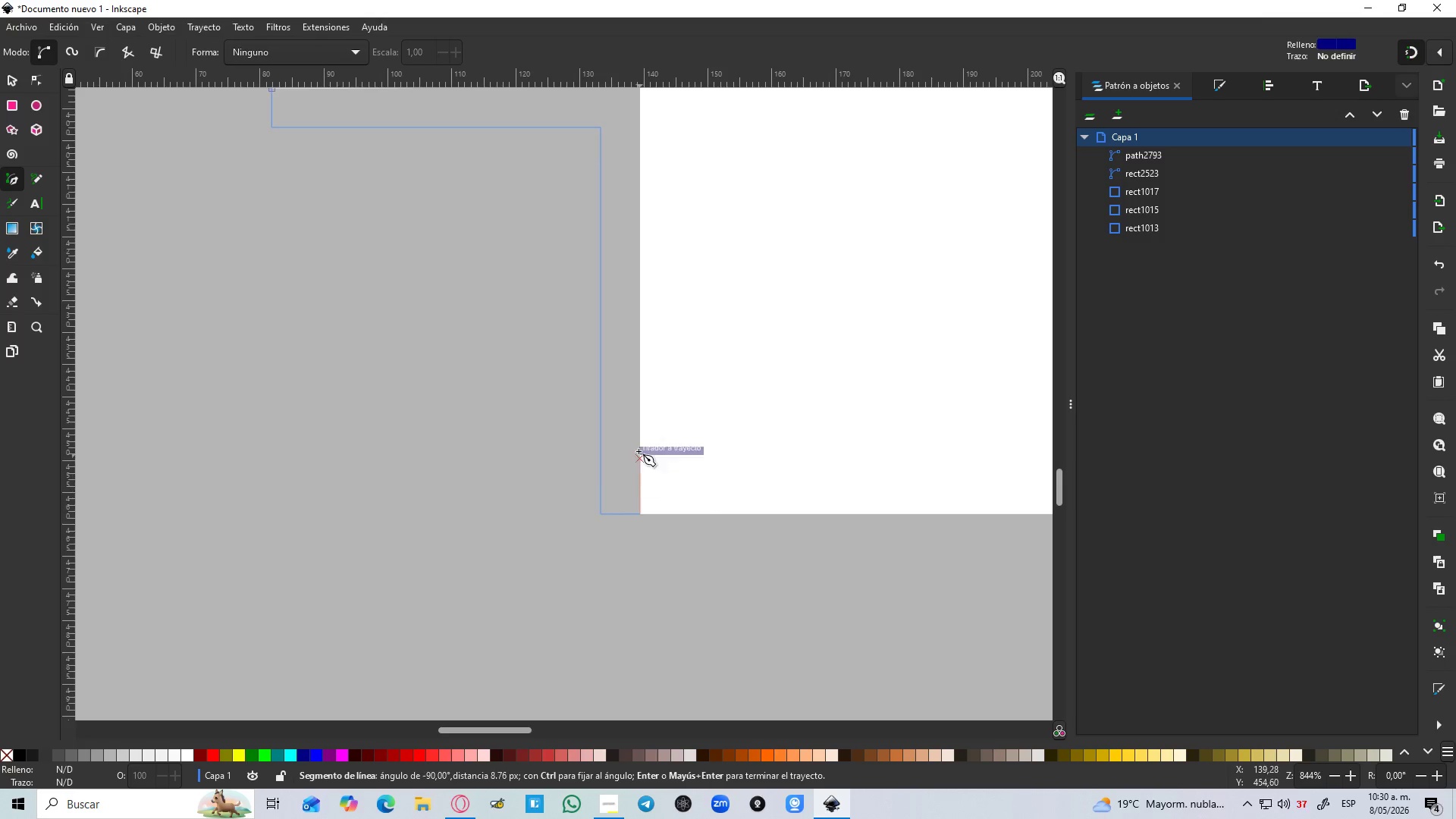 
scroll: coordinate [633, 408], scroll_direction: up, amount: 3.0
 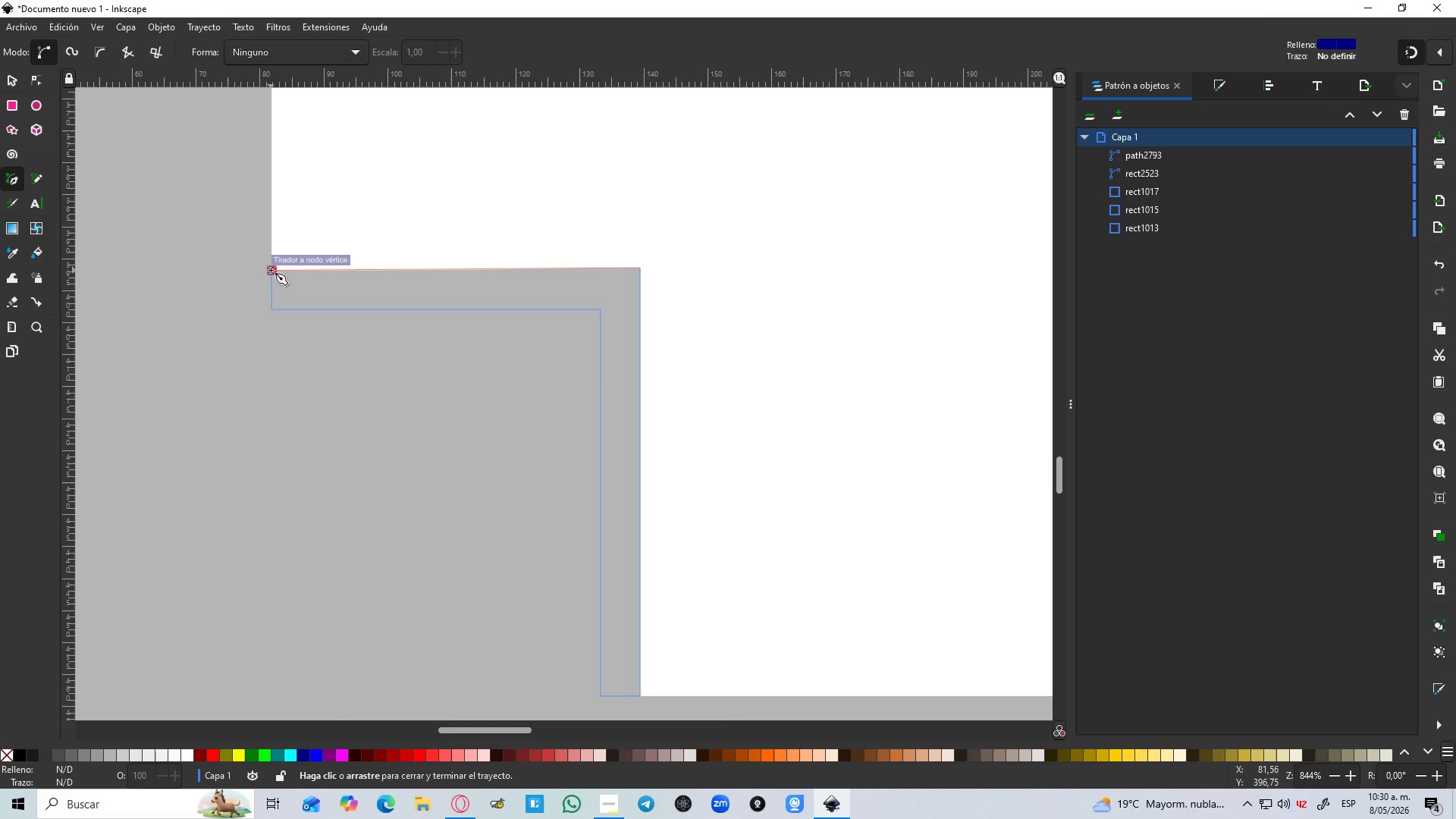 
hold_key(key=ControlLeft, duration=0.83)
scroll: coordinate [345, 294], scroll_direction: down, amount: 4.0
 